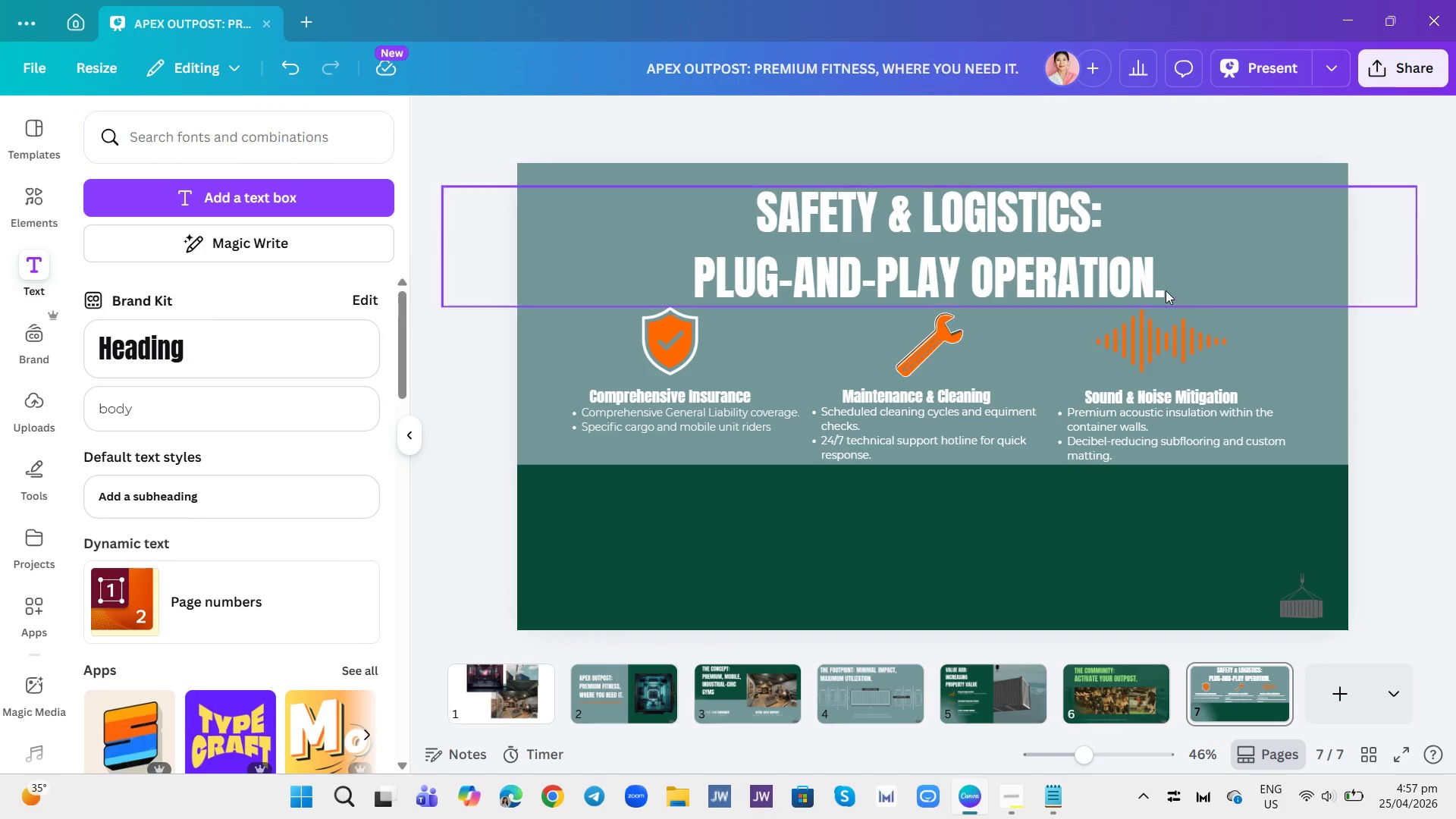 
left_click([1166, 290])
 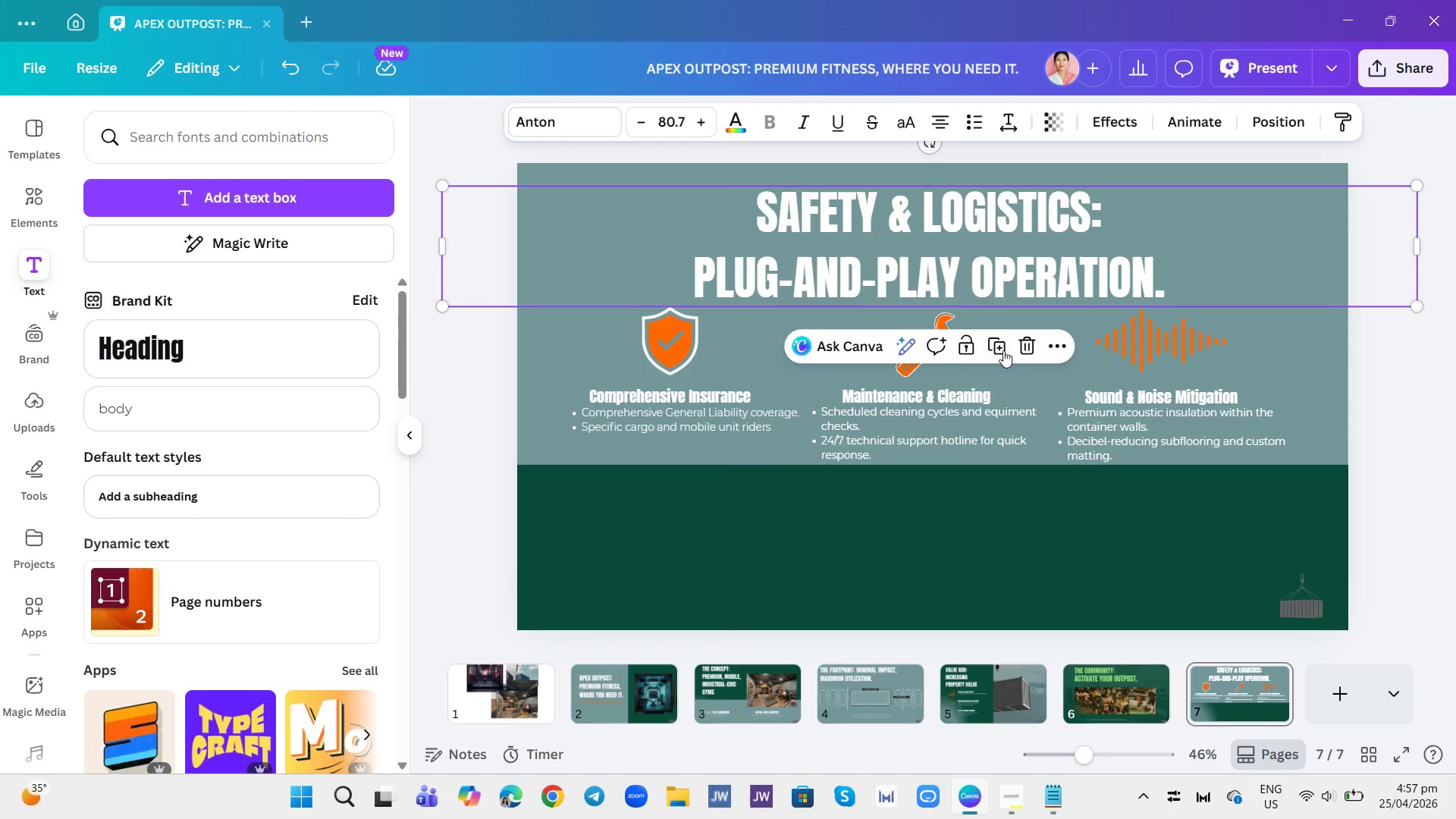 
left_click([1003, 350])
 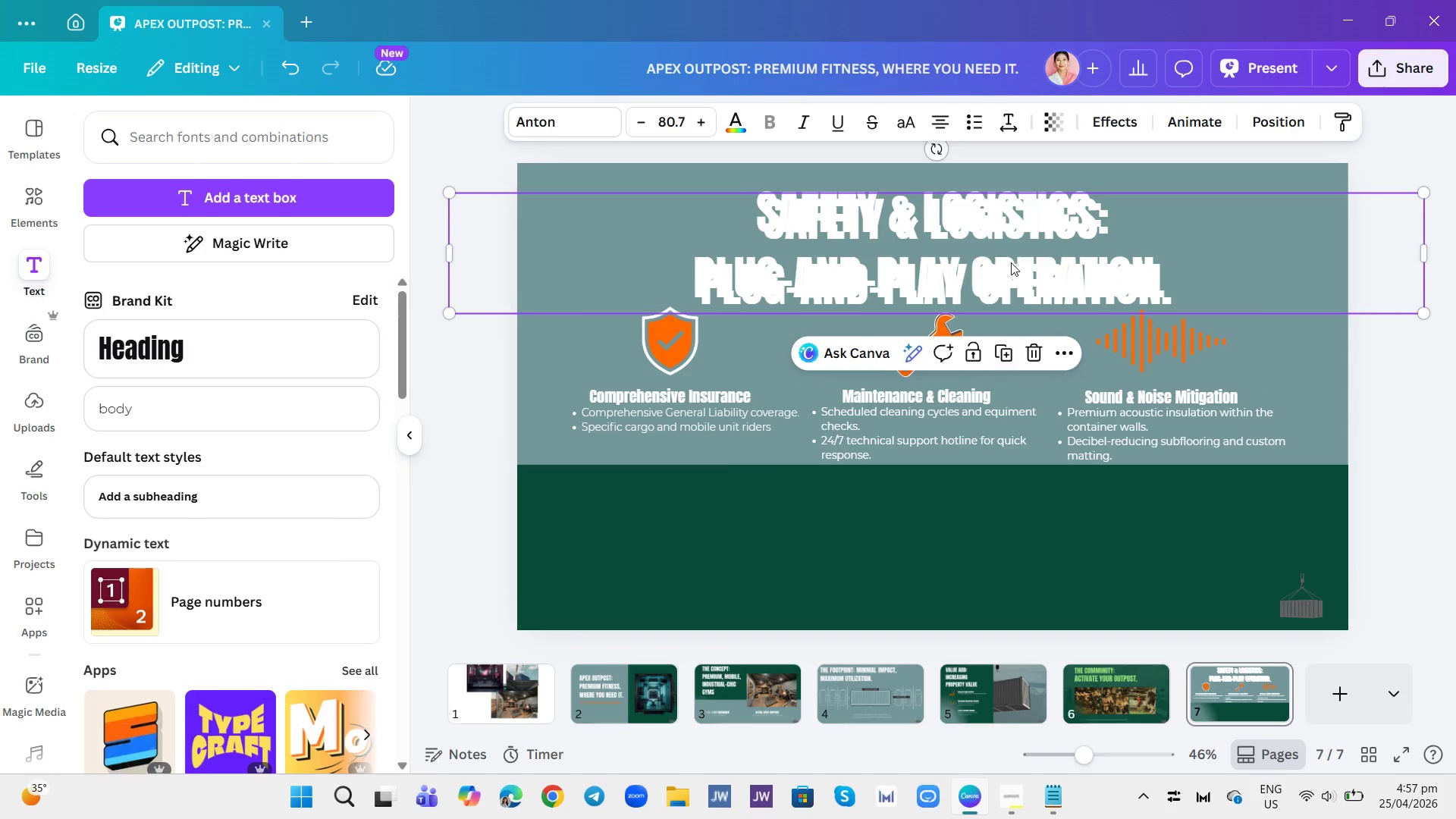 
left_click_drag(start_coordinate=[1011, 262], to_coordinate=[1005, 540])
 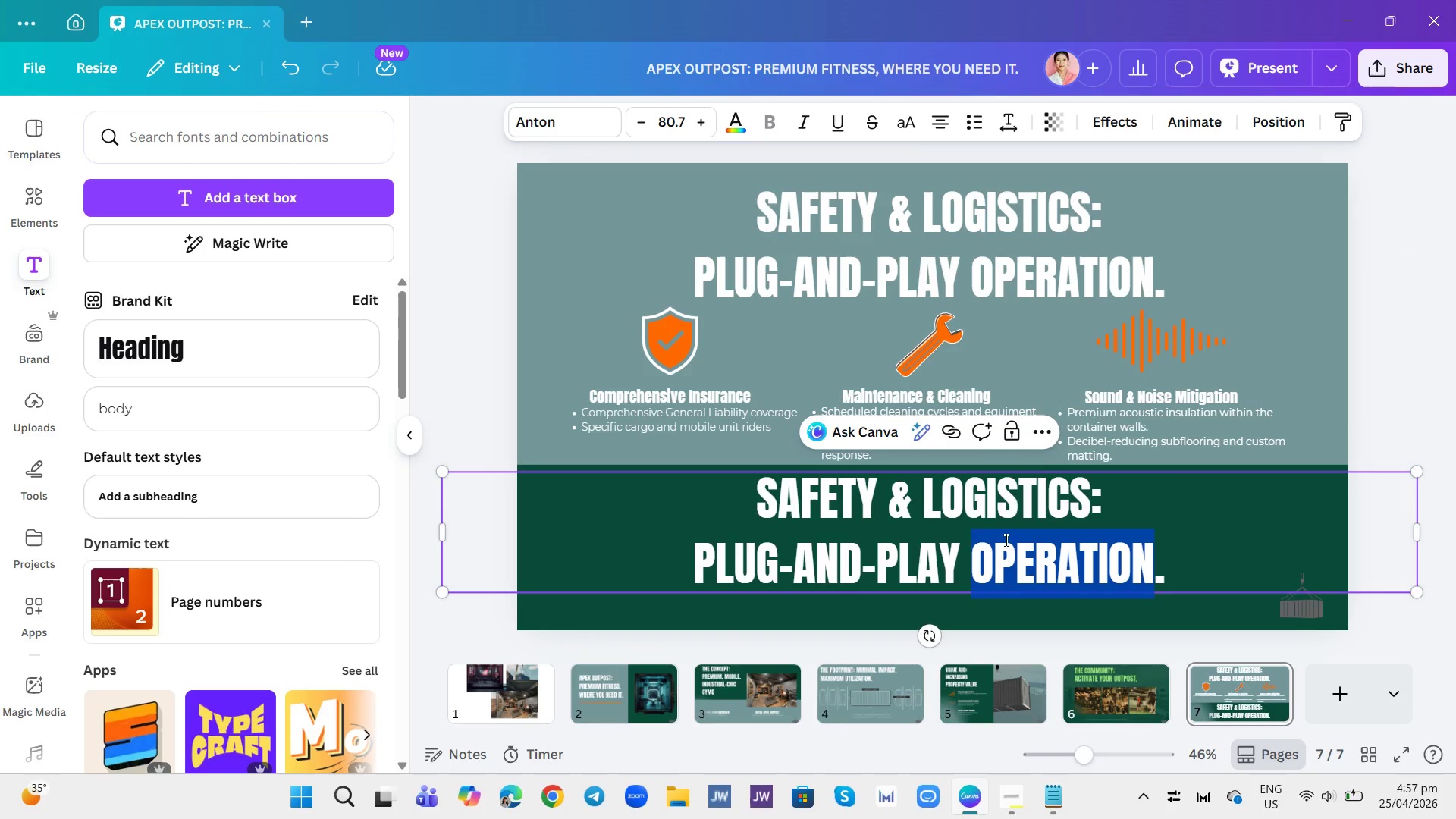 
triple_click([1005, 539])
 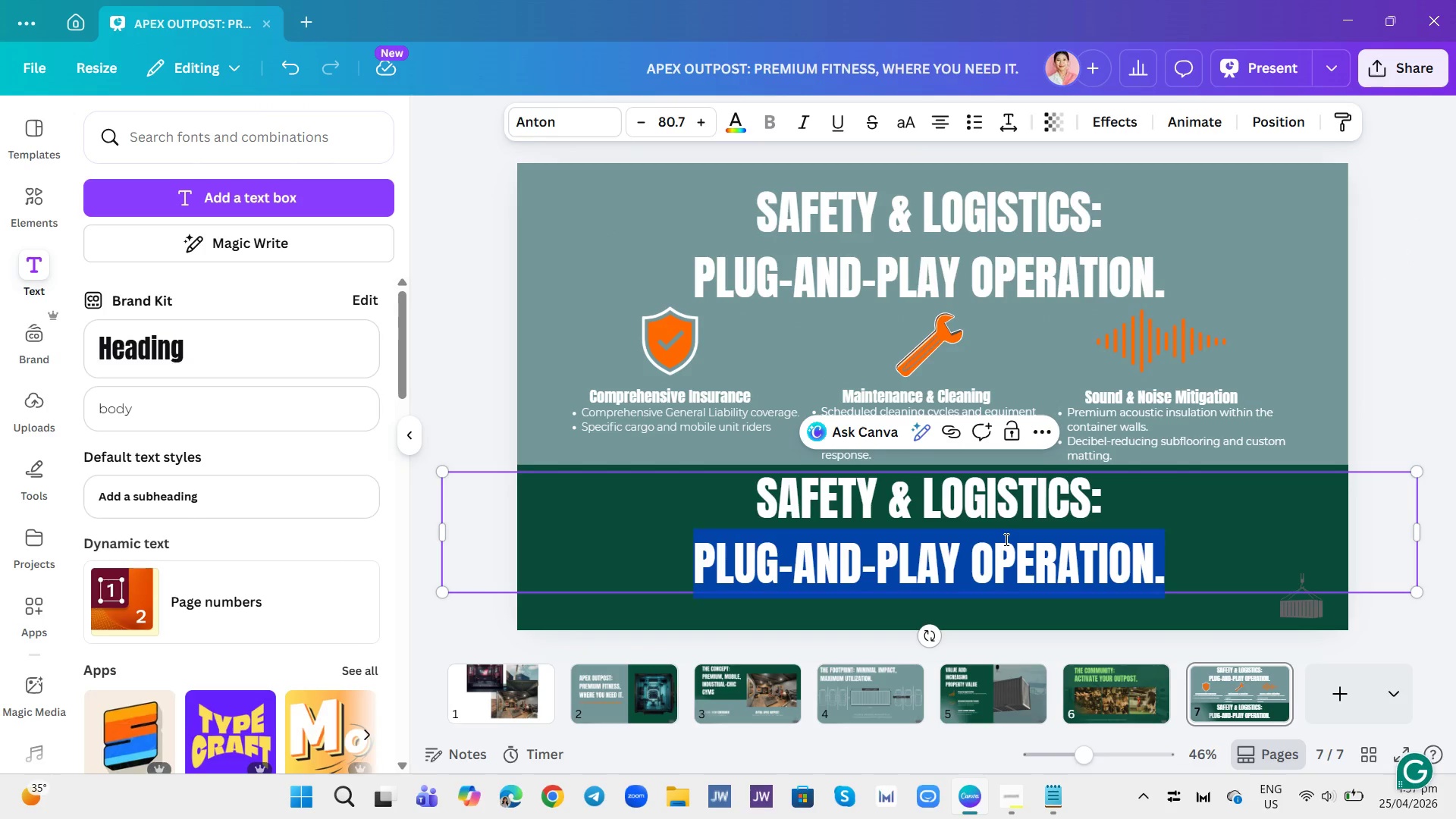 
triple_click([1005, 539])
 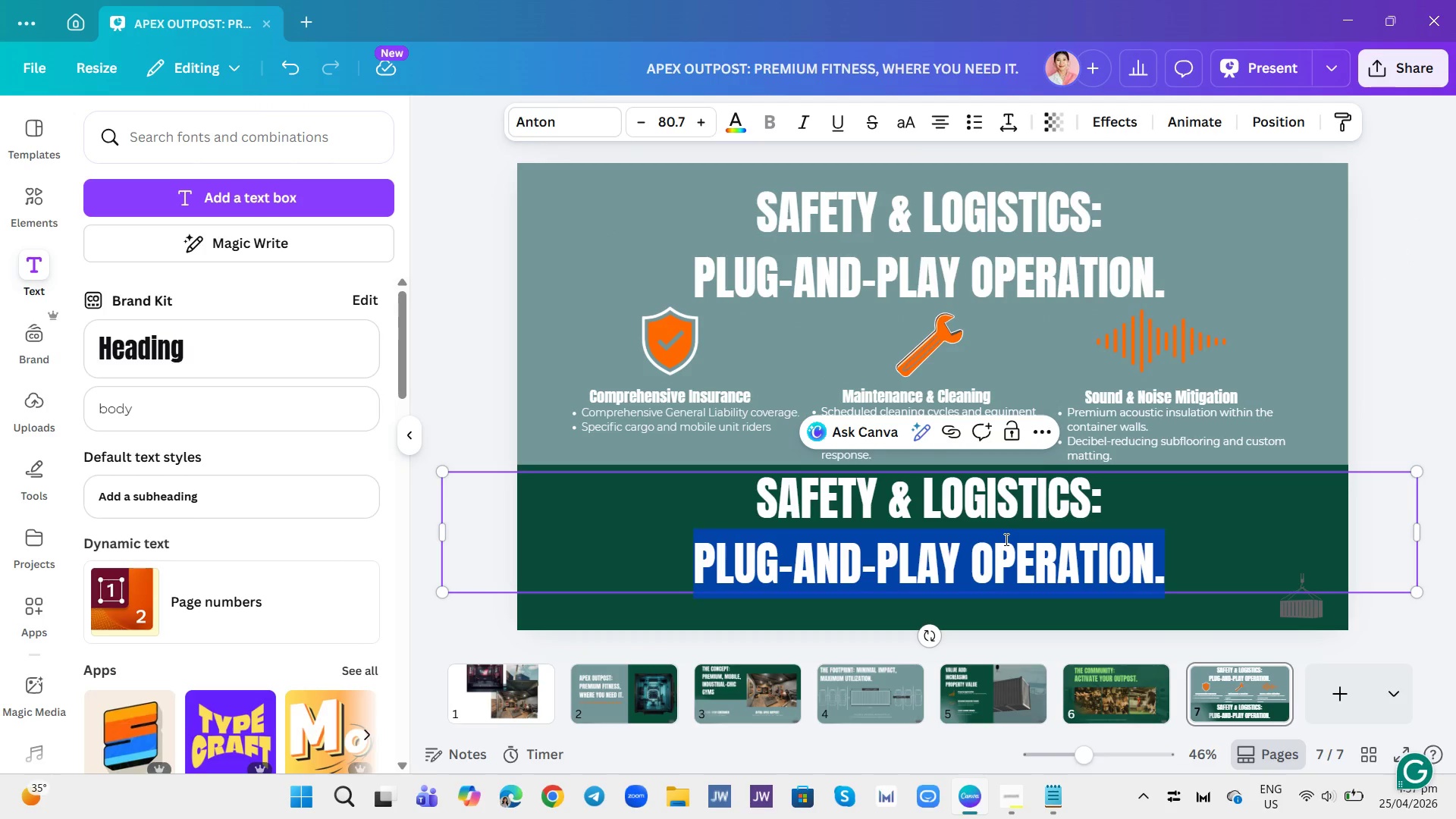 
triple_click([1005, 539])
 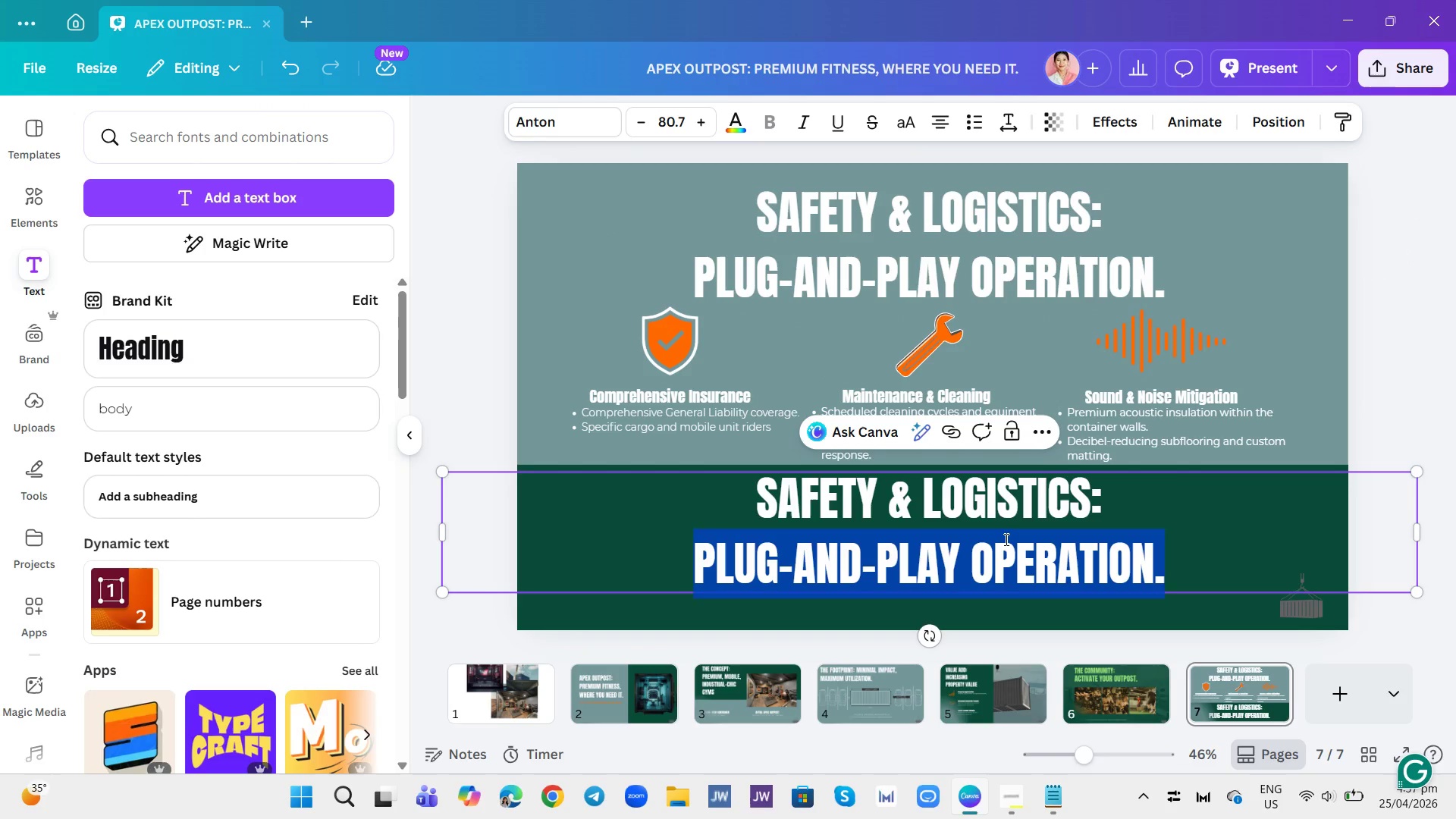 
triple_click([1005, 539])
 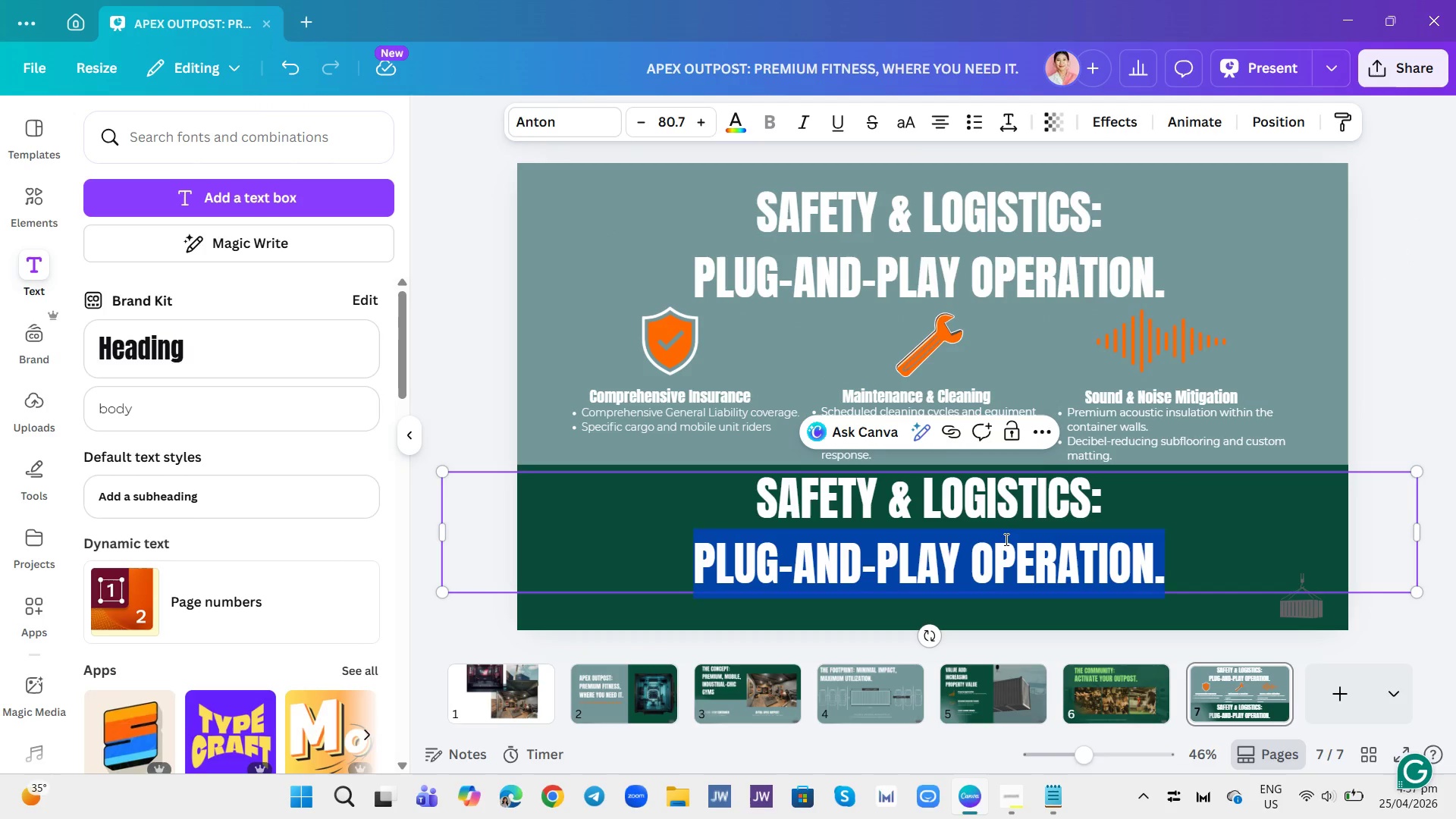 
triple_click([1005, 539])
 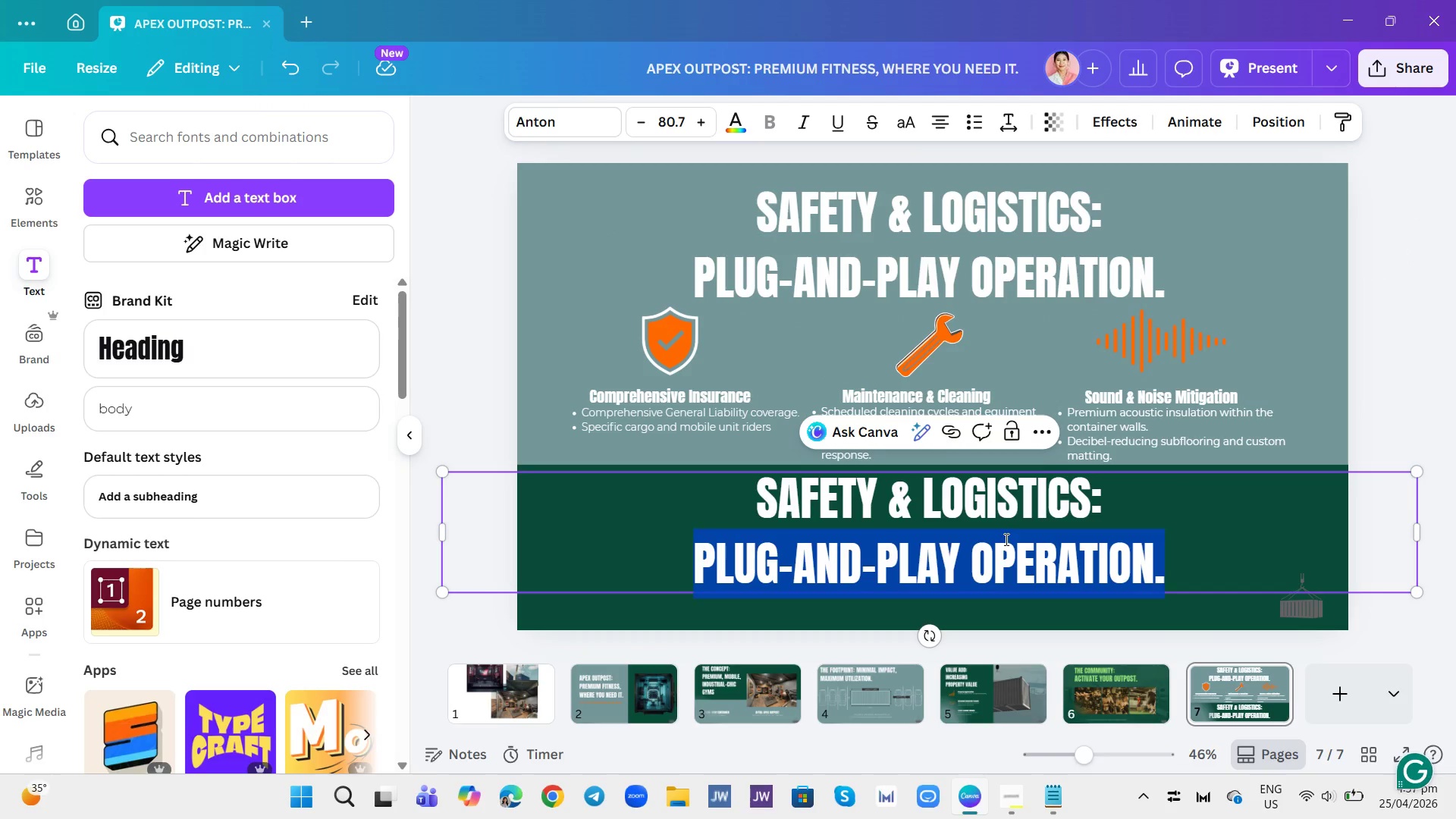 
triple_click([1005, 539])
 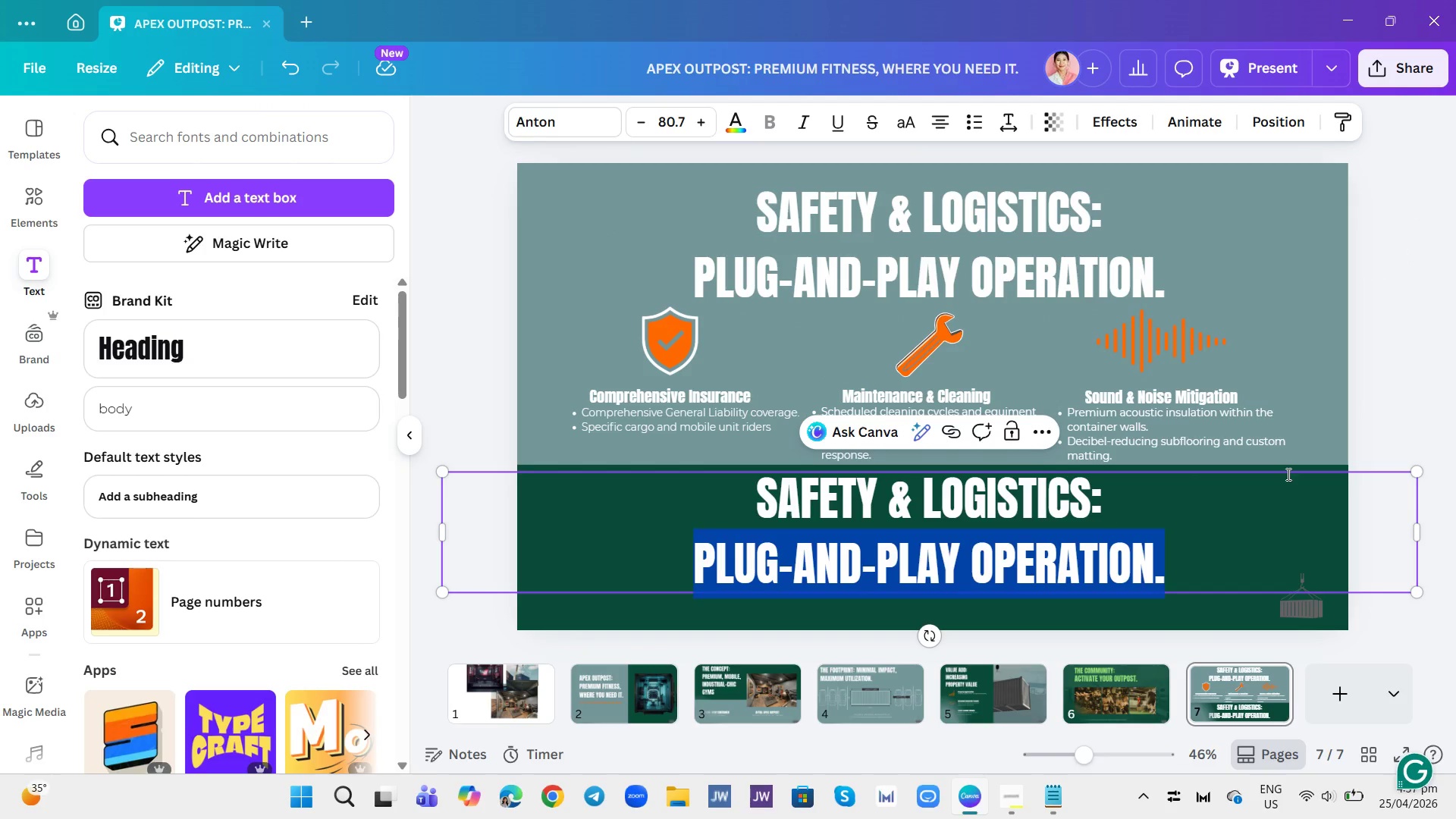 
triple_click([1287, 474])
 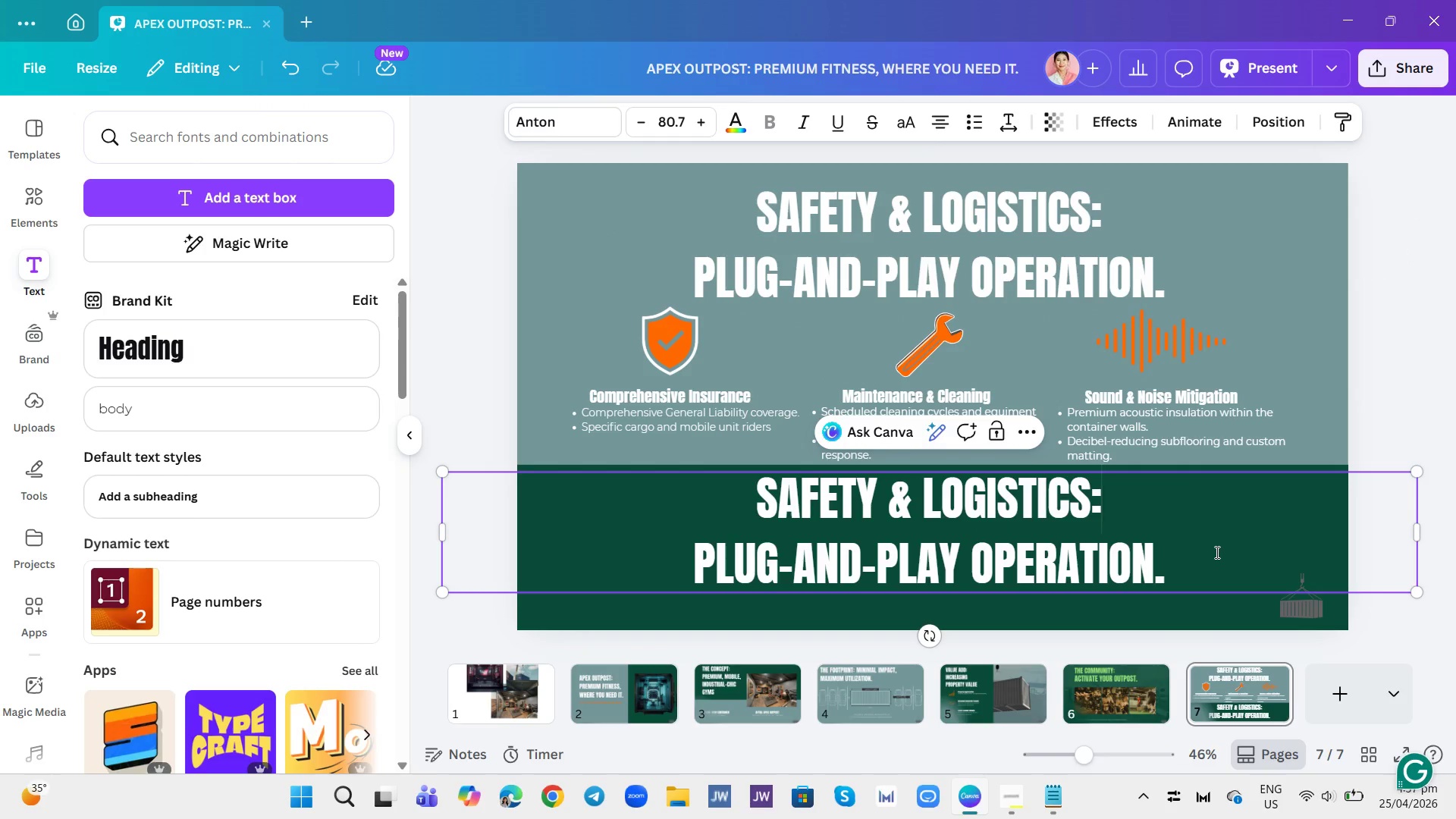 
left_click_drag(start_coordinate=[1207, 557], to_coordinate=[764, 482])
 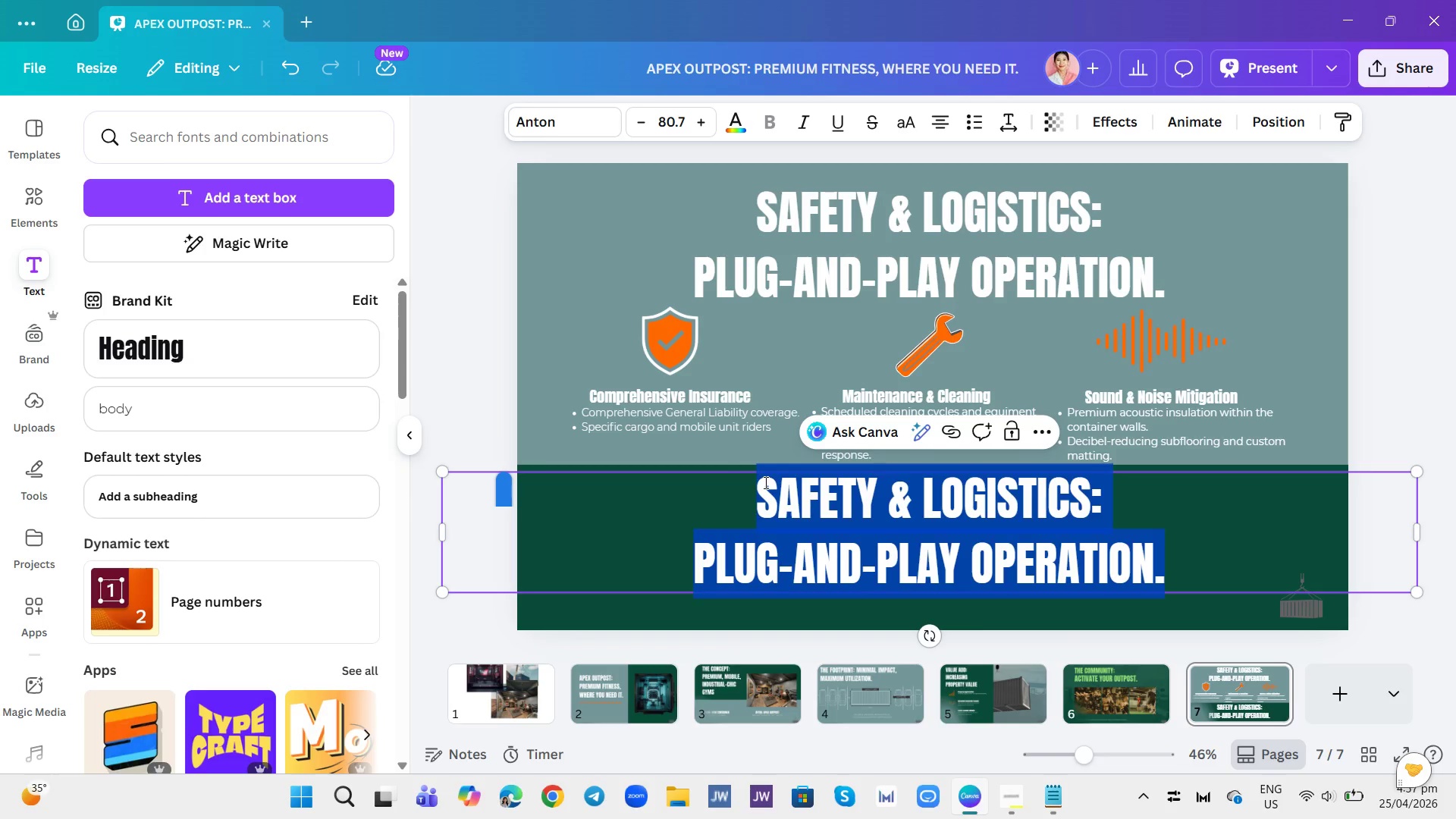 
type(LET'S PARTNER: LEAE)
key(Backspace)
type(SE YOUR INSTALLS)
key(Backspace)
key(Backspace)
type(STALLS.)
 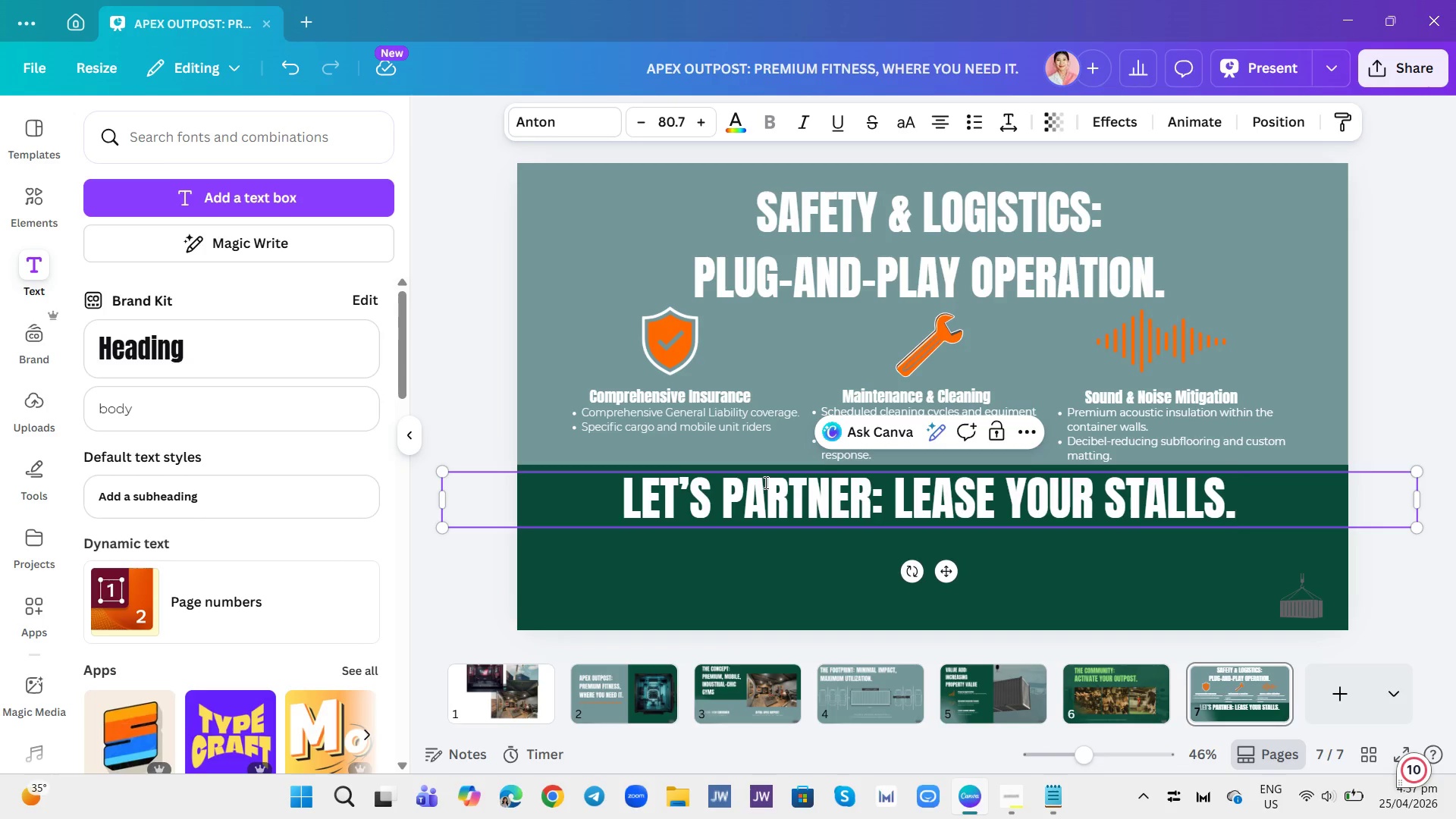 
double_click([639, 118])
 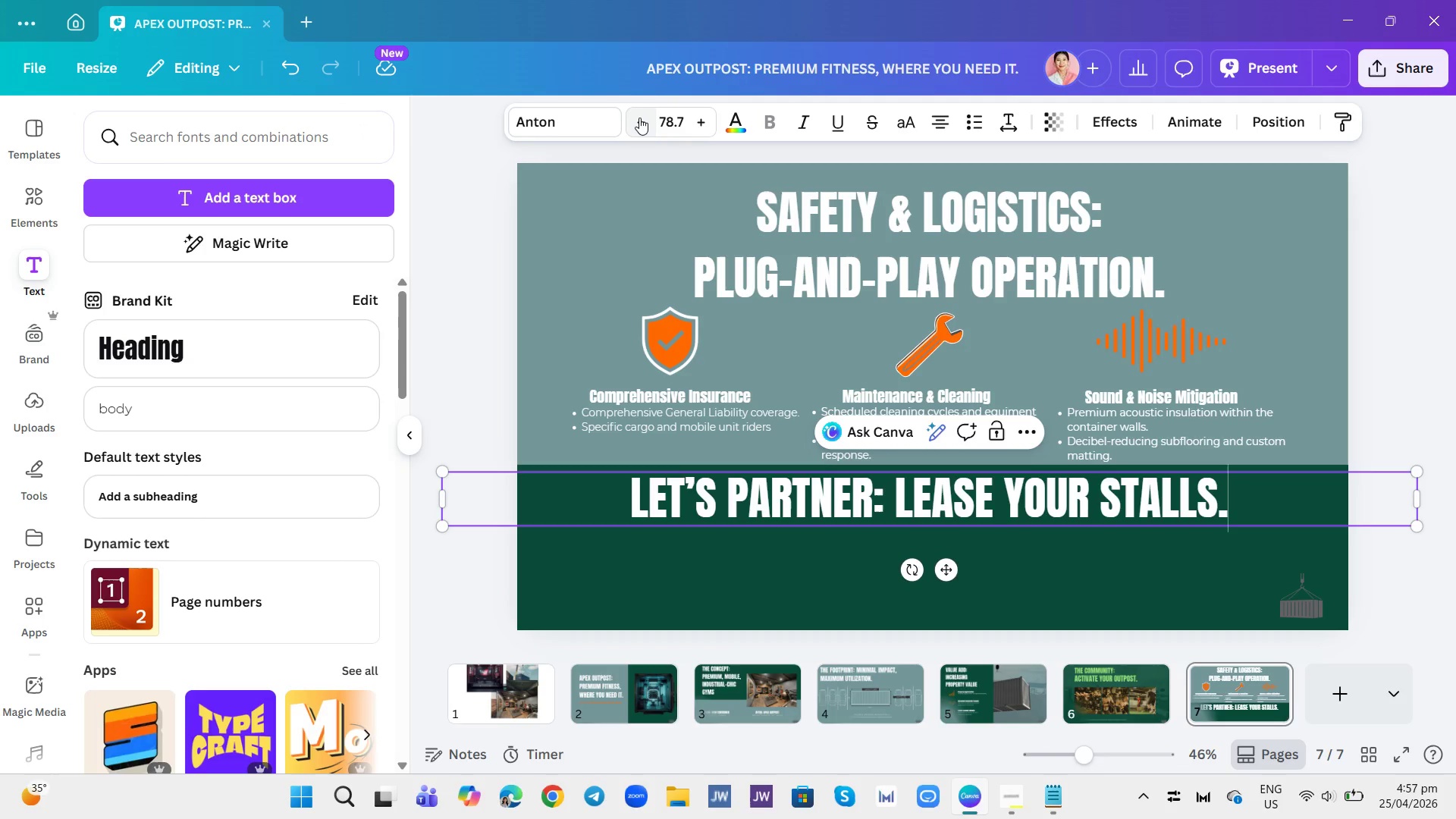 
triple_click([639, 118])
 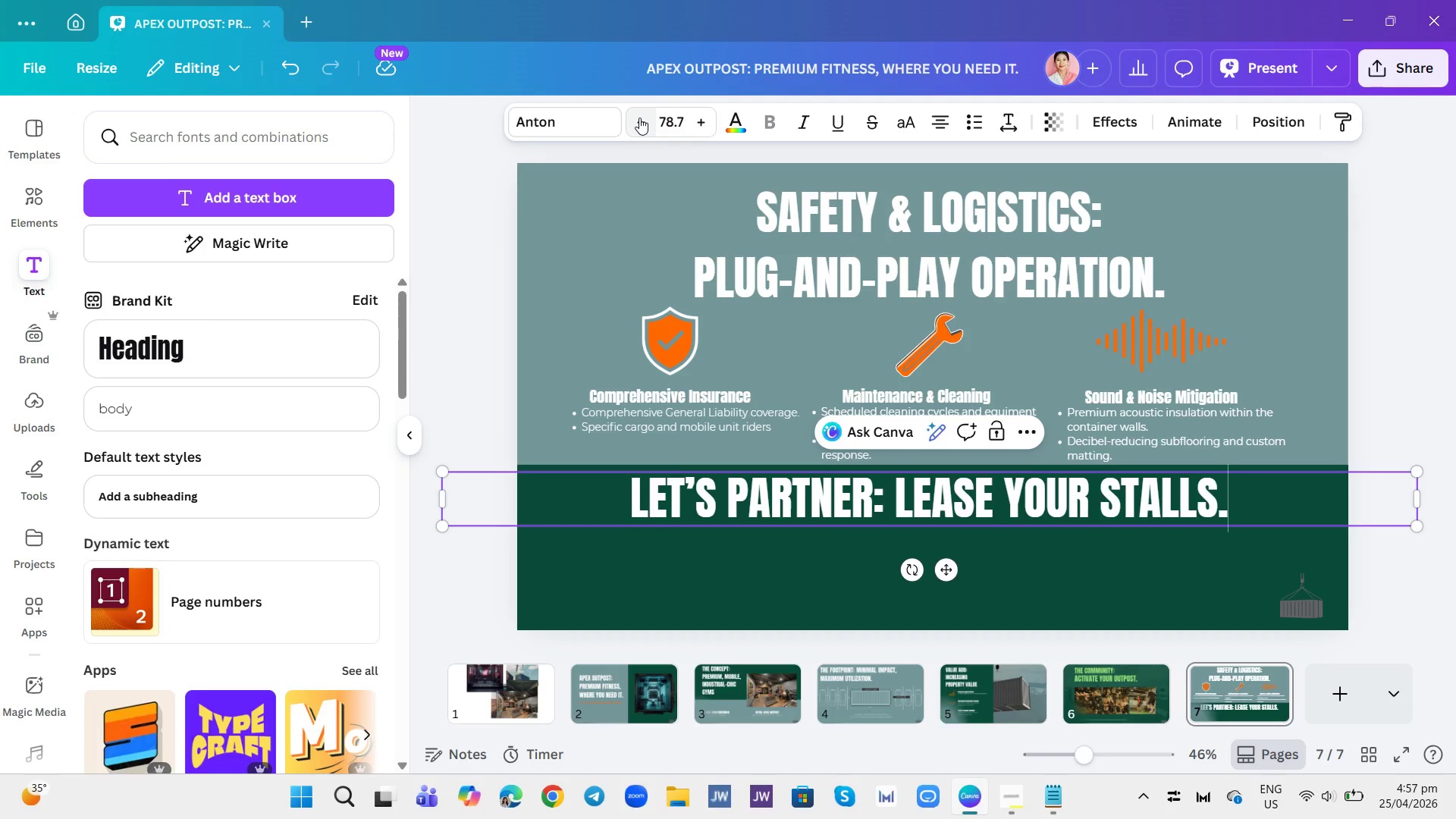 
triple_click([639, 118])
 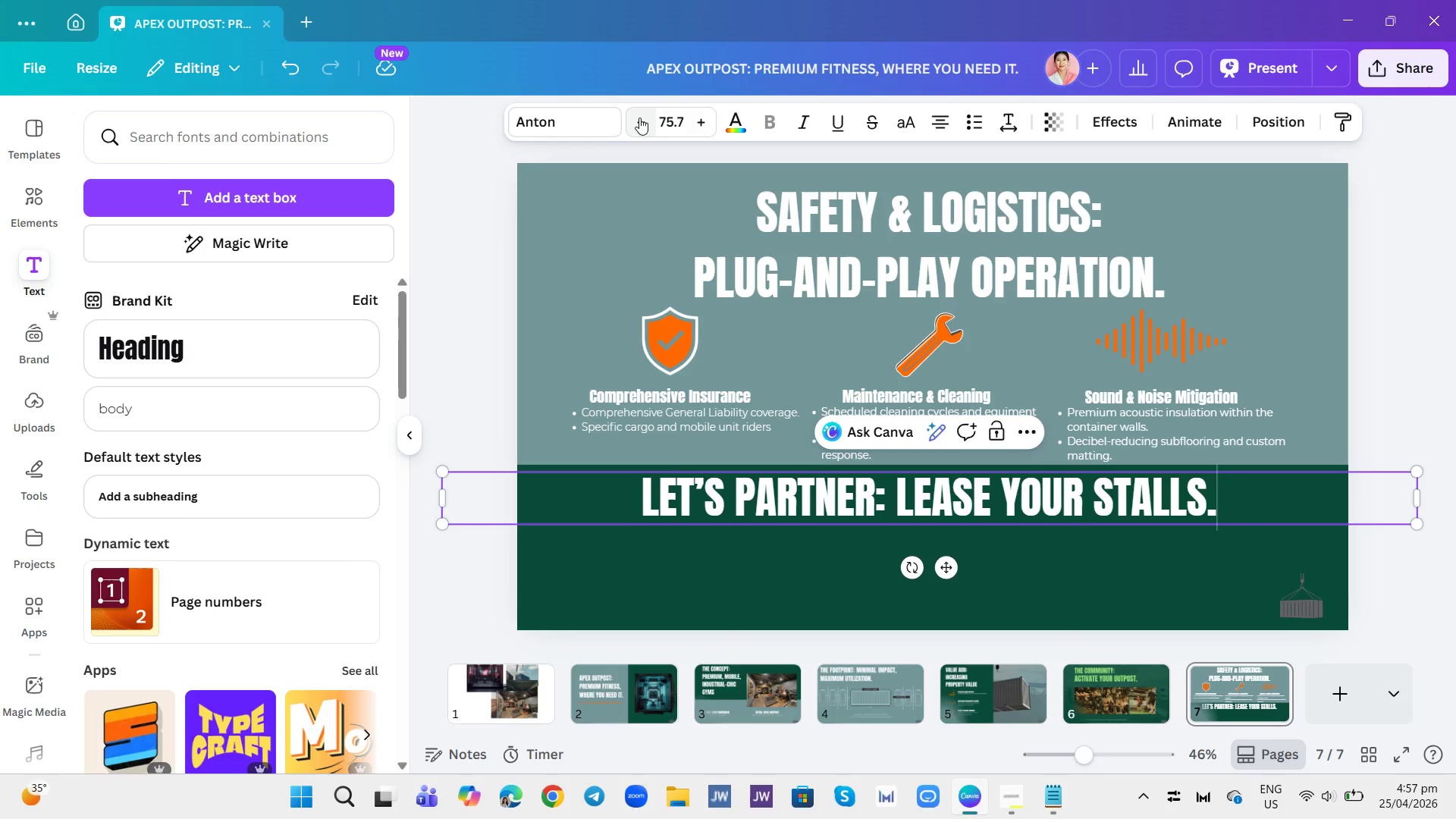 
triple_click([639, 118])
 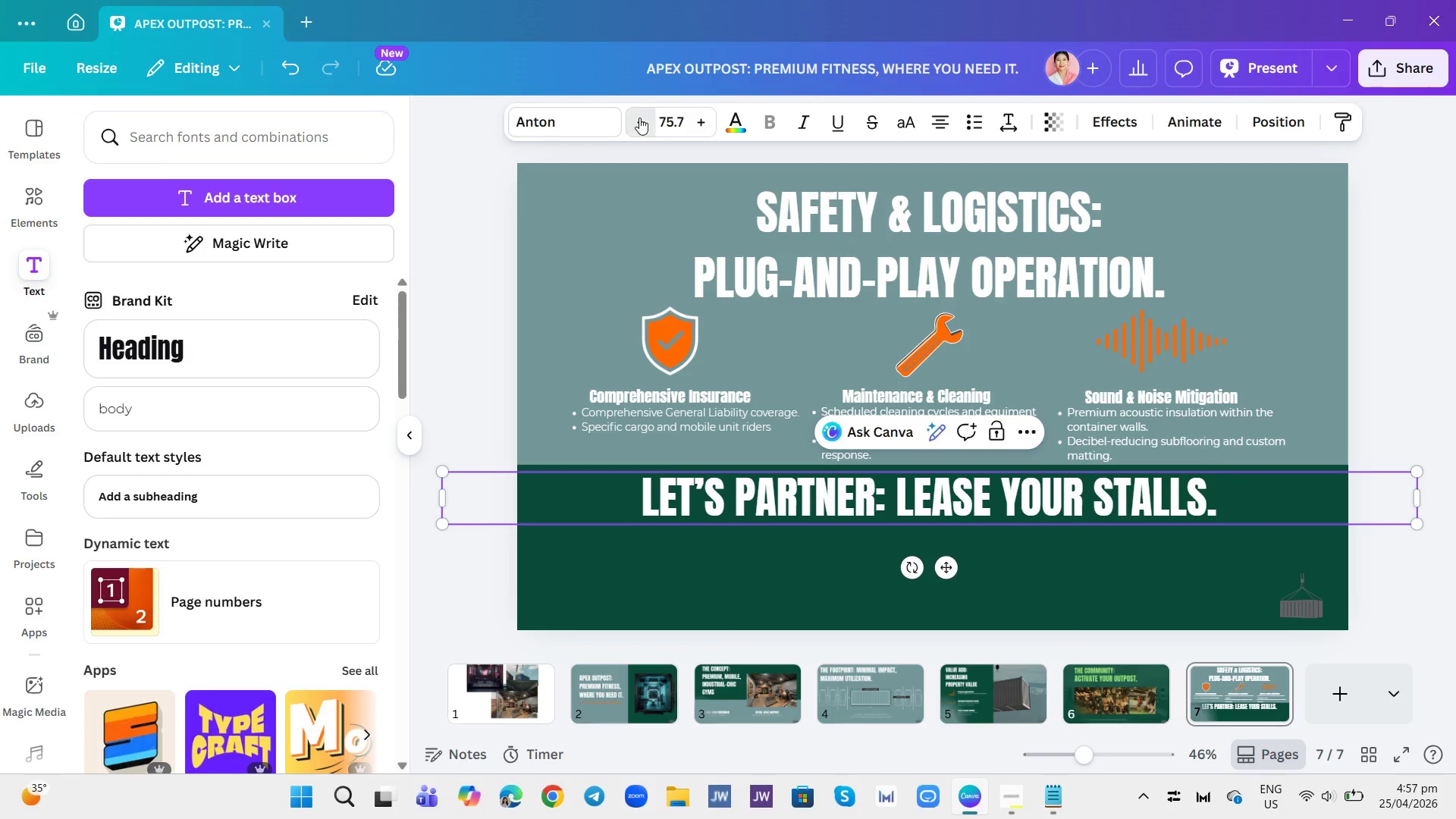 
triple_click([639, 118])
 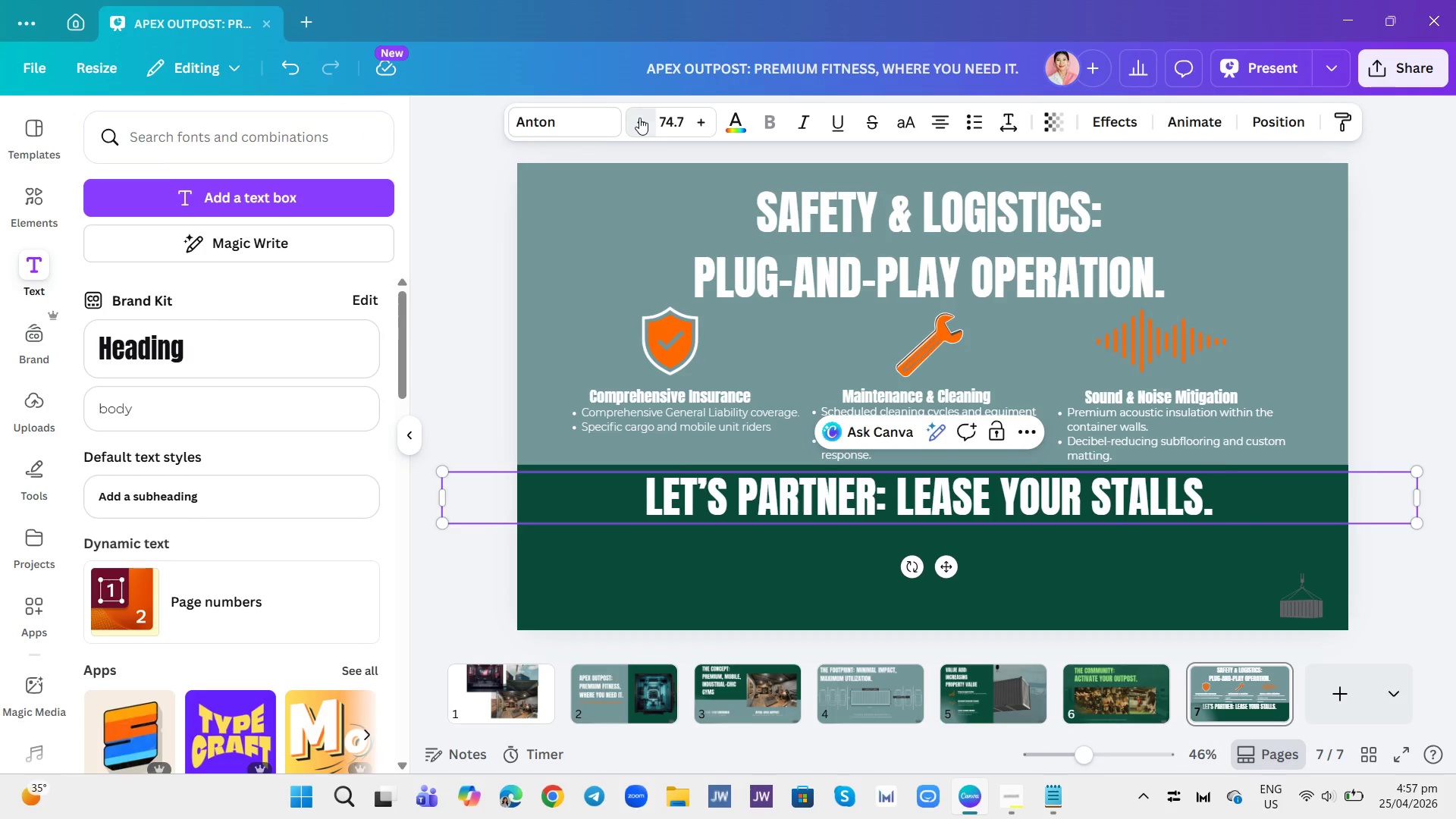 
triple_click([639, 118])
 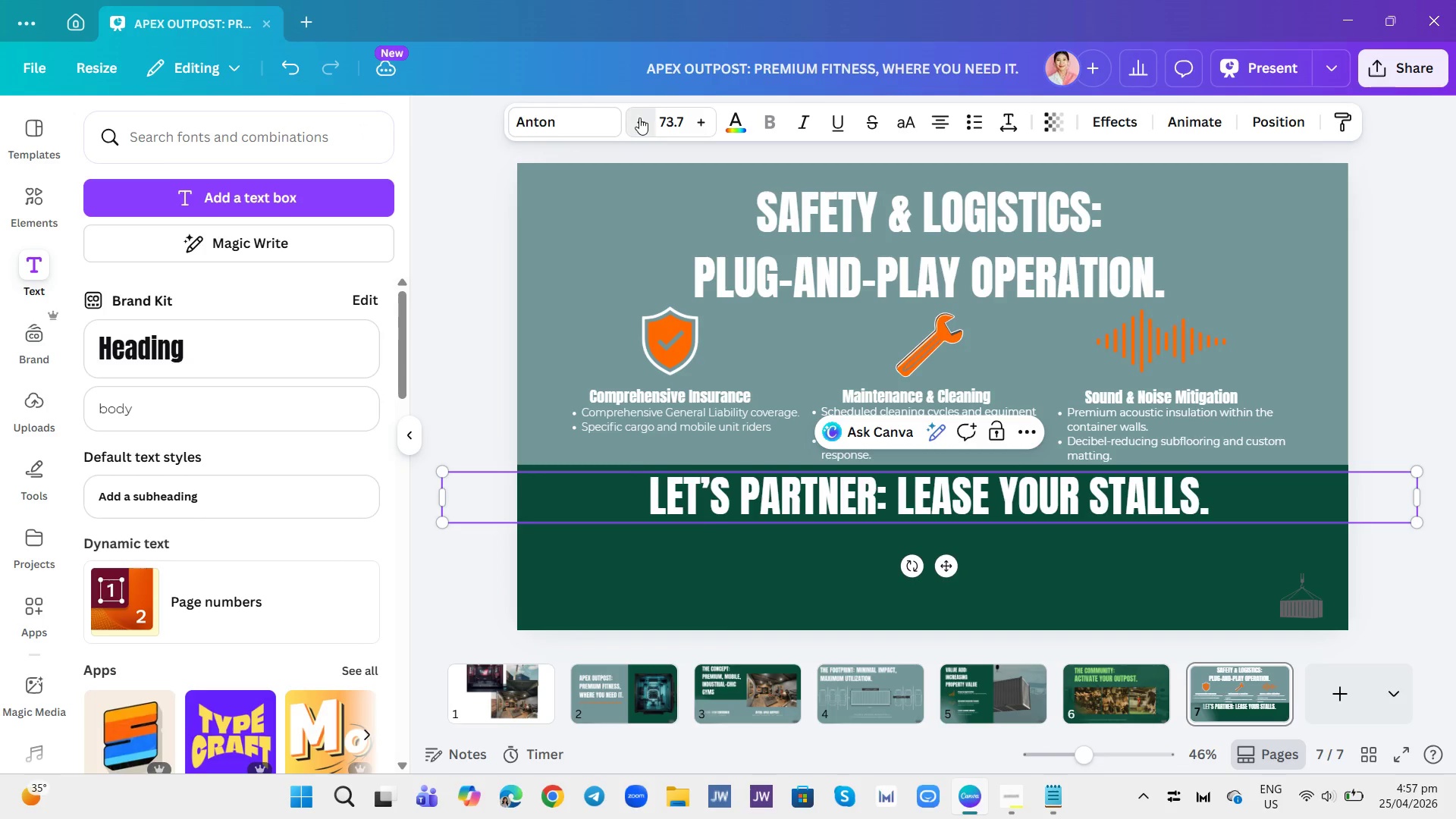 
triple_click([639, 118])
 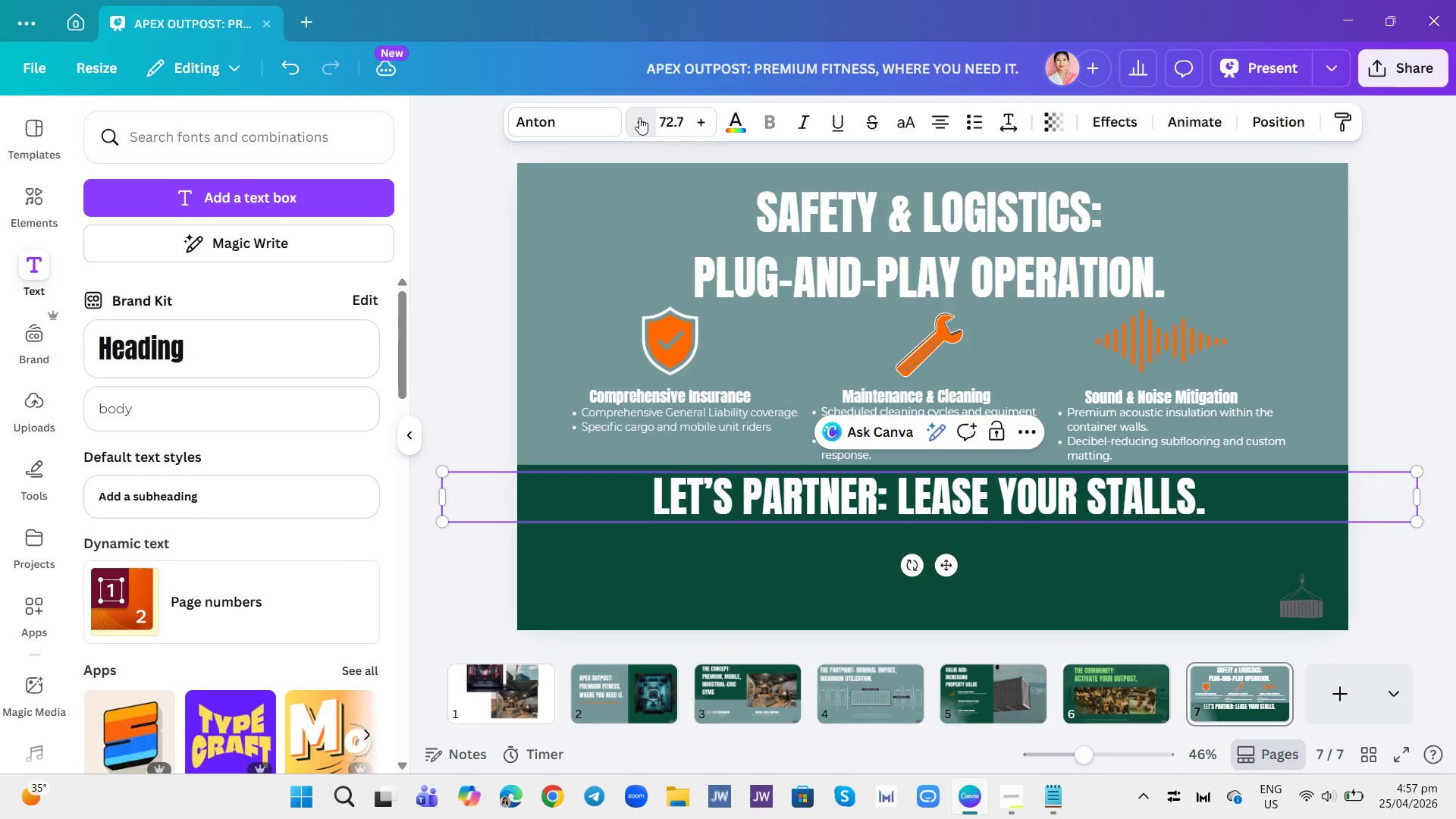 
triple_click([639, 118])
 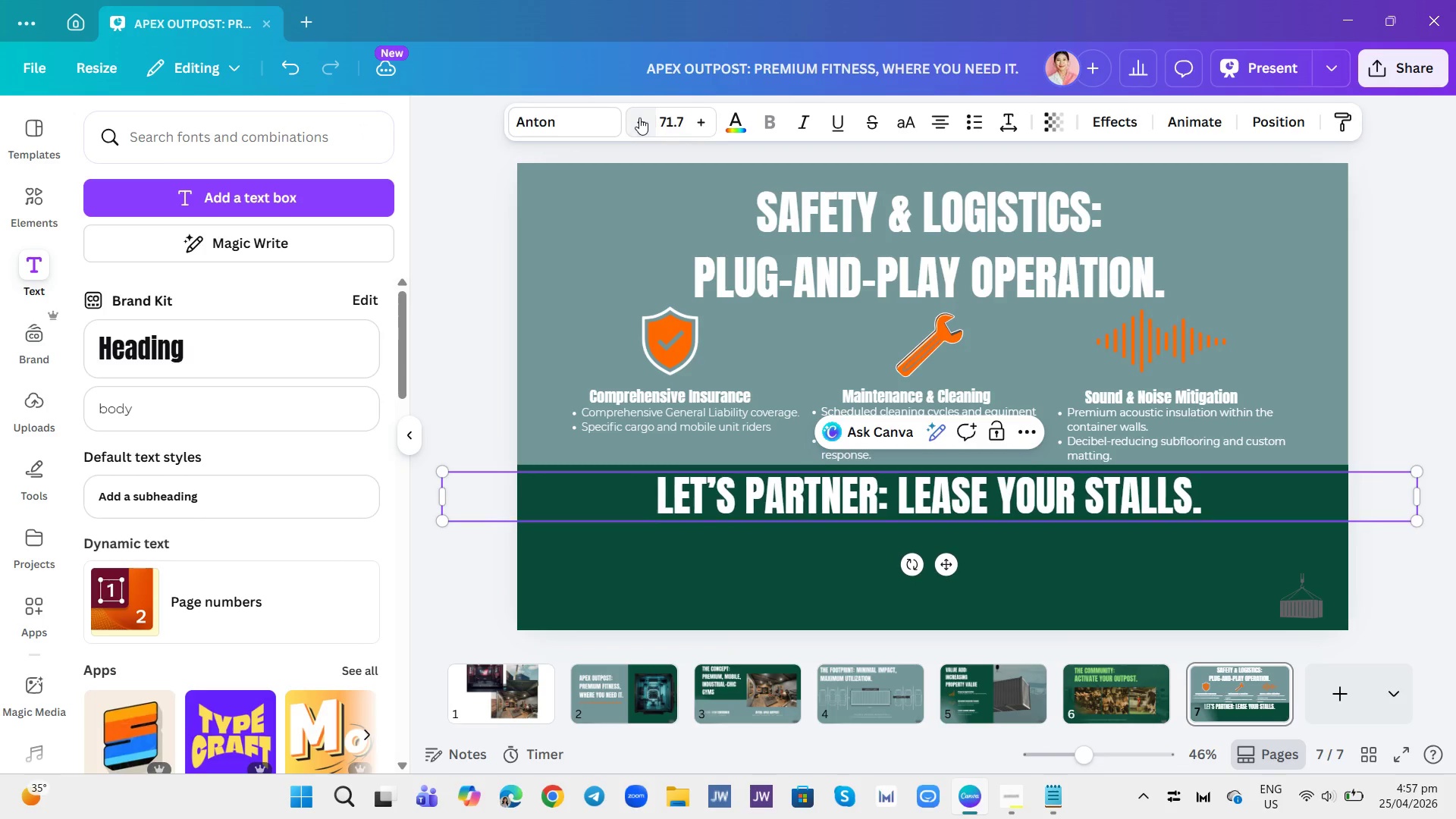 
triple_click([639, 118])
 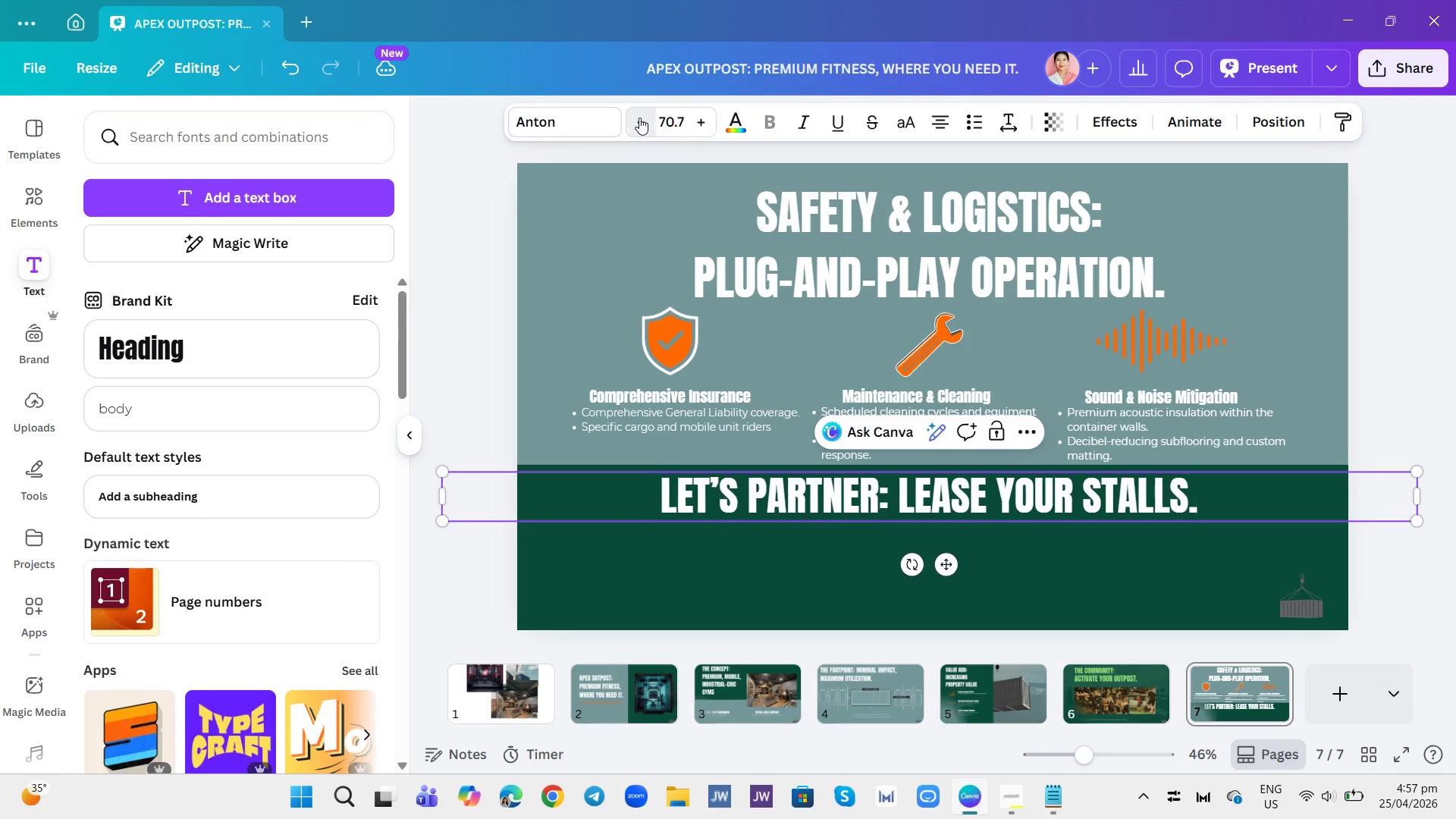 
triple_click([639, 118])
 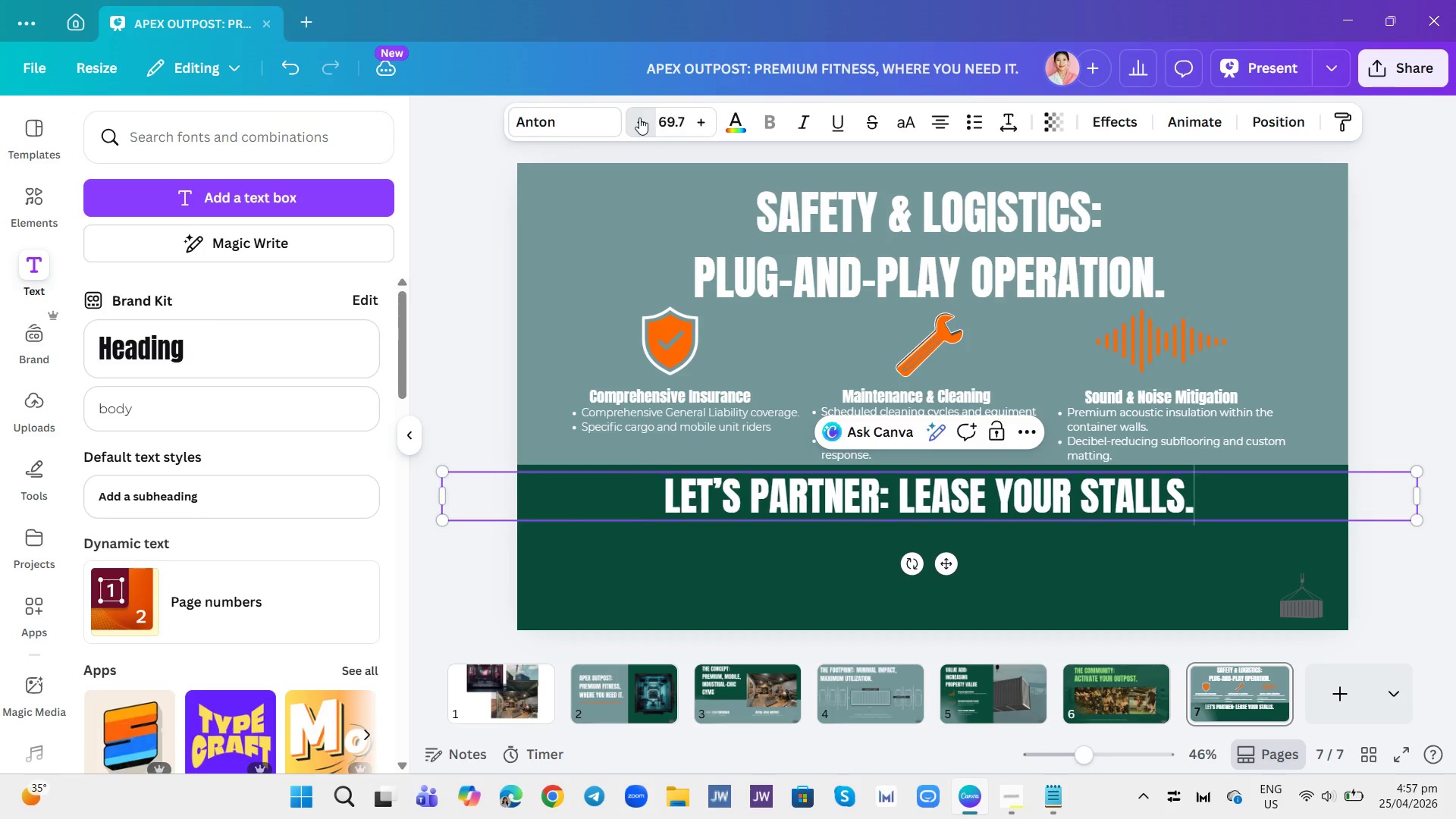 
triple_click([639, 118])
 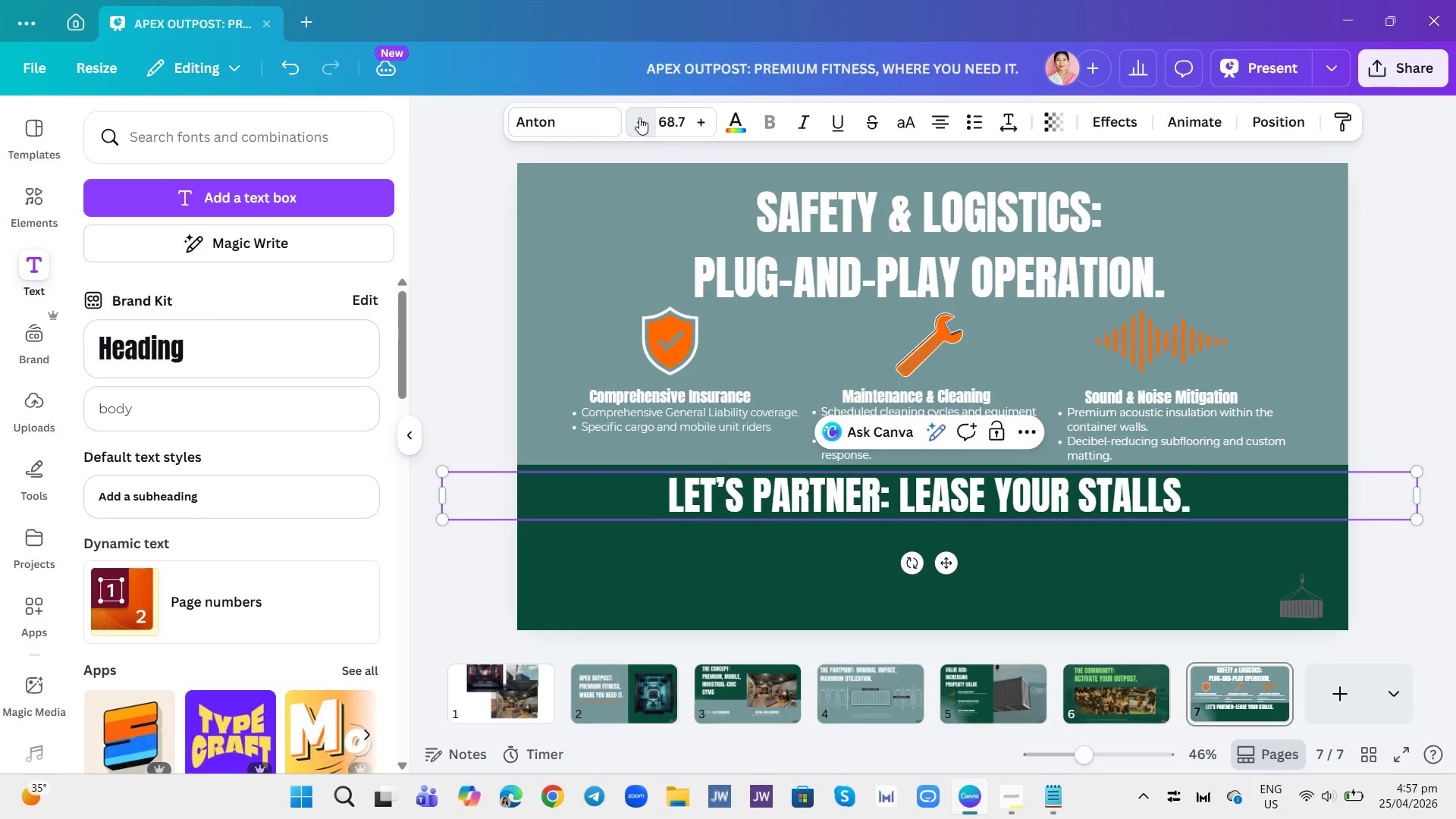 
triple_click([639, 118])
 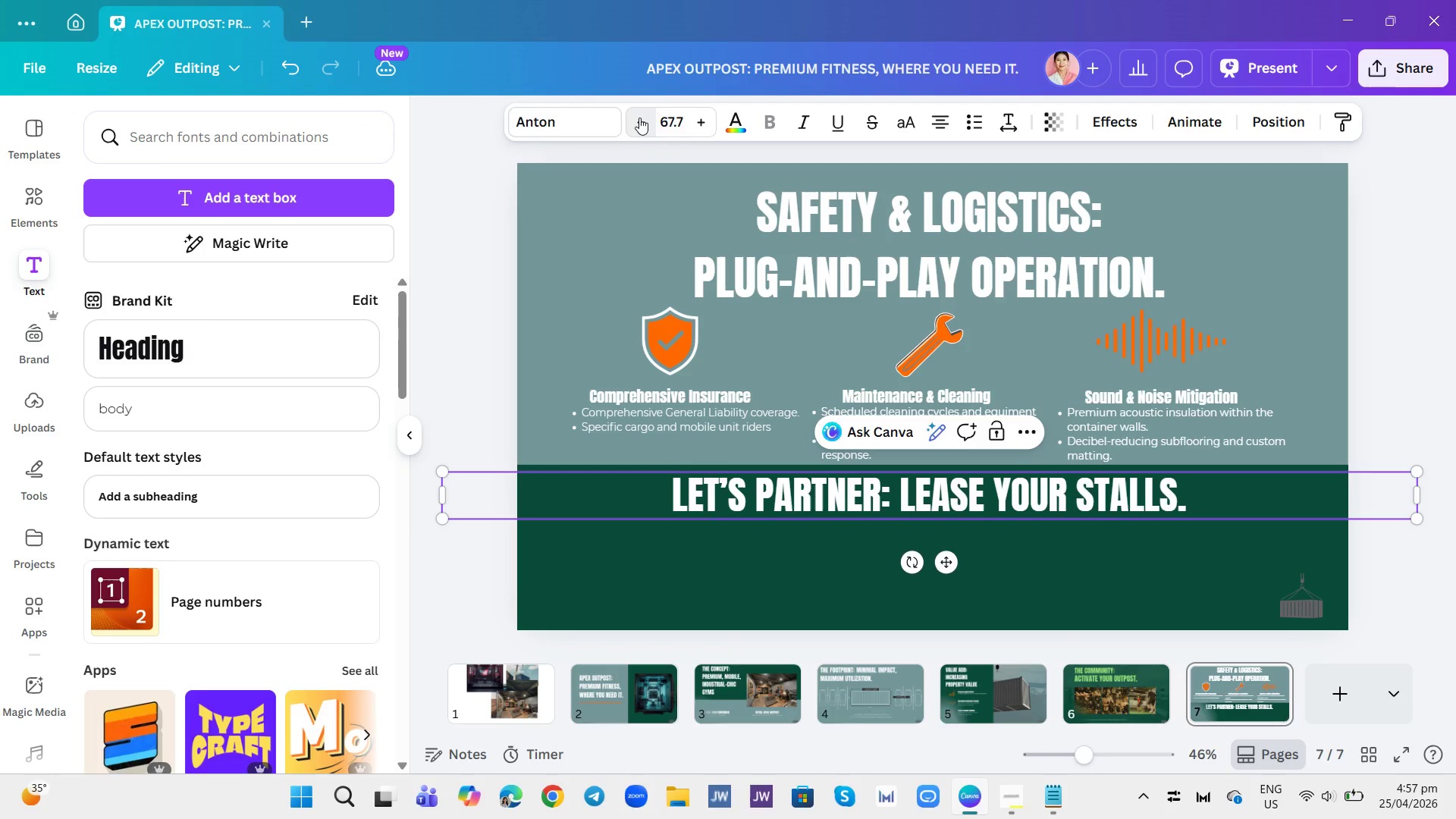 
triple_click([639, 118])
 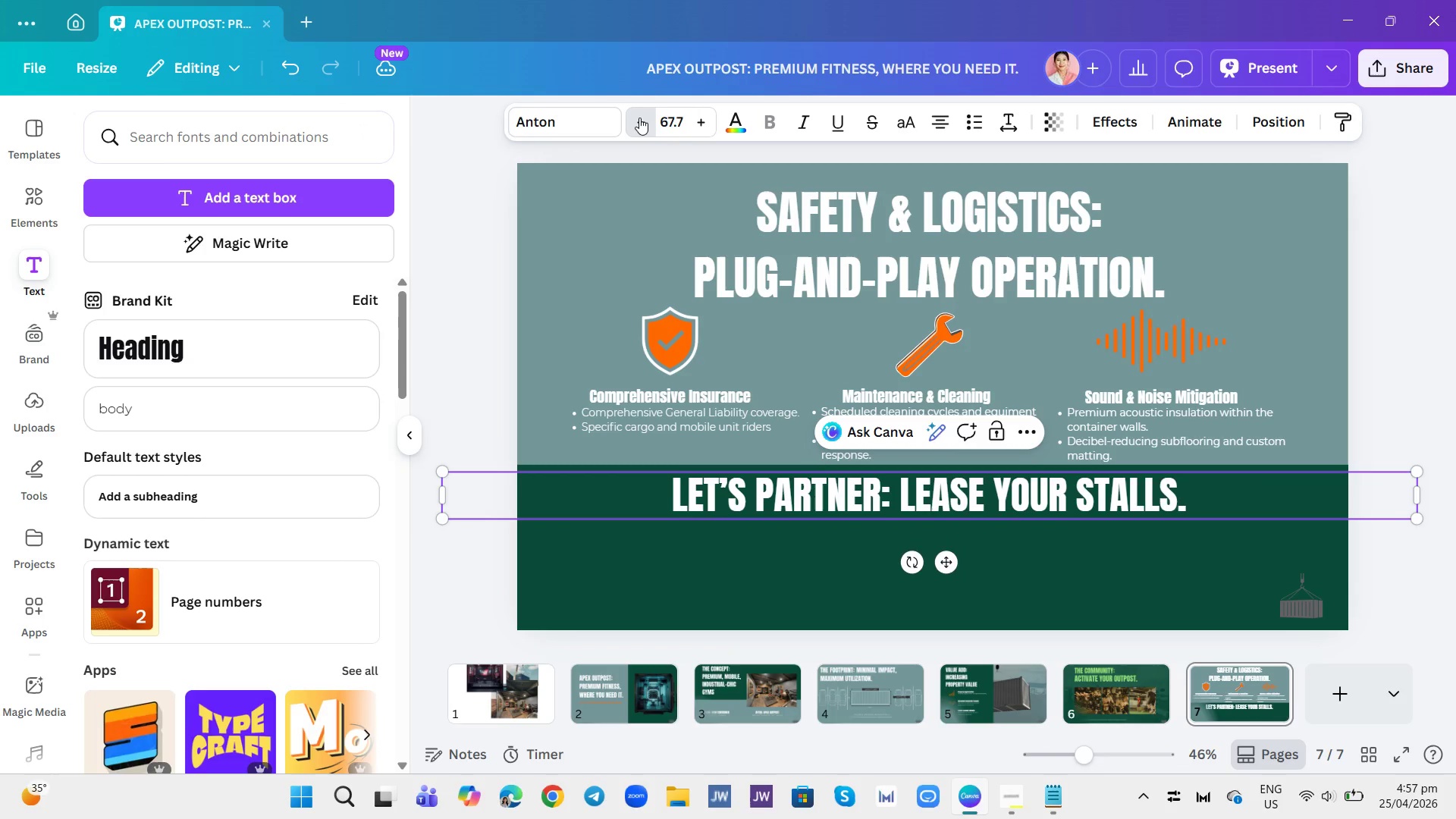 
triple_click([639, 118])
 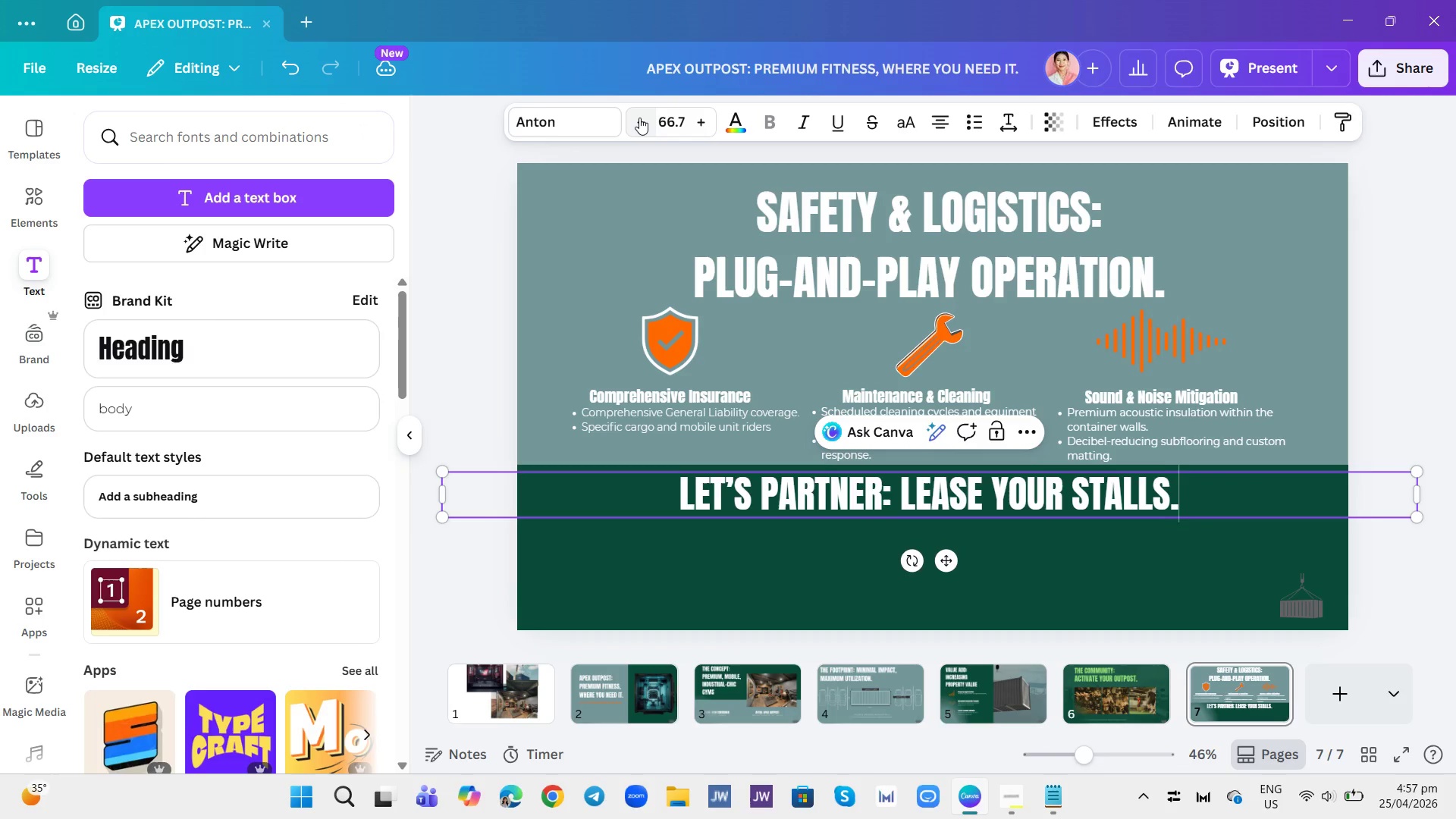 
triple_click([639, 118])
 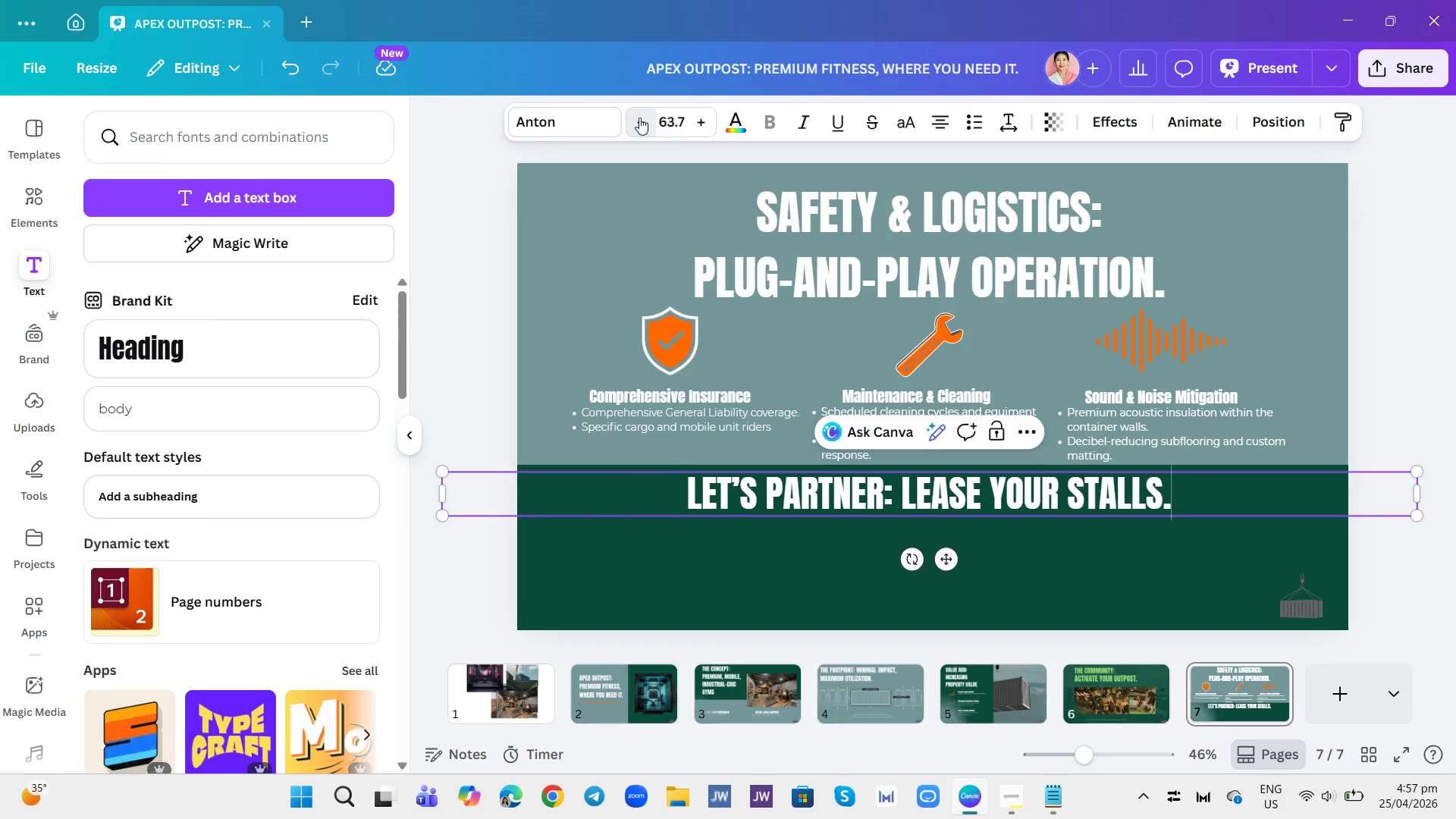 
double_click([639, 118])
 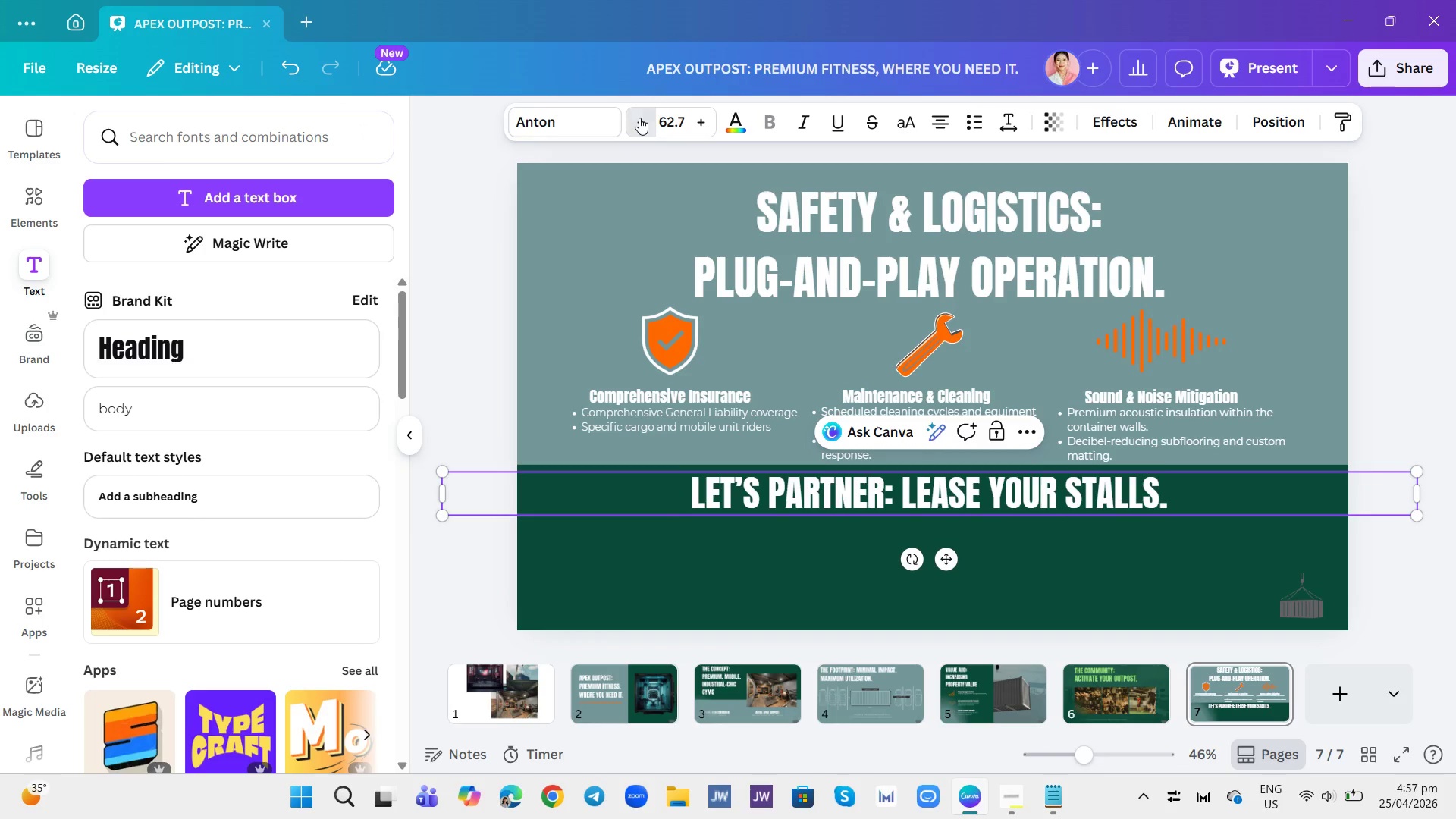 
triple_click([639, 118])
 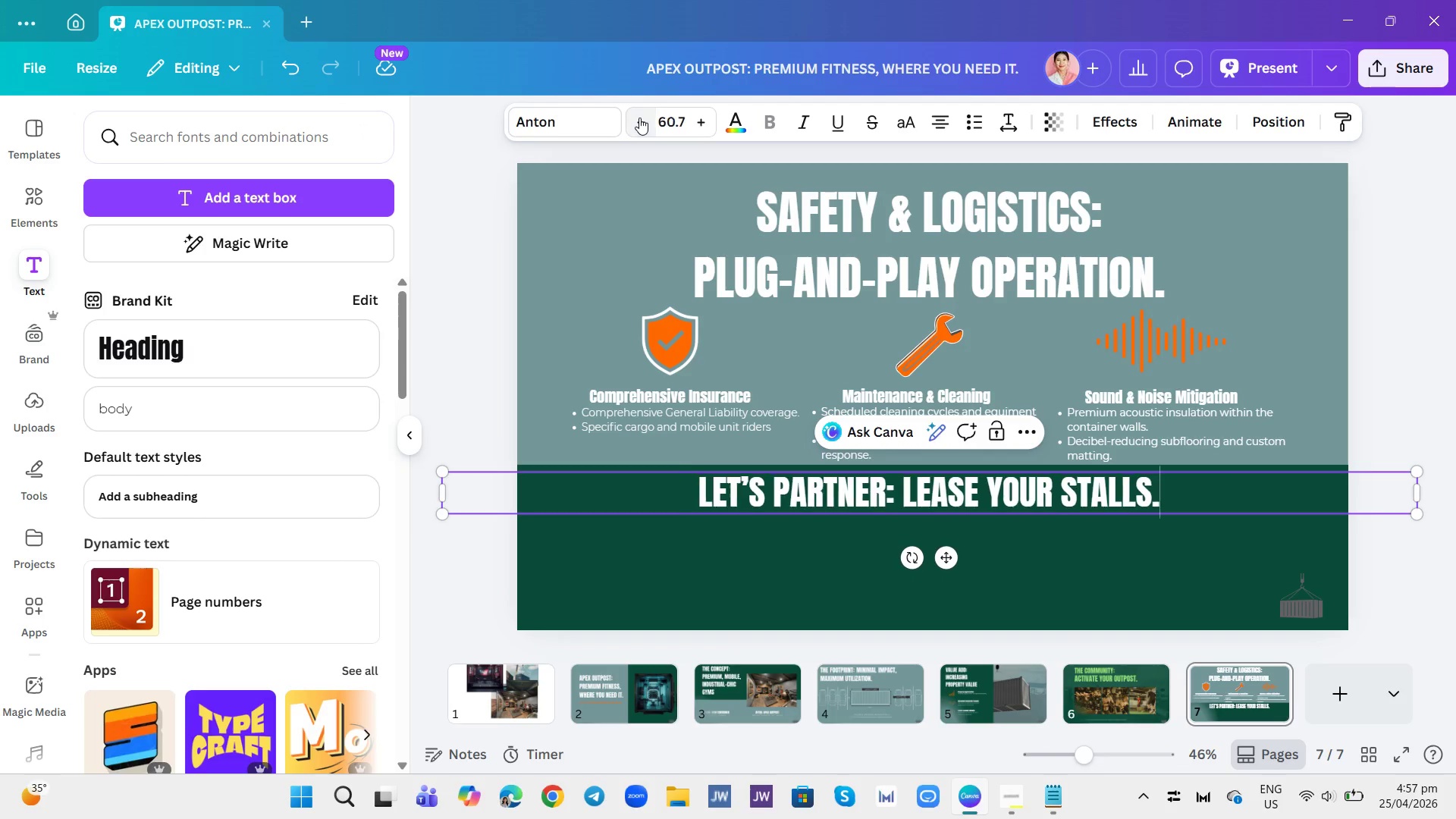 
triple_click([639, 118])
 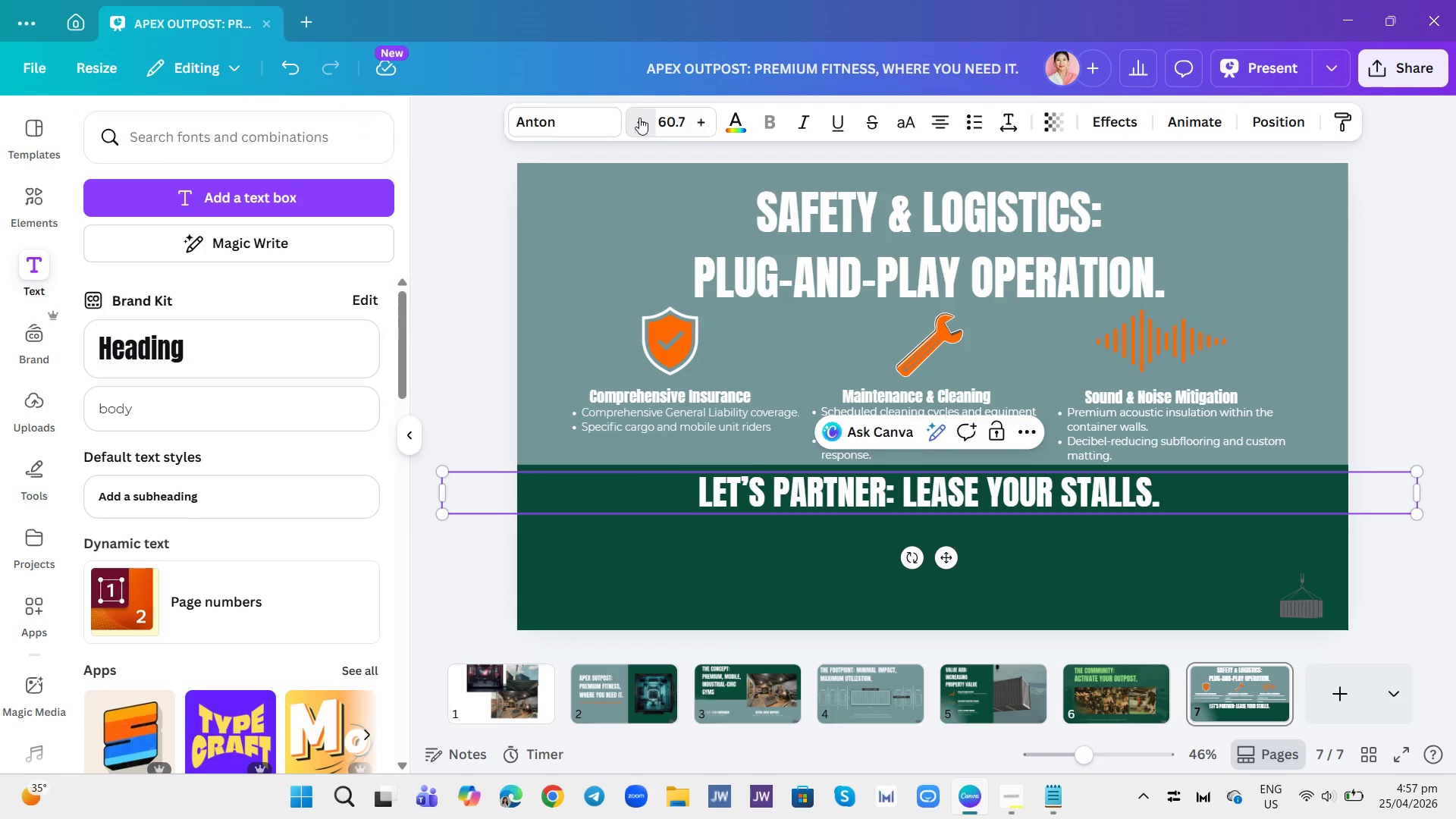 
triple_click([639, 118])
 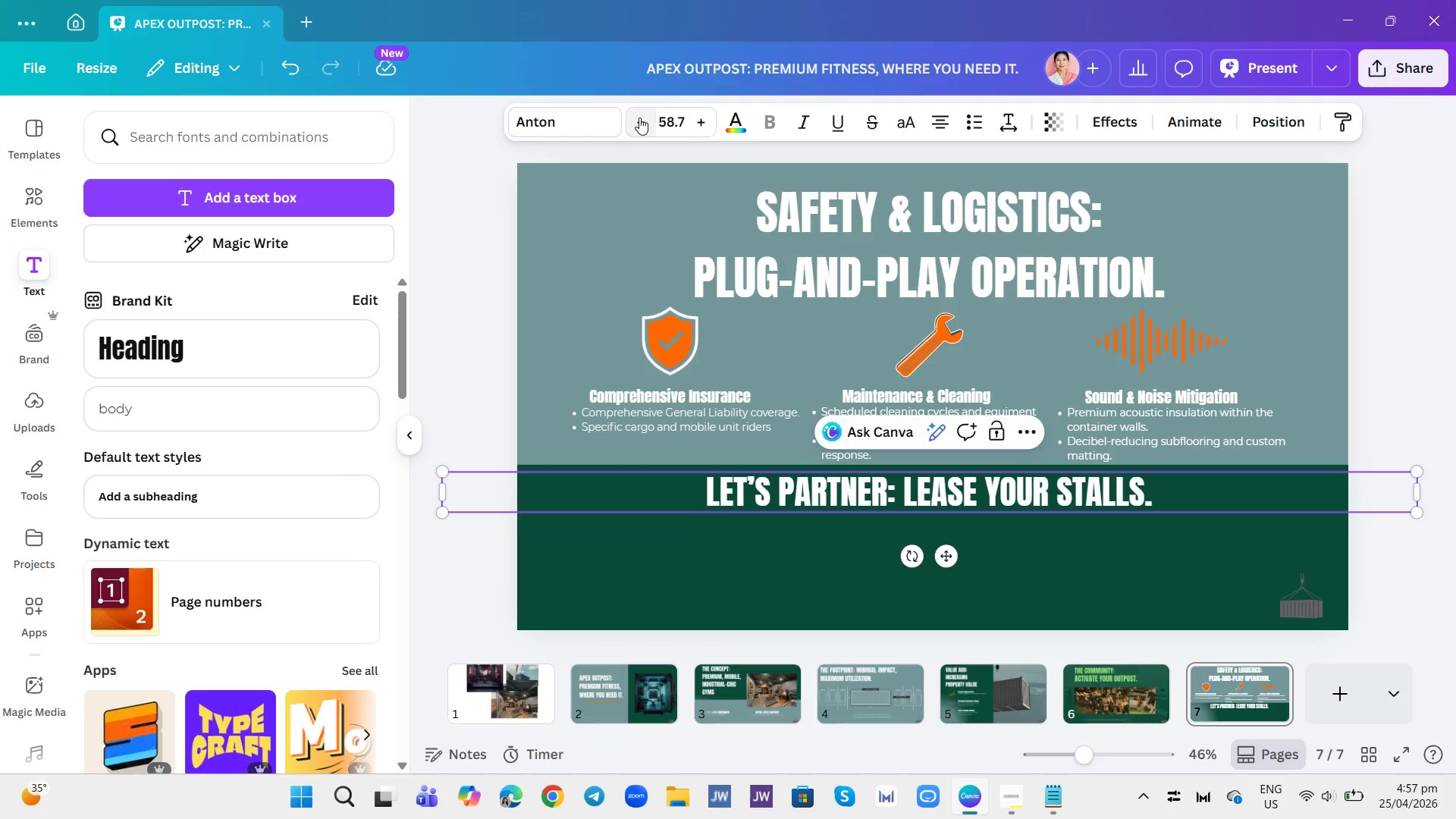 
triple_click([639, 118])
 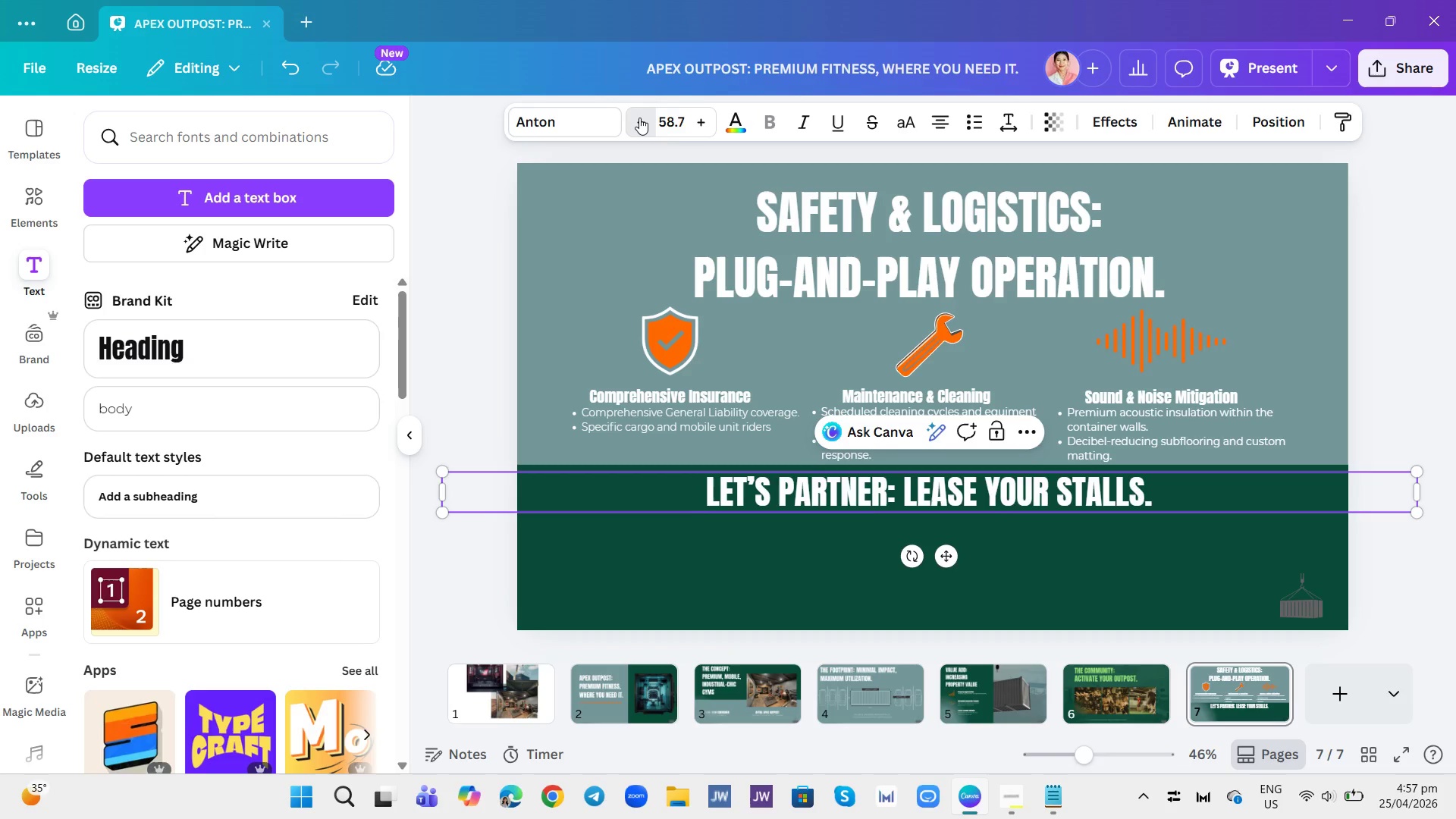 
triple_click([639, 118])
 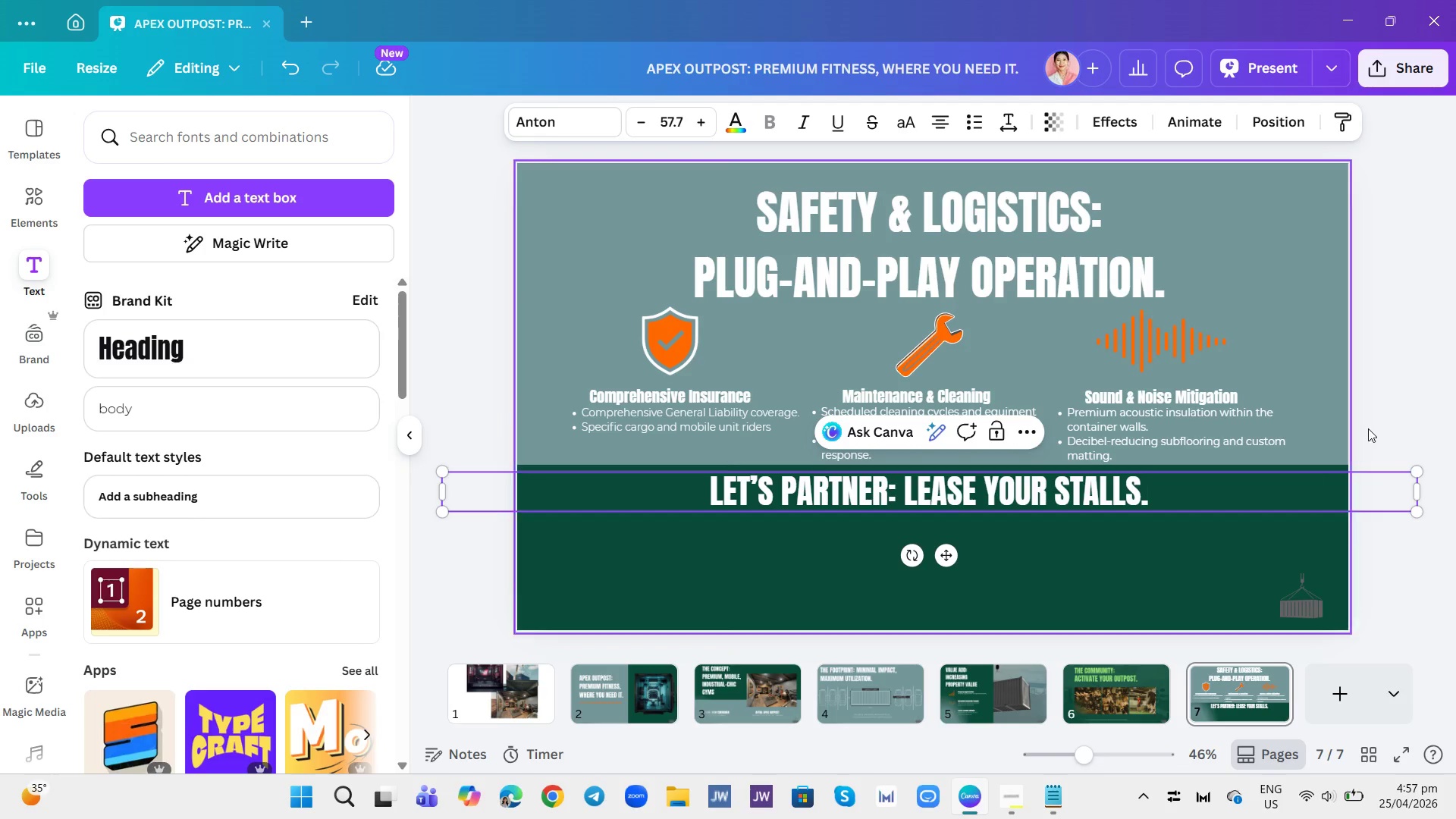 
left_click([1395, 391])
 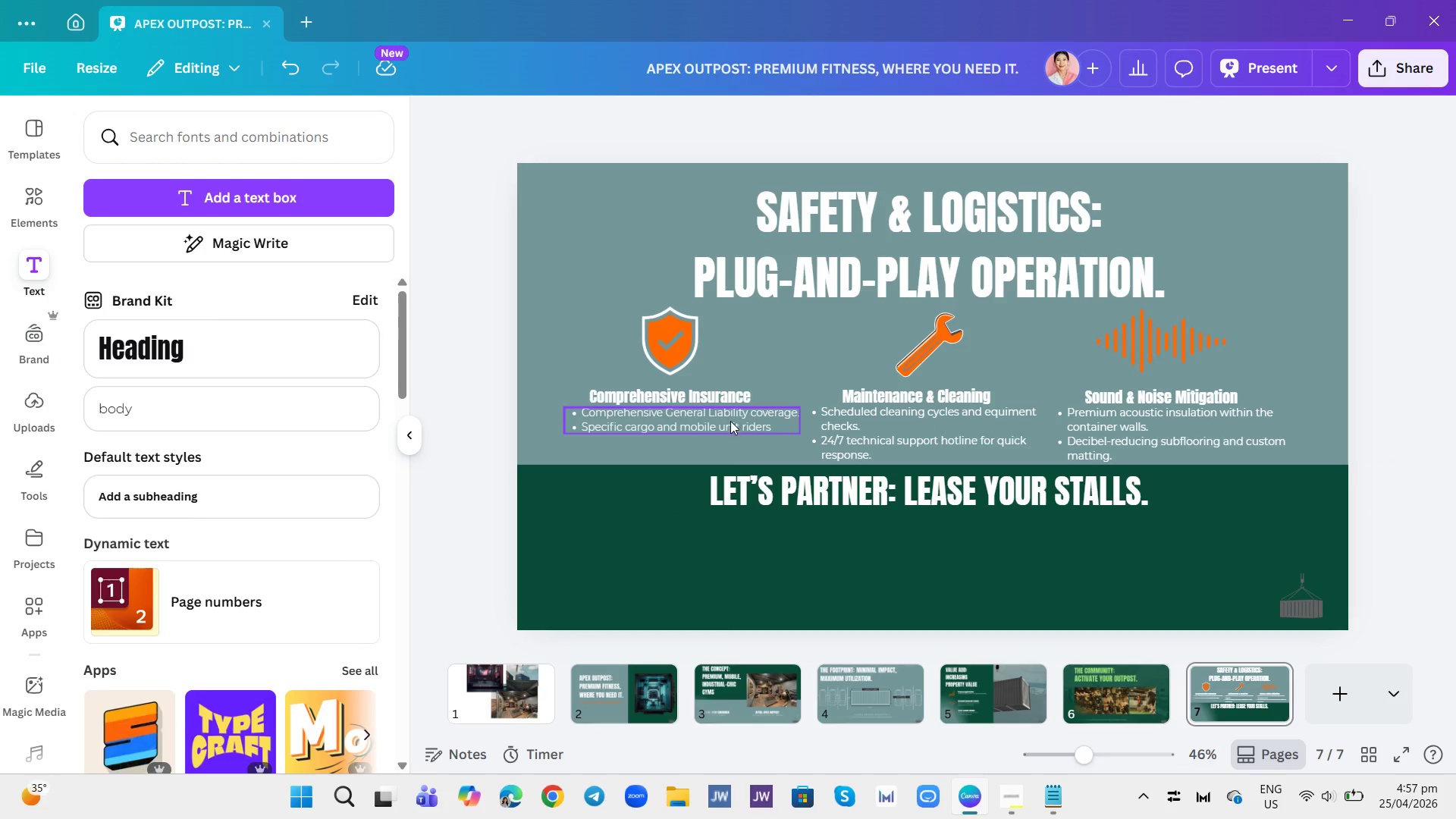 
left_click([134, 407])
 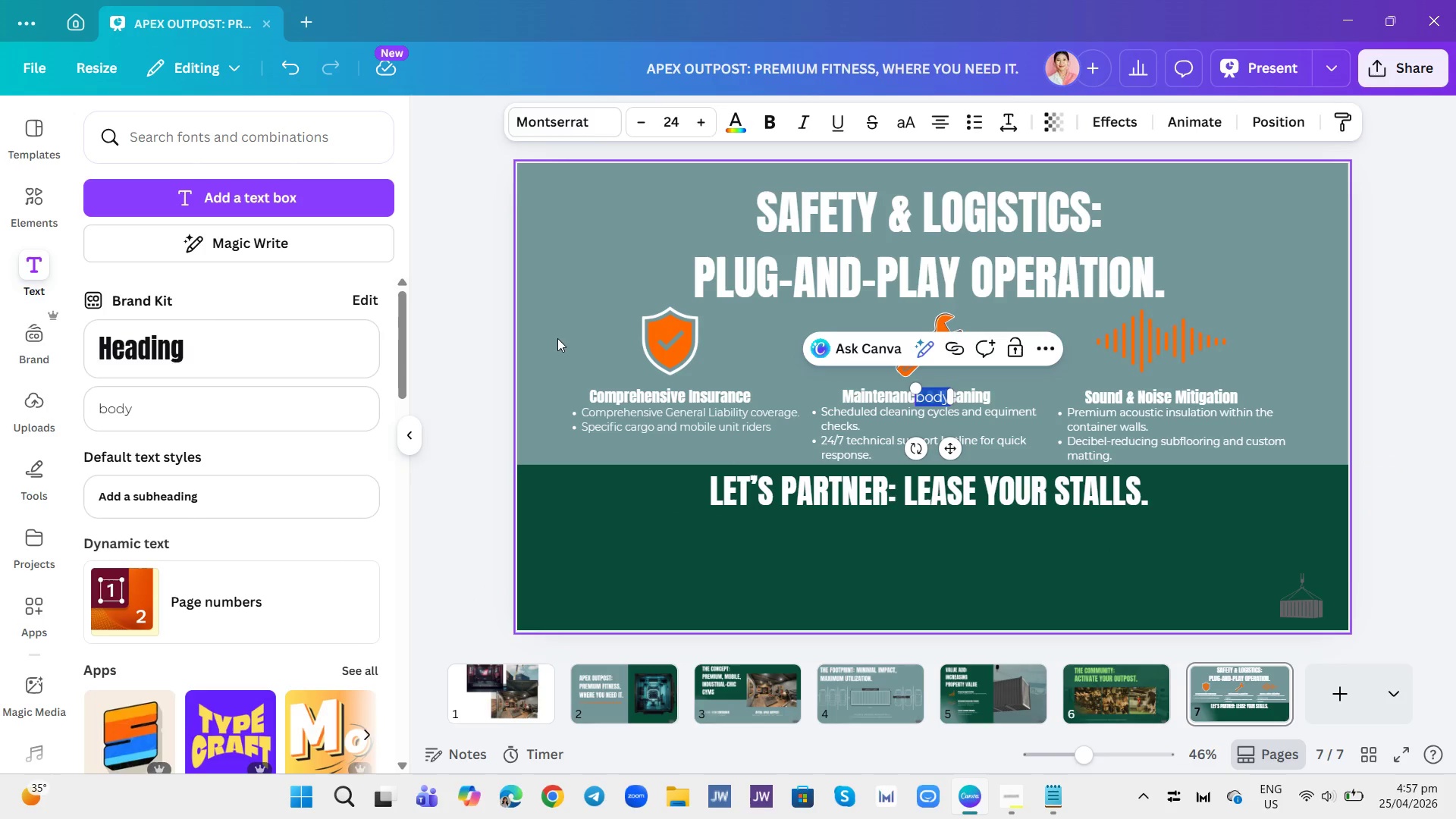 
type(c)
key(Backspace)
type(Contact Us for)
 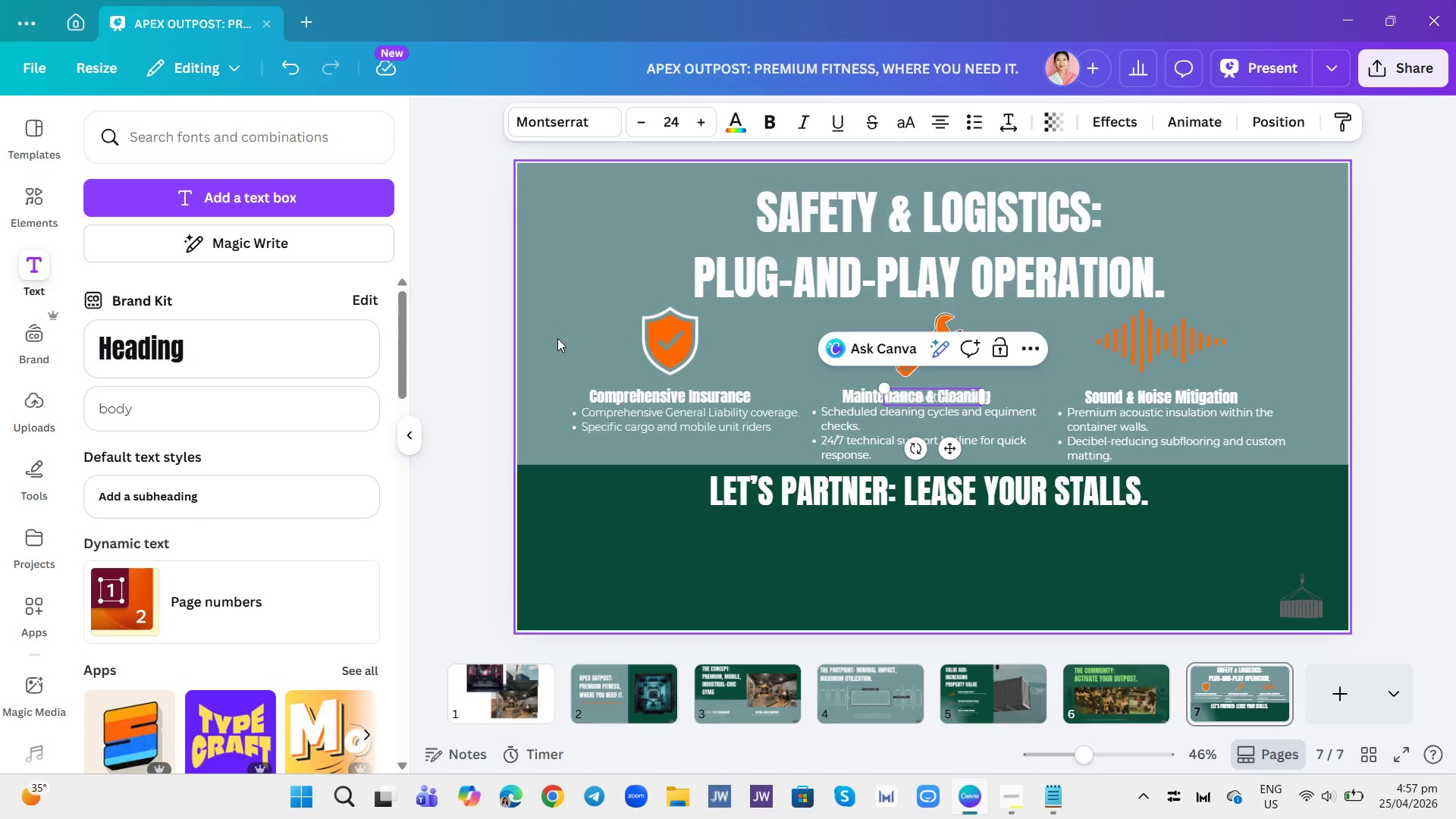 
wait(6.52)
 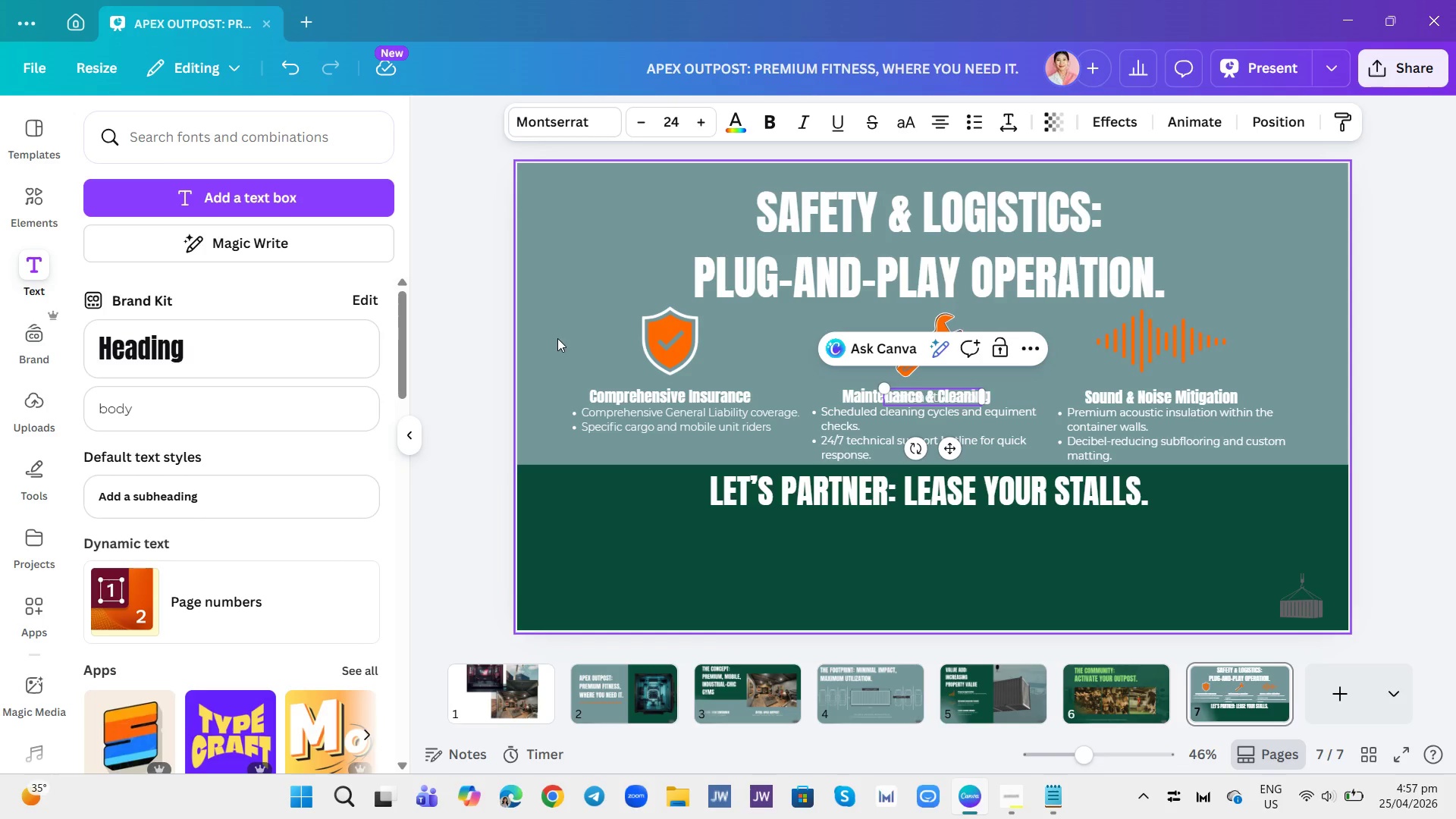 
type( customixz)
key(Backspace)
key(Backspace)
type(zed proposal.)
 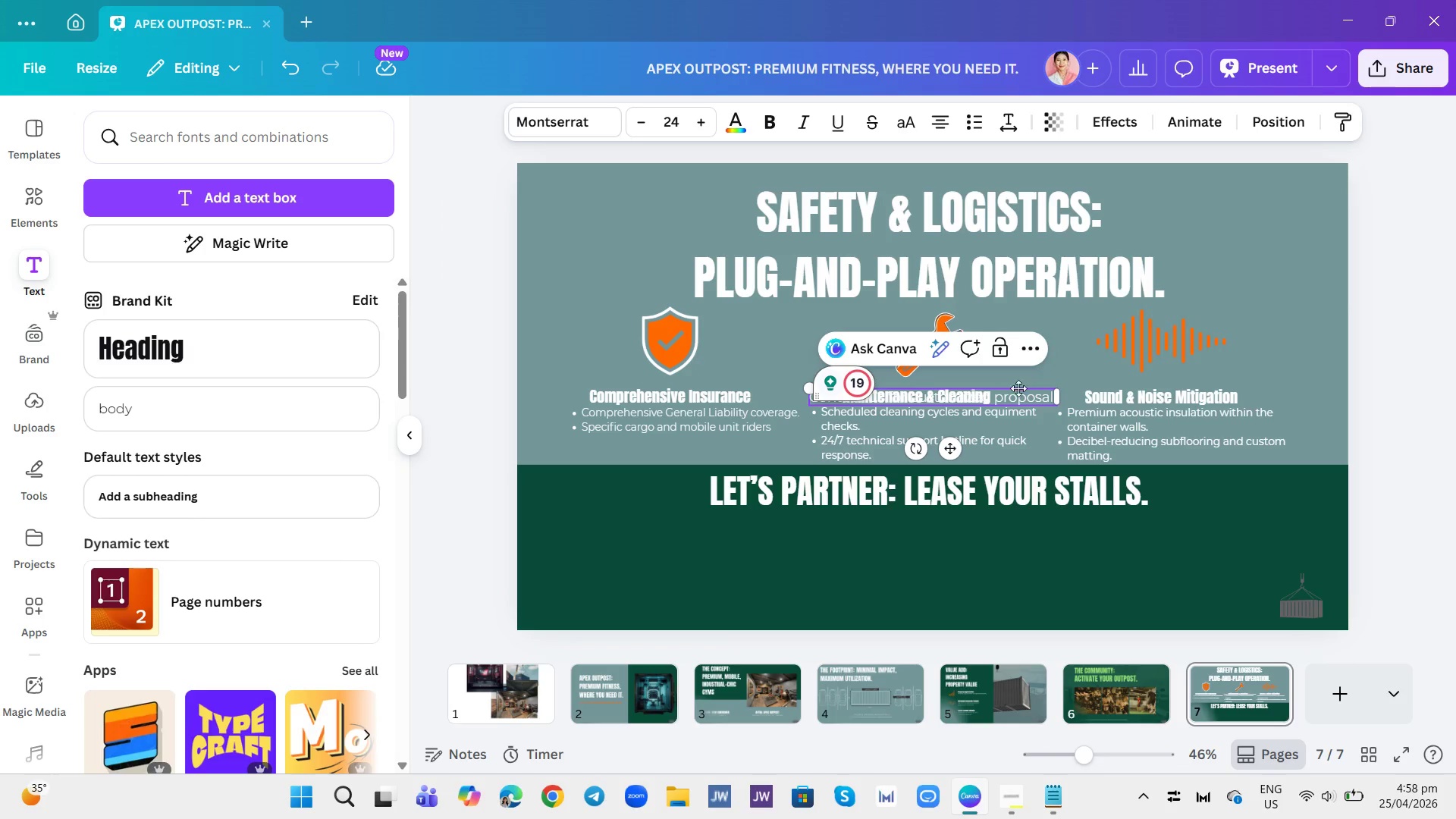 
left_click([1102, 576])
 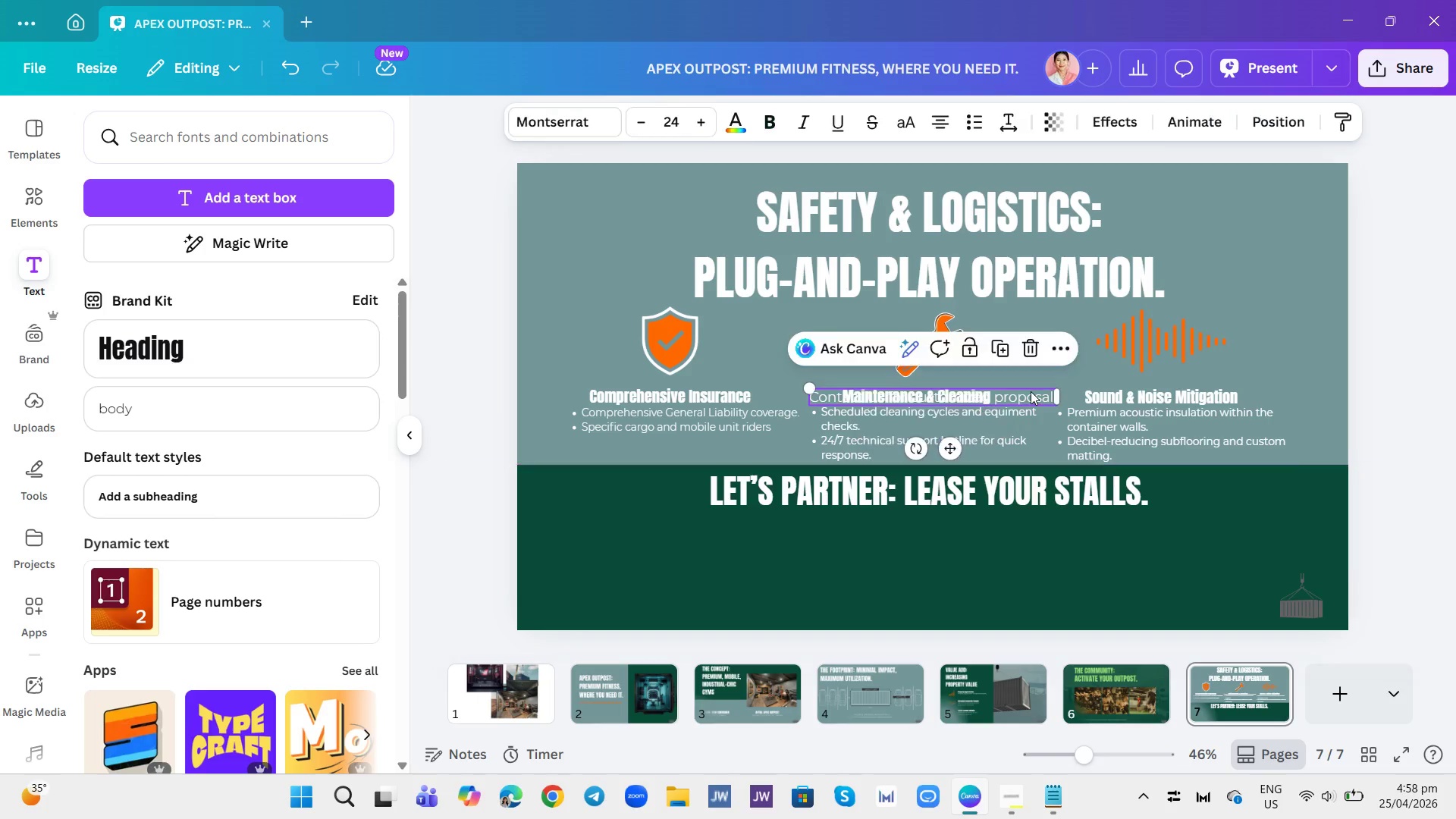 
left_click_drag(start_coordinate=[1031, 391], to_coordinate=[1009, 516])
 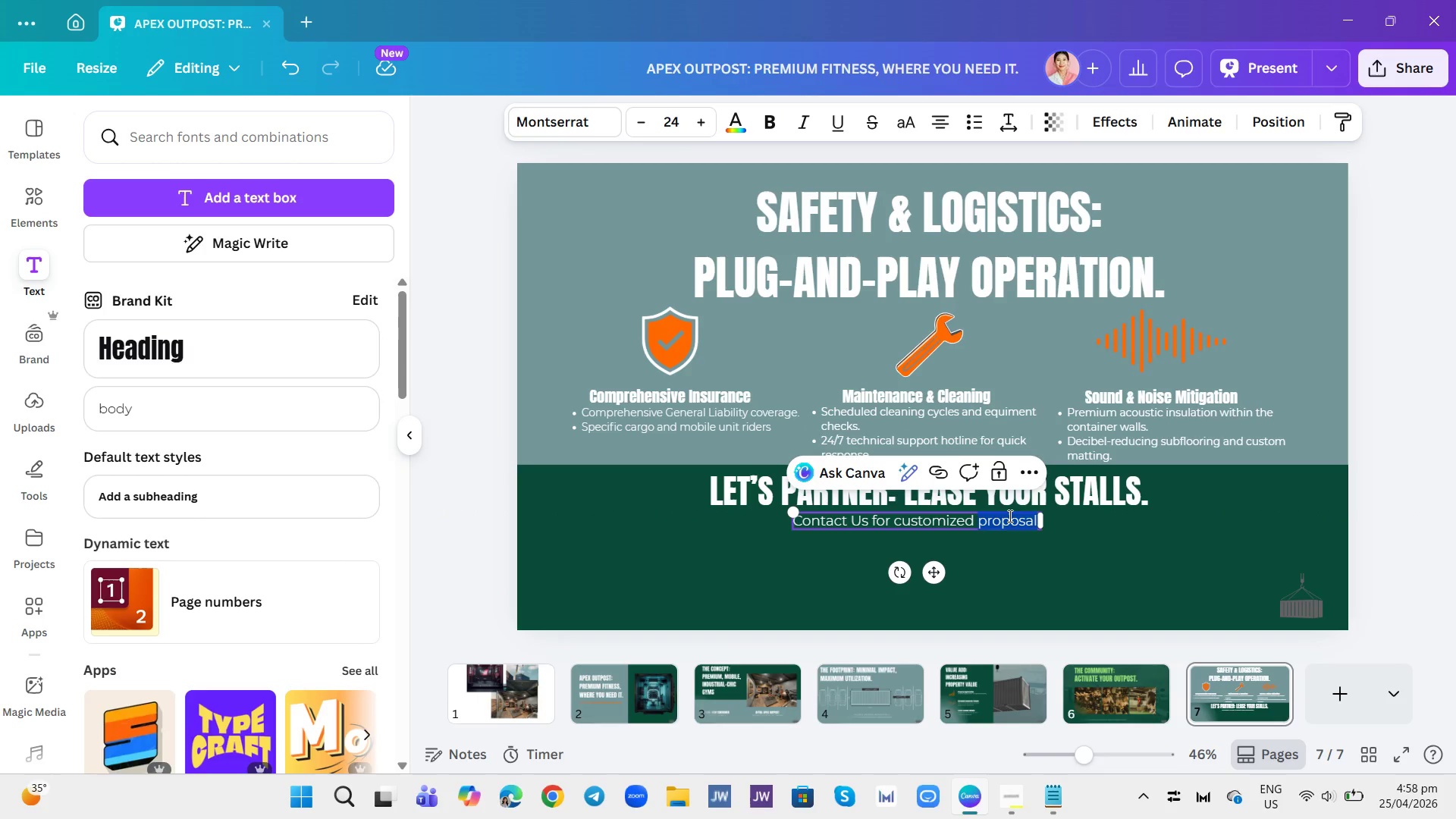 
double_click([1009, 516])
 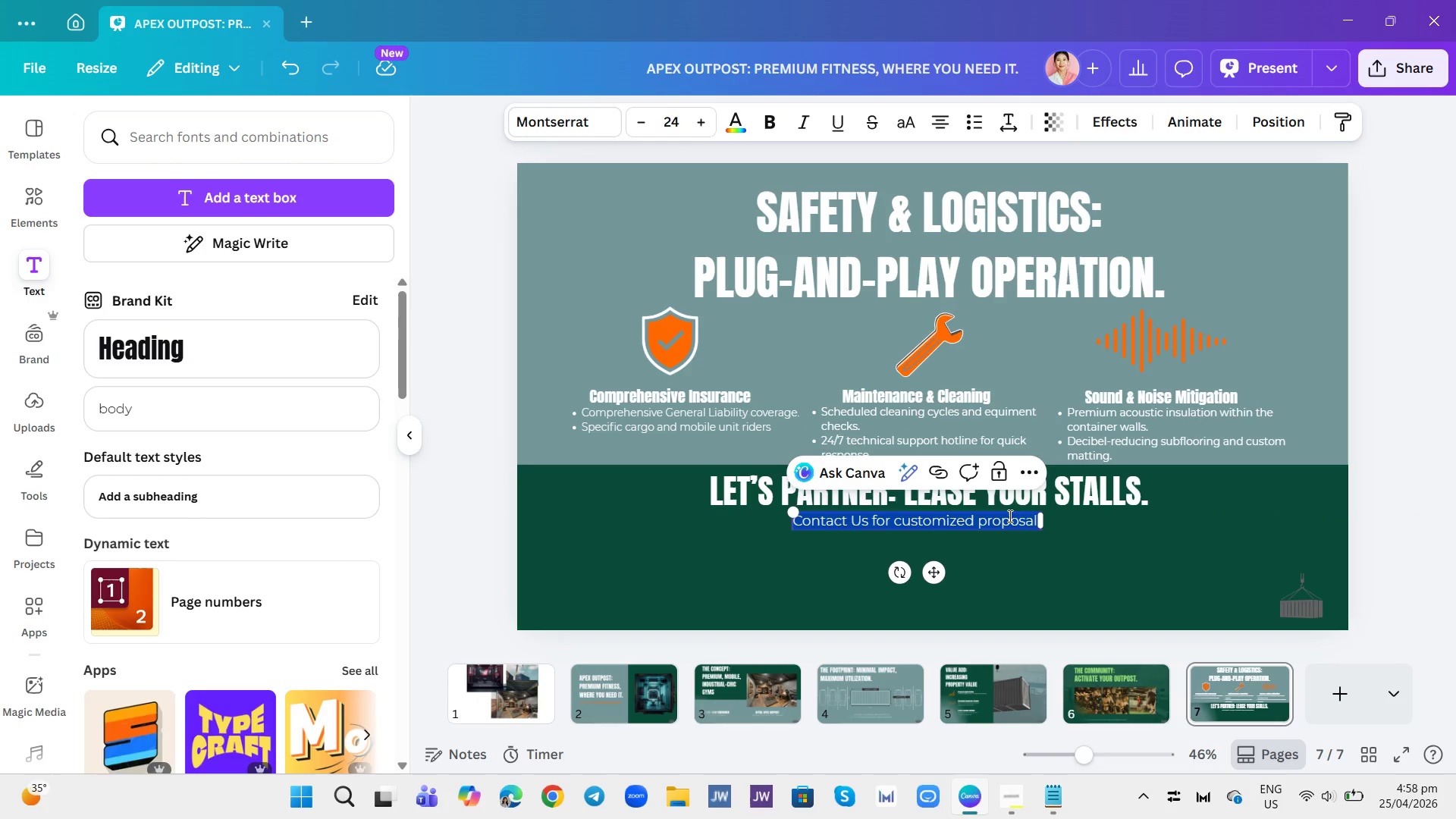 
triple_click([1009, 516])
 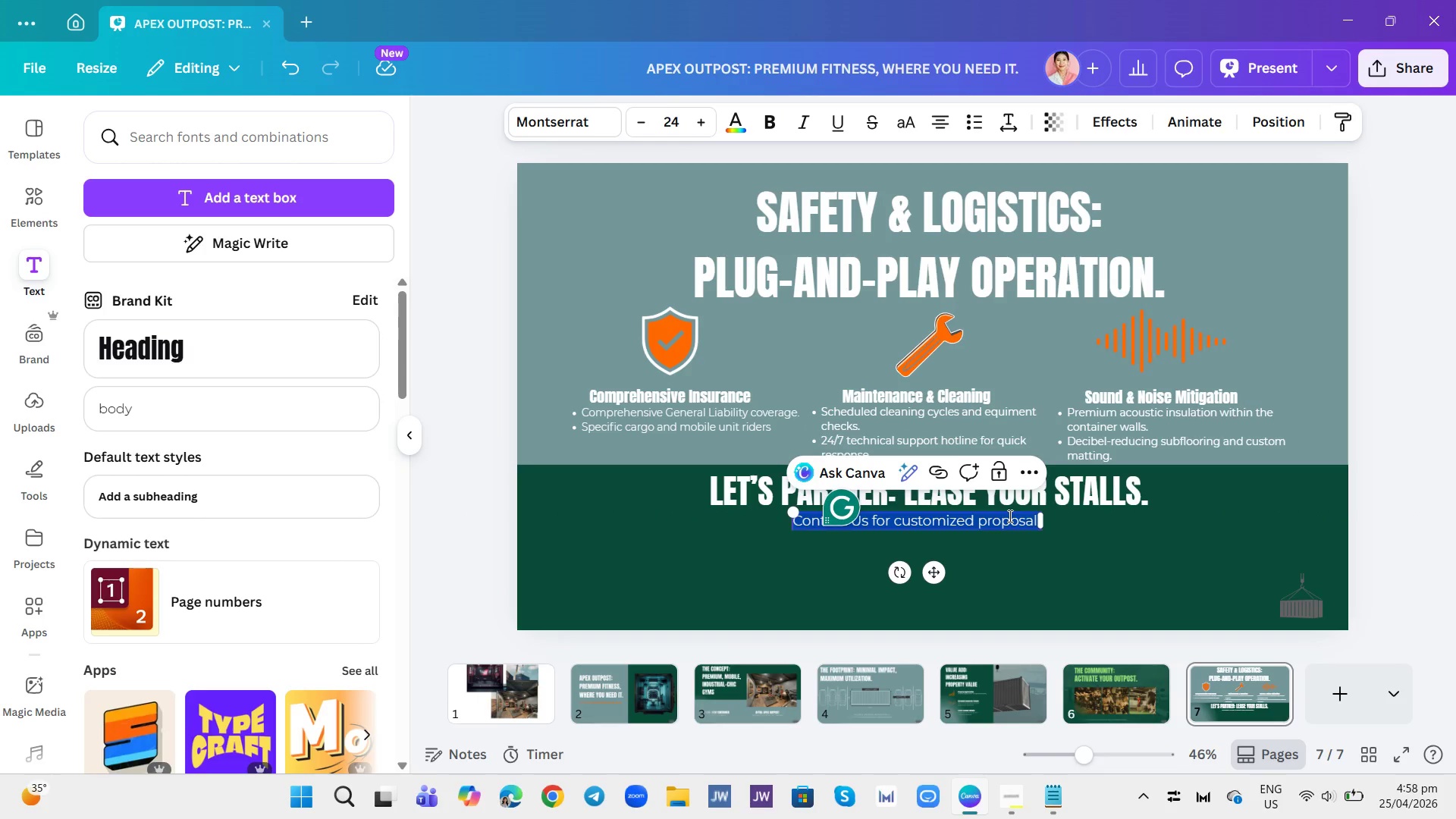 
triple_click([1009, 516])
 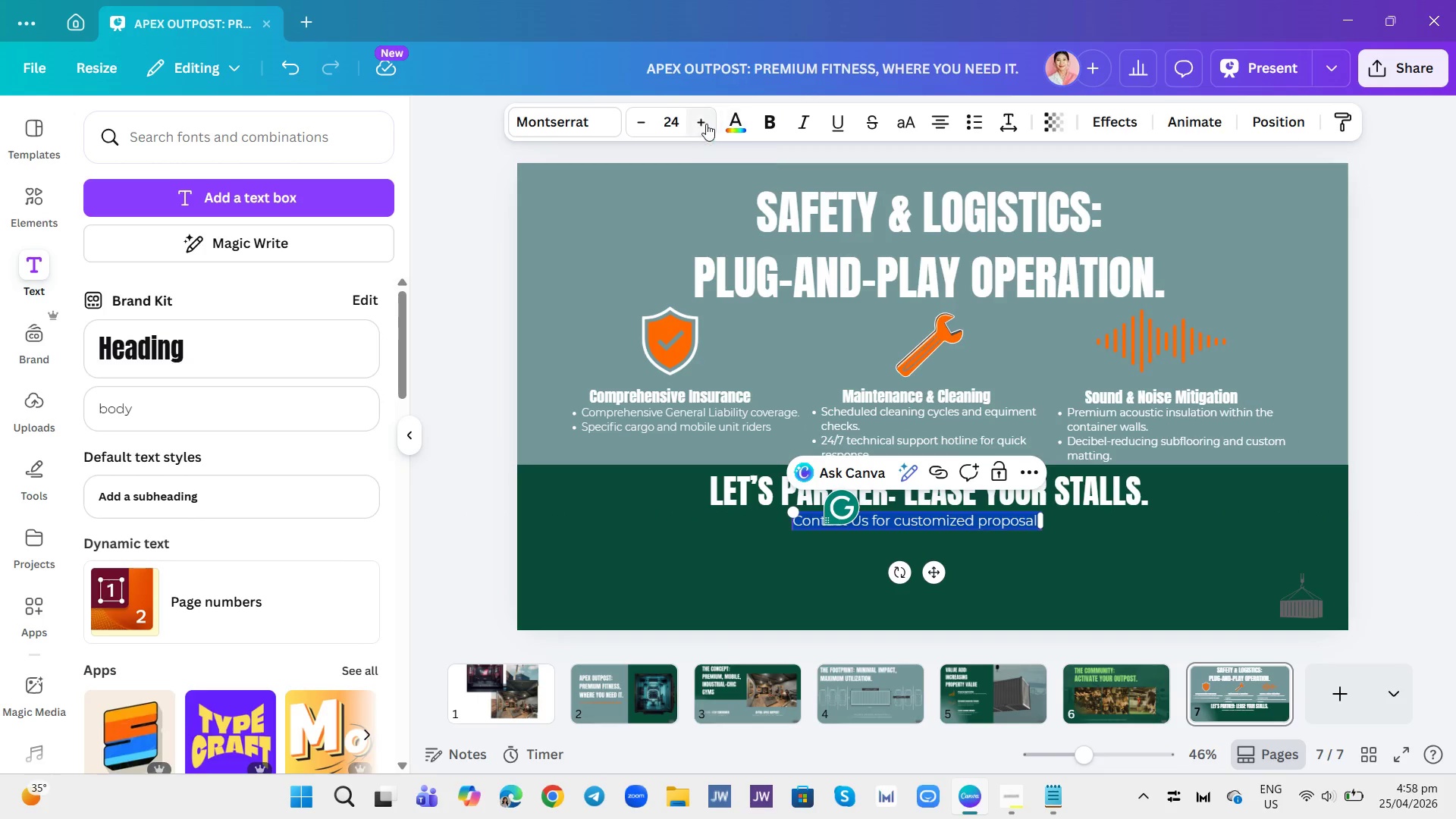 
left_click([706, 124])
 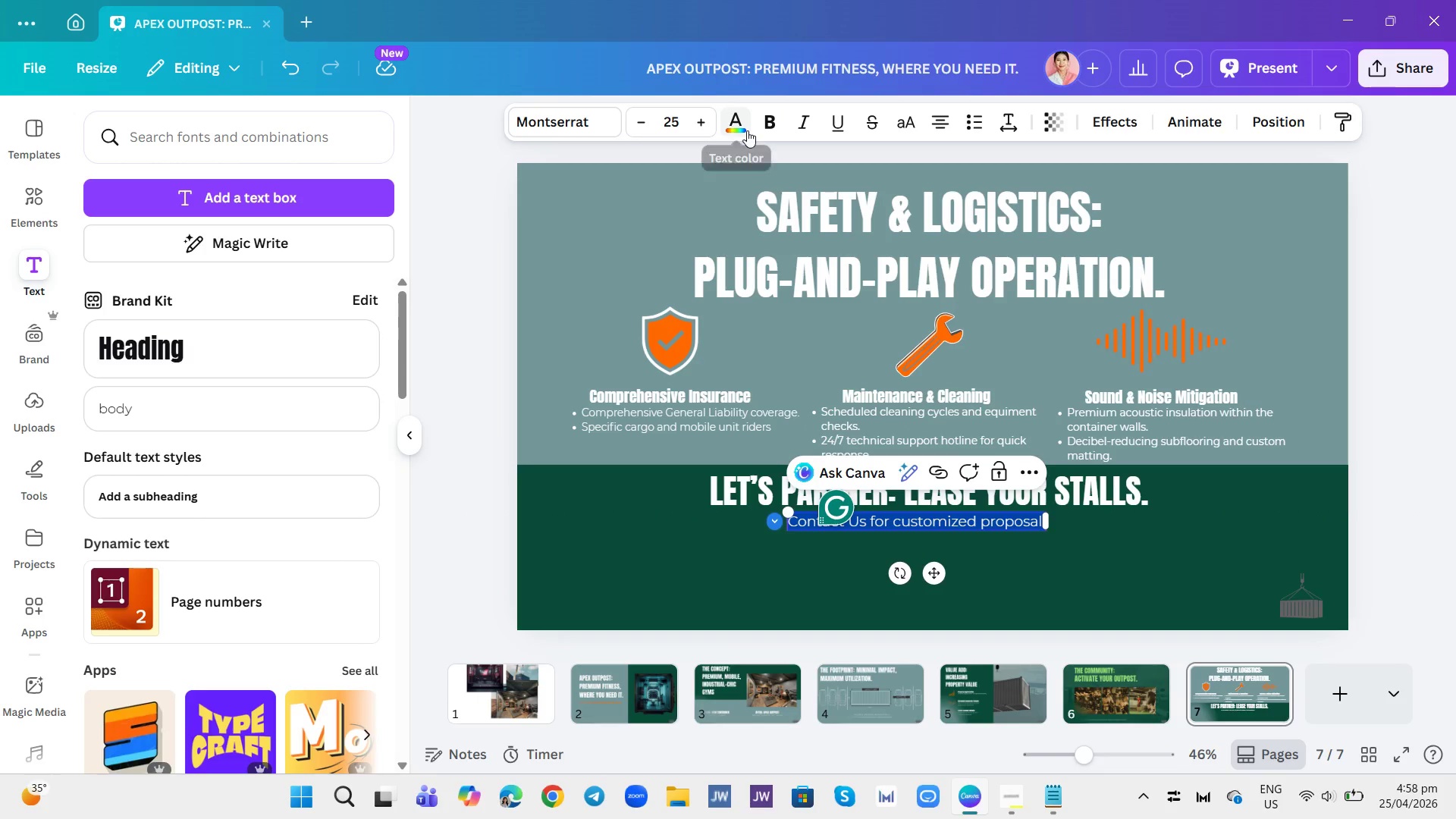 
left_click([742, 128])
 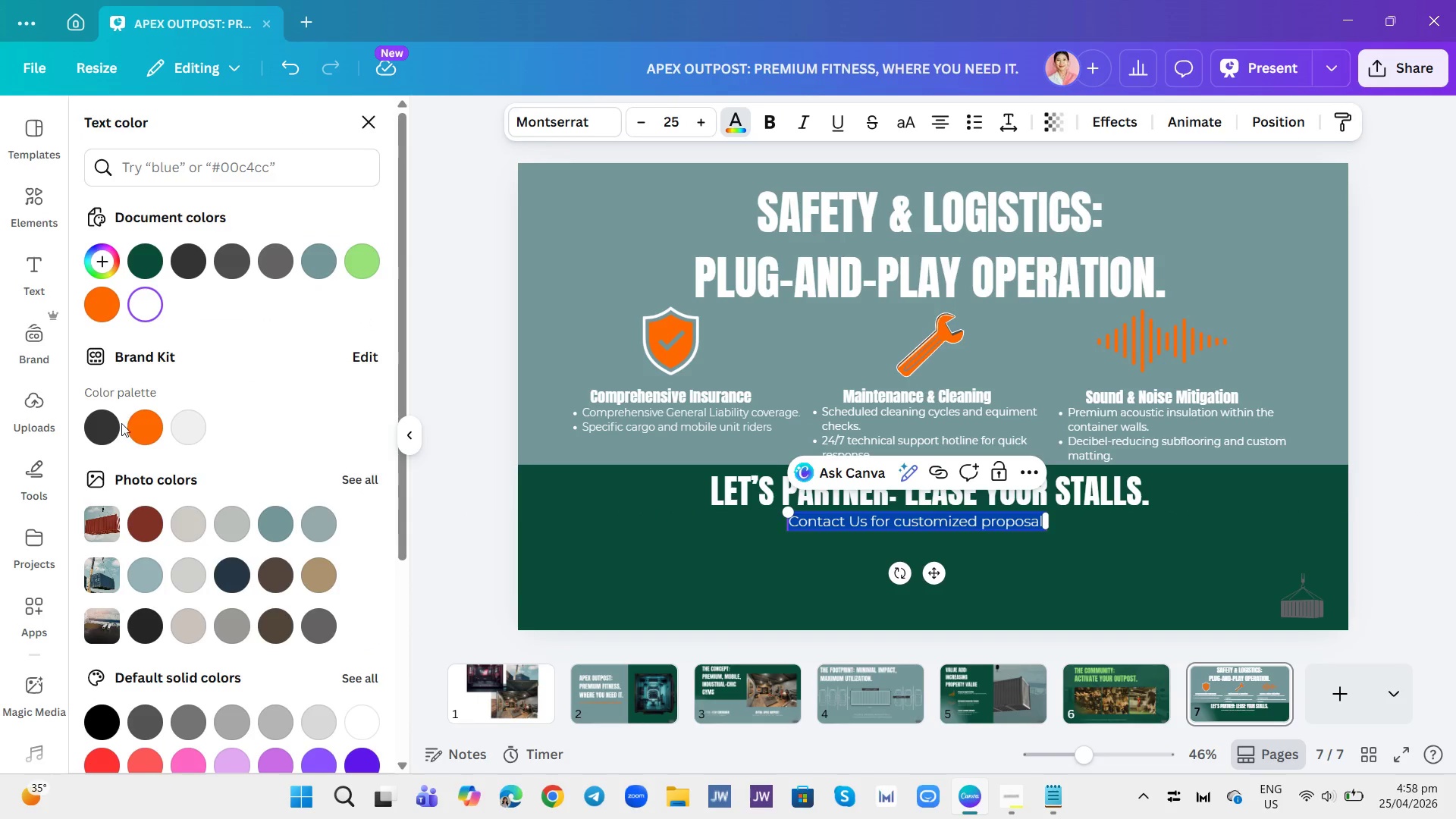 
left_click([148, 424])
 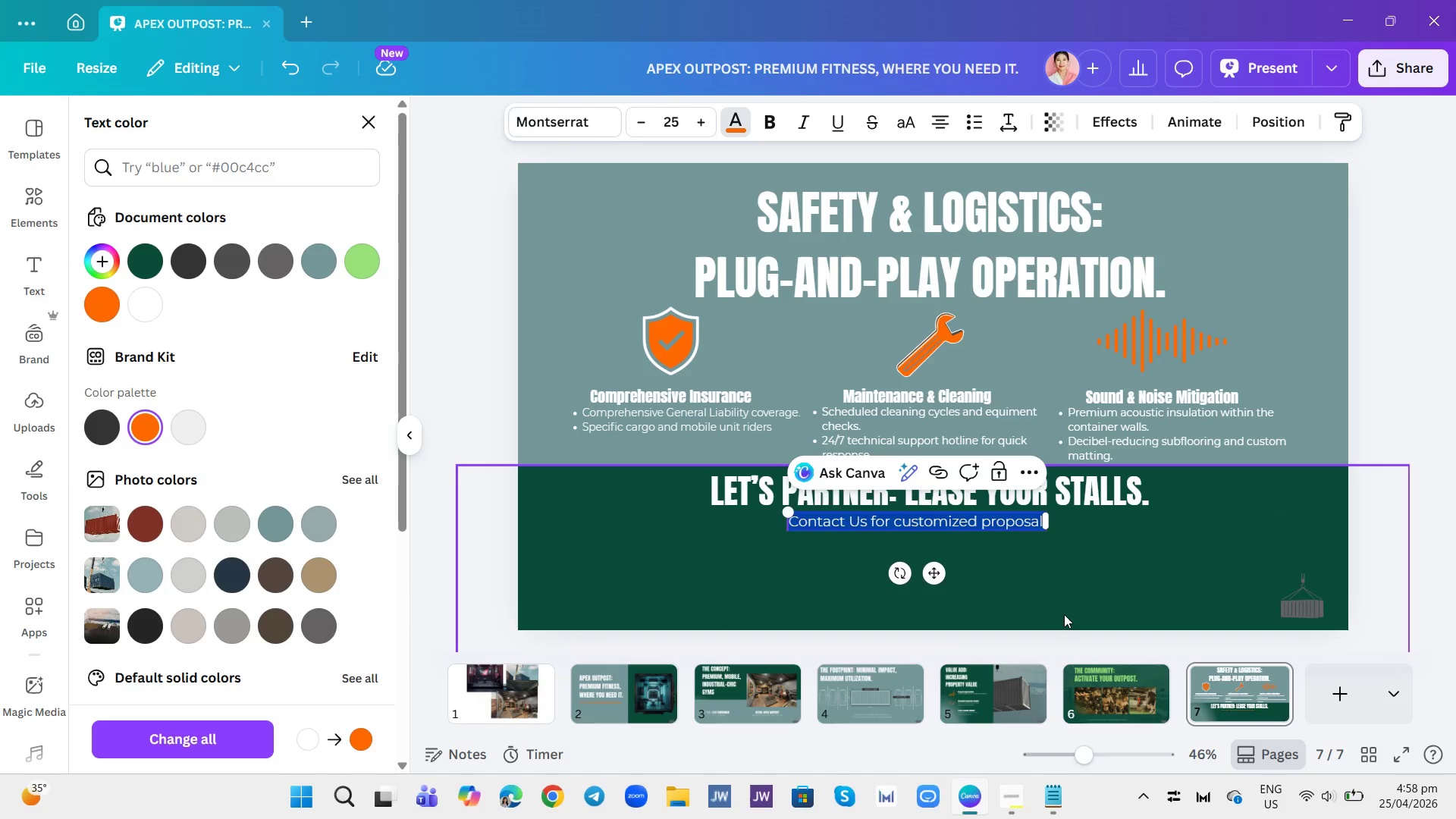 
left_click([1064, 614])
 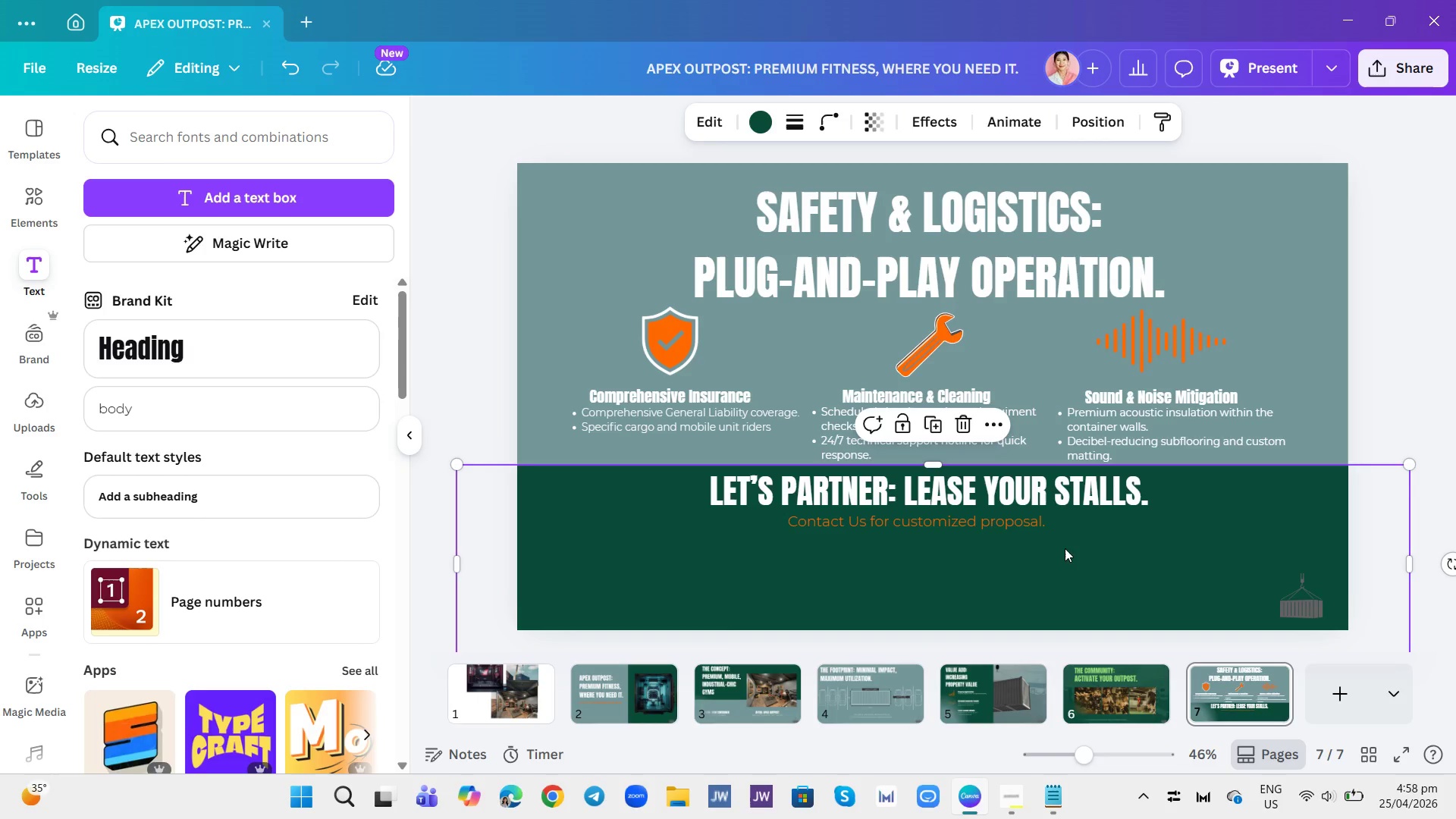 
left_click([1034, 526])
 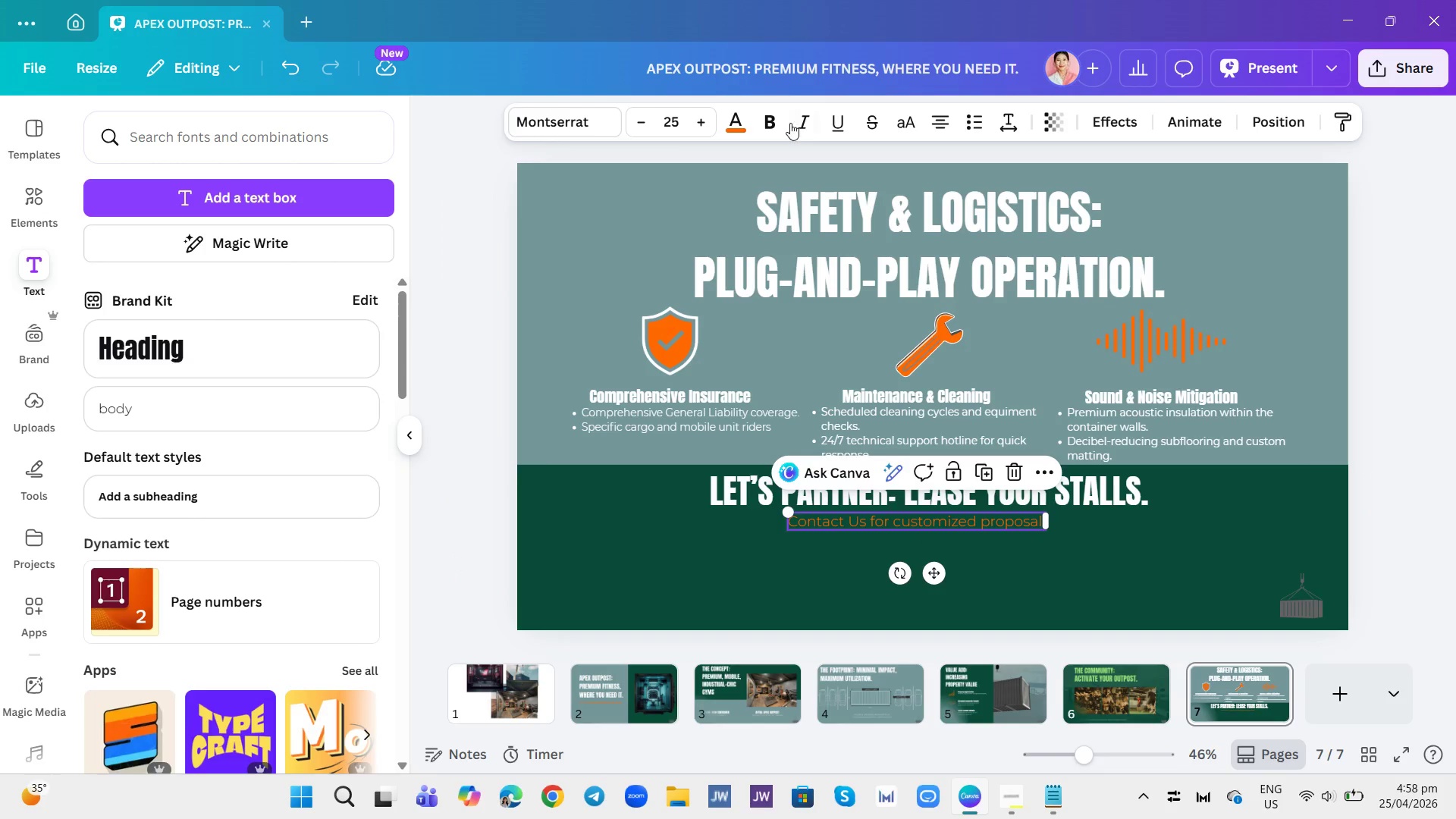 
left_click([704, 123])
 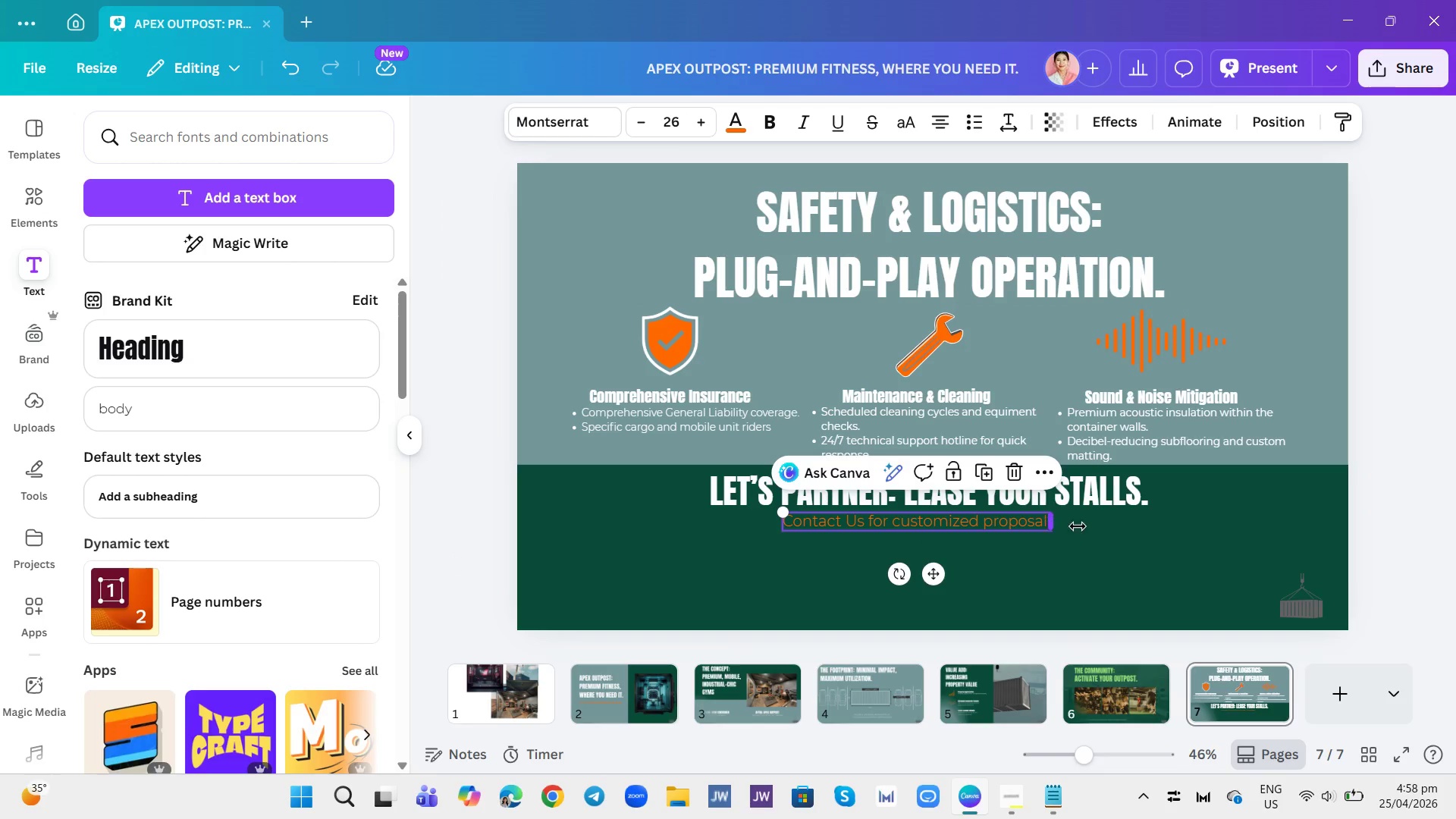 
double_click([1159, 552])
 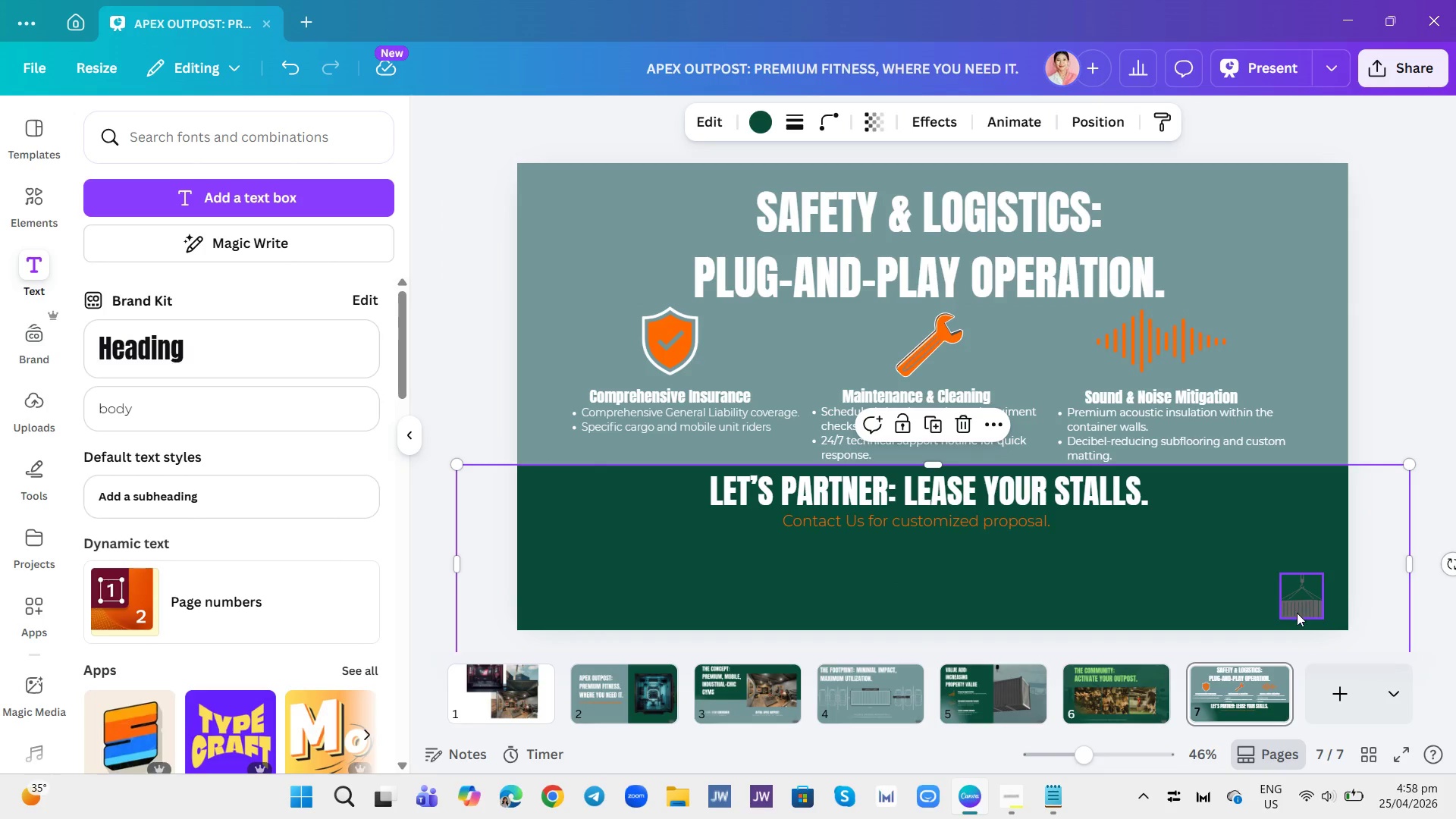 
left_click([1297, 613])
 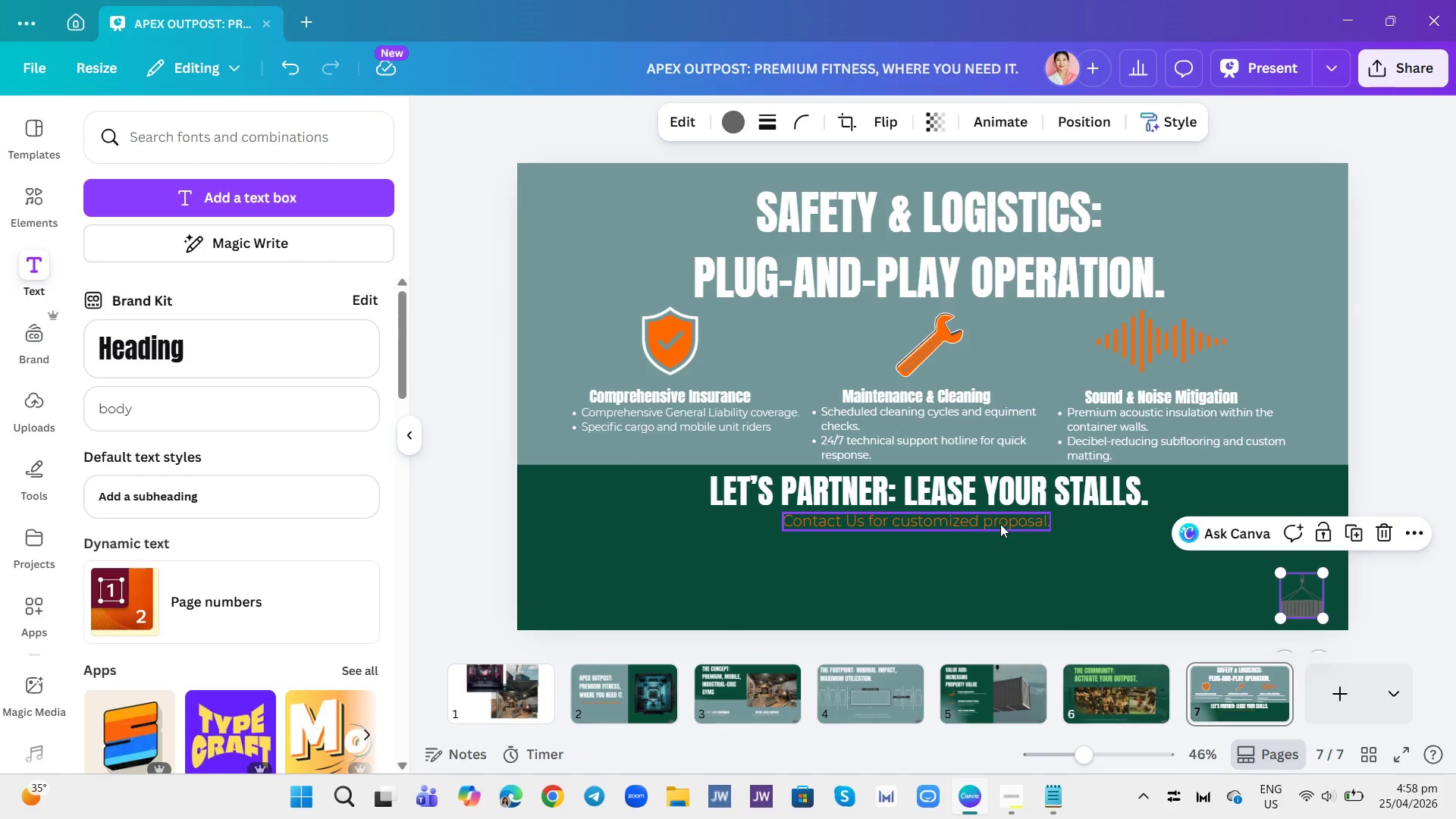 
left_click([1000, 524])
 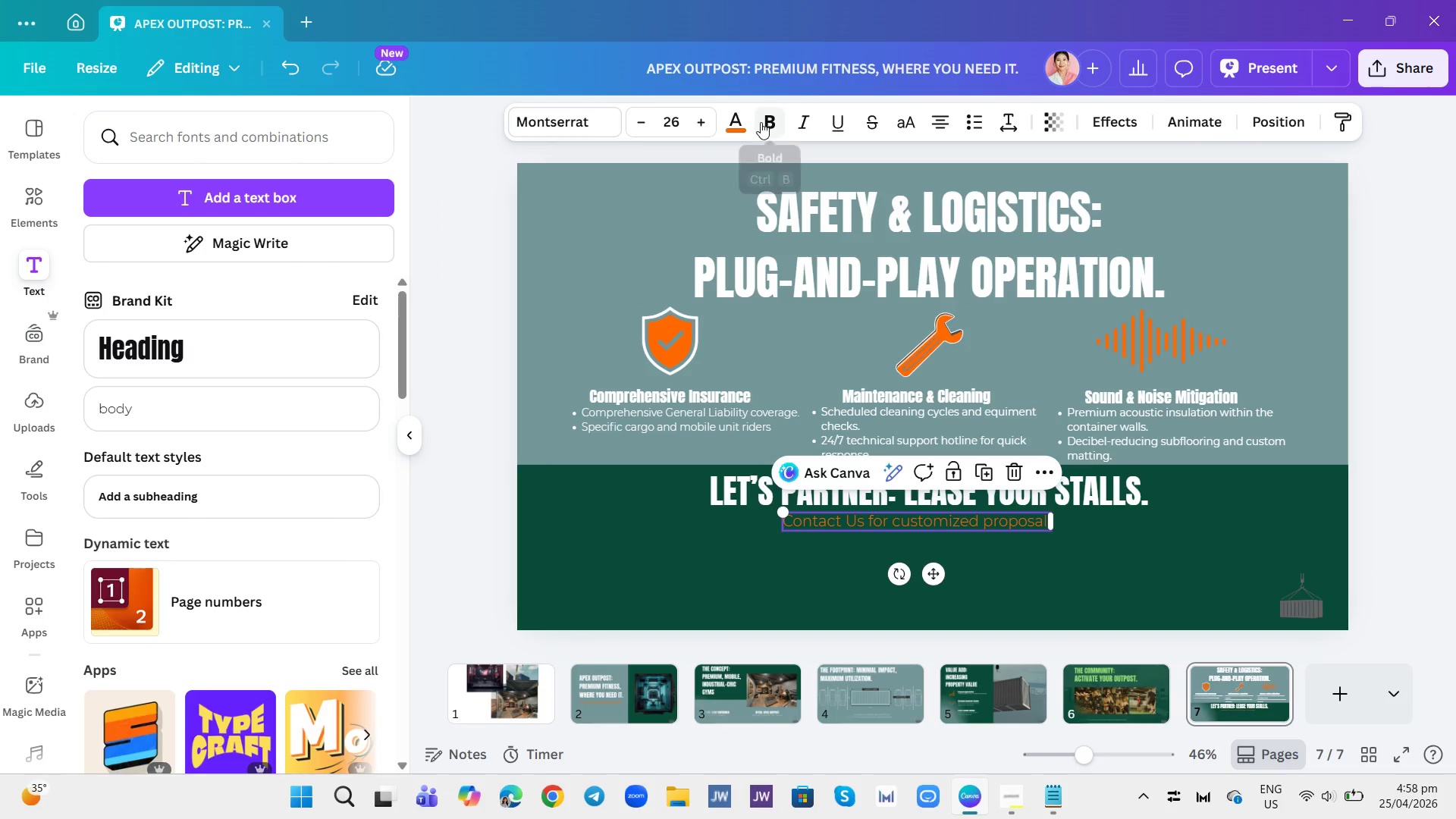 
left_click([761, 122])
 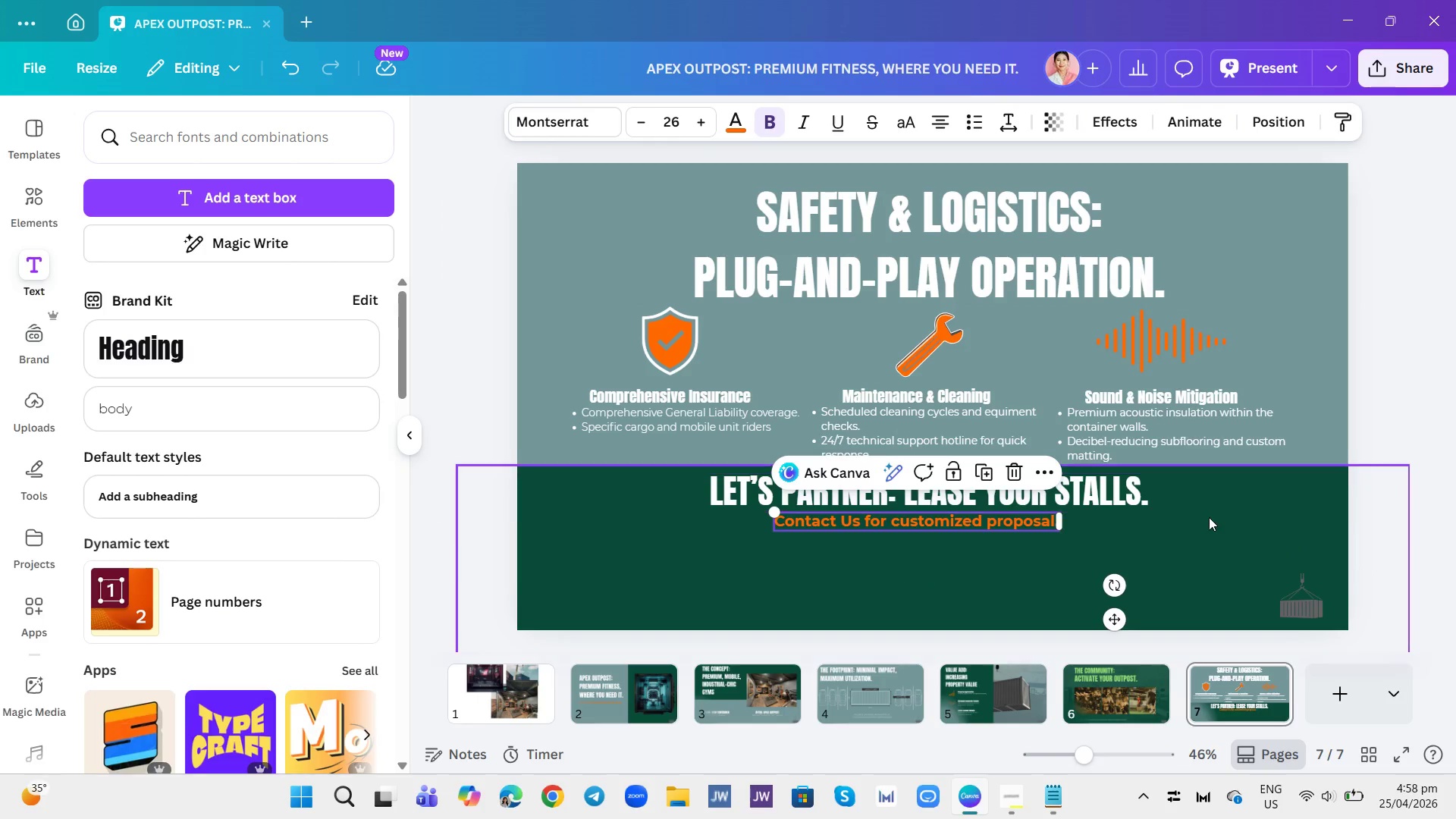 
left_click([1209, 517])
 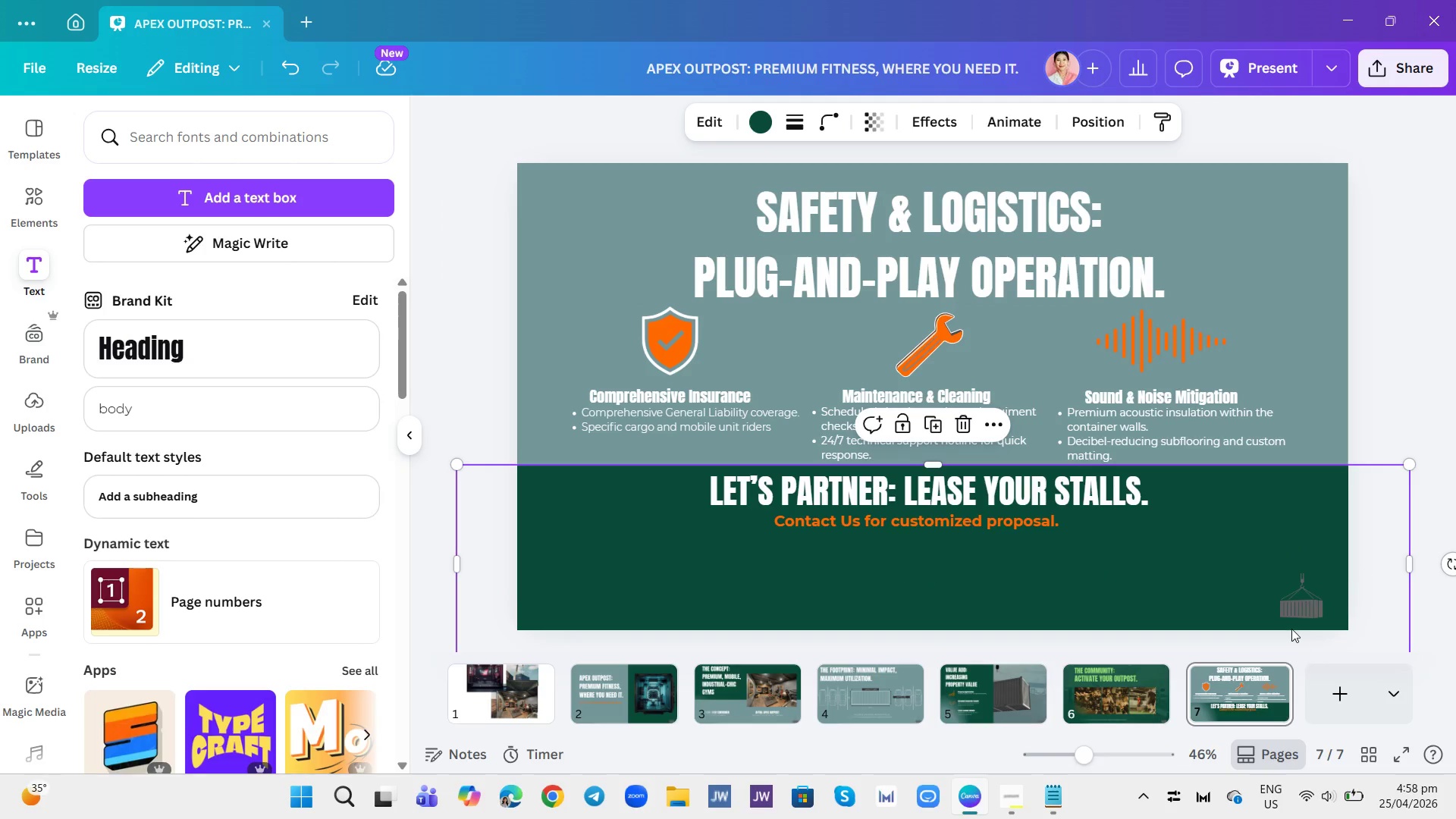 
left_click([1291, 628])
 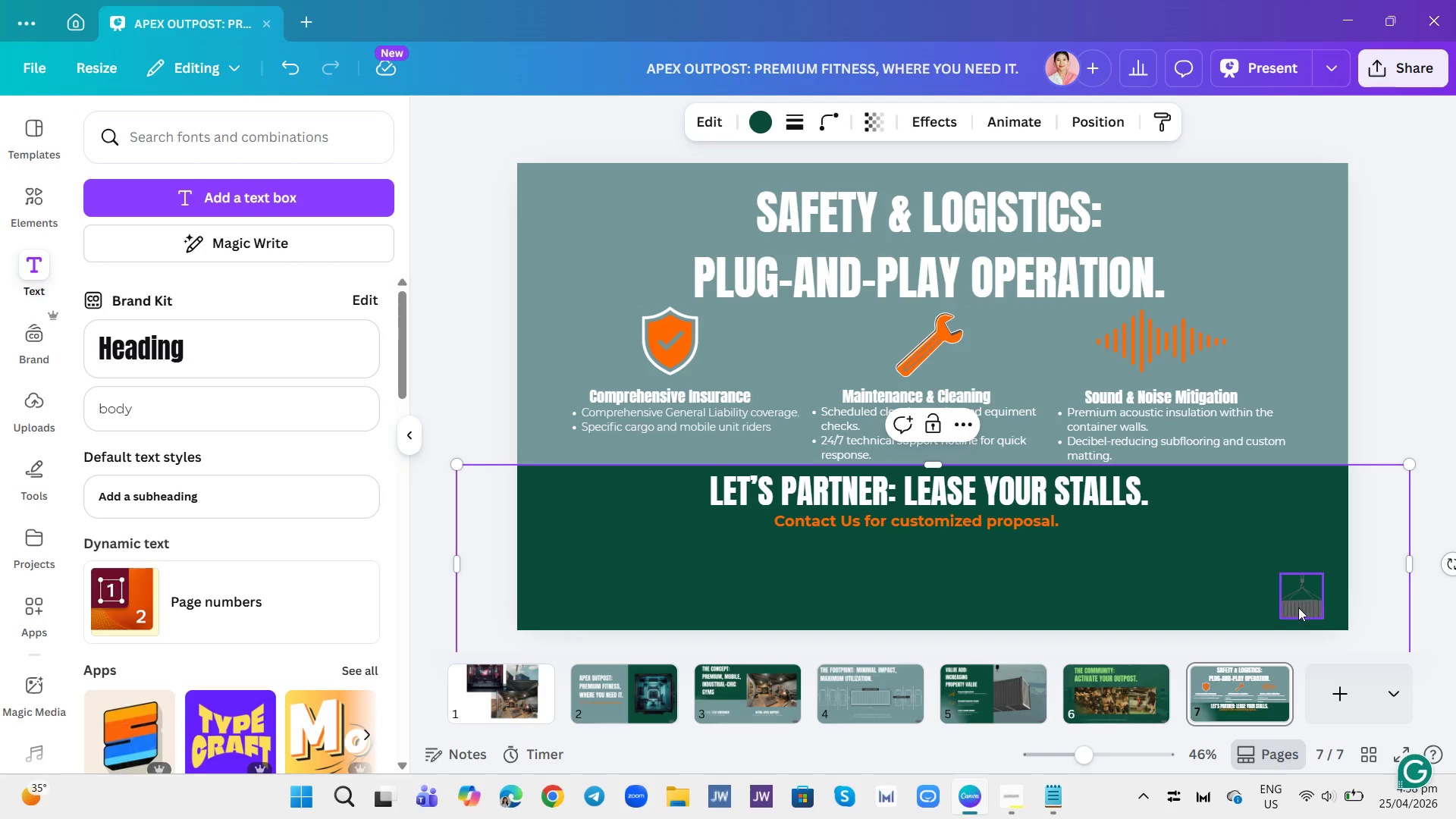 
left_click([1299, 604])
 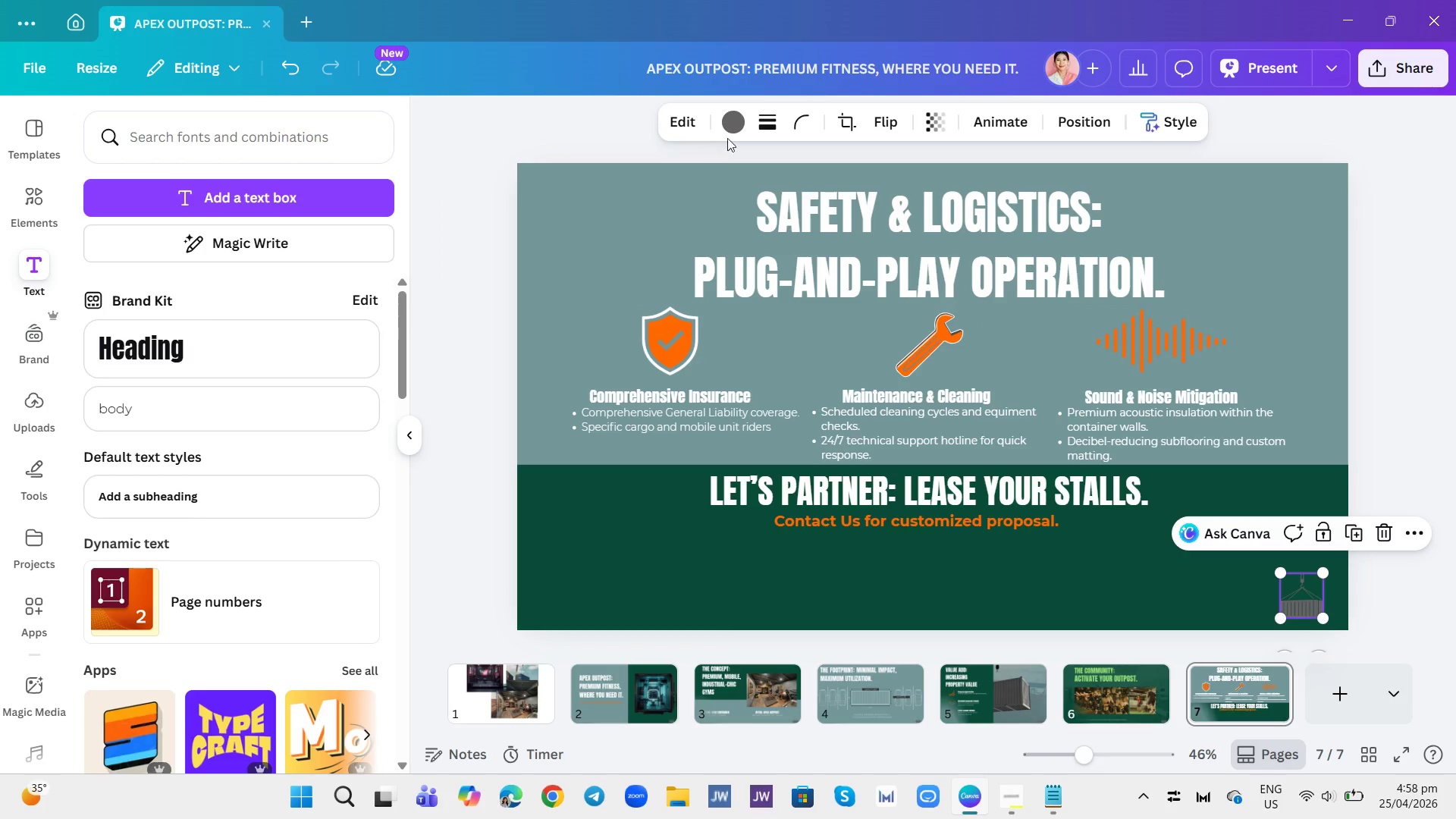 
left_click([733, 132])
 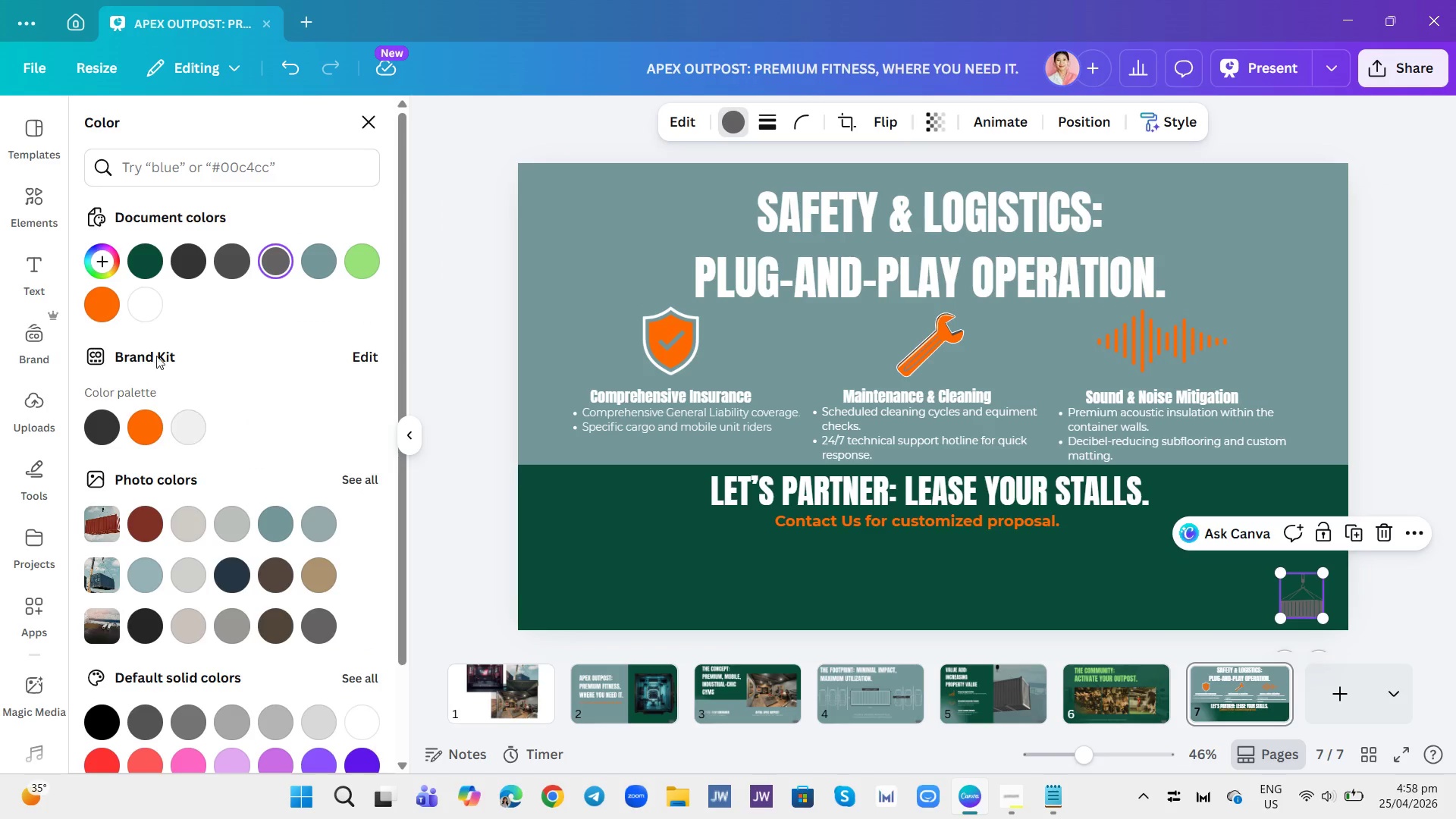 
mouse_move([173, 330])
 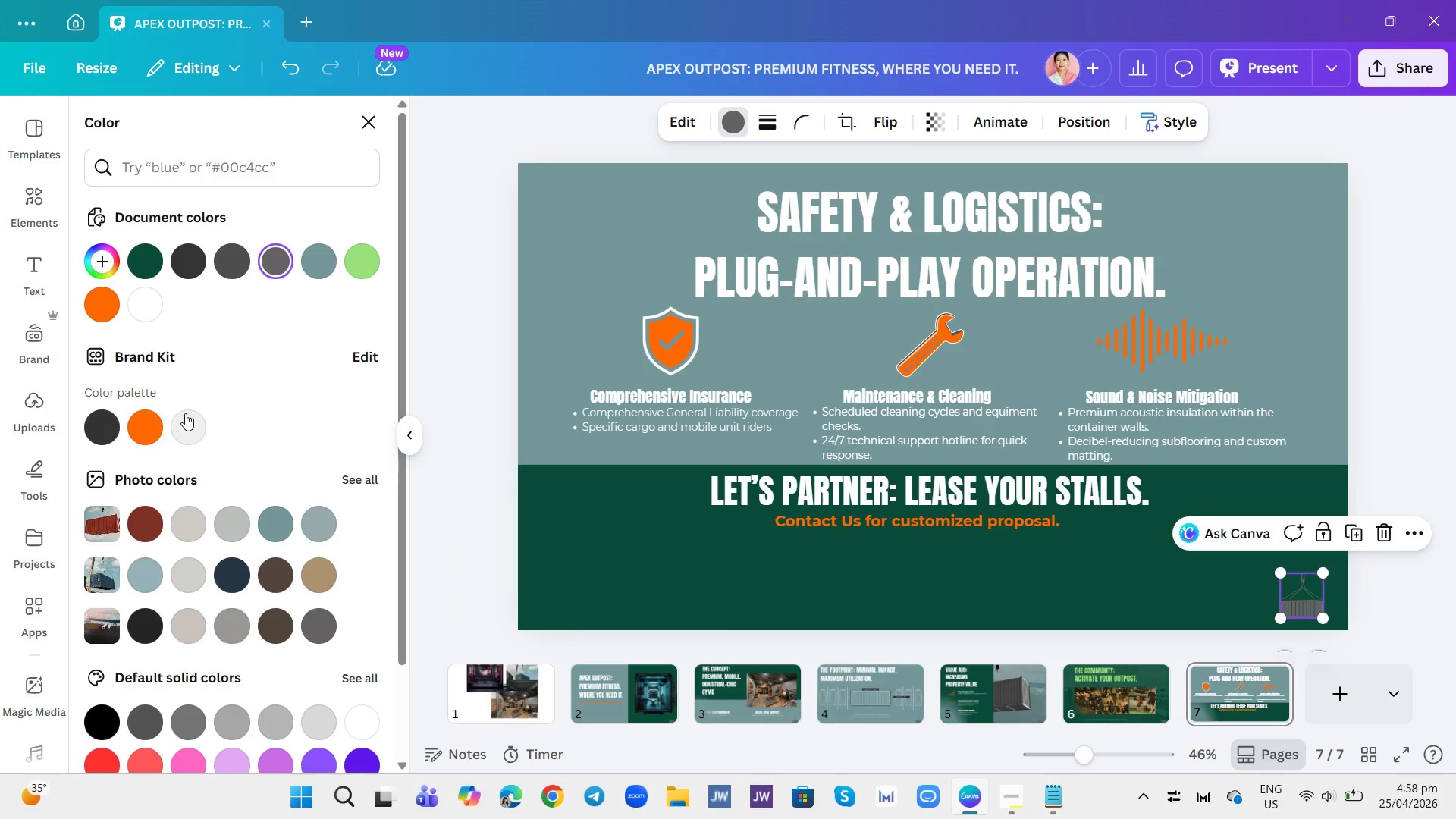 
double_click([187, 413])
 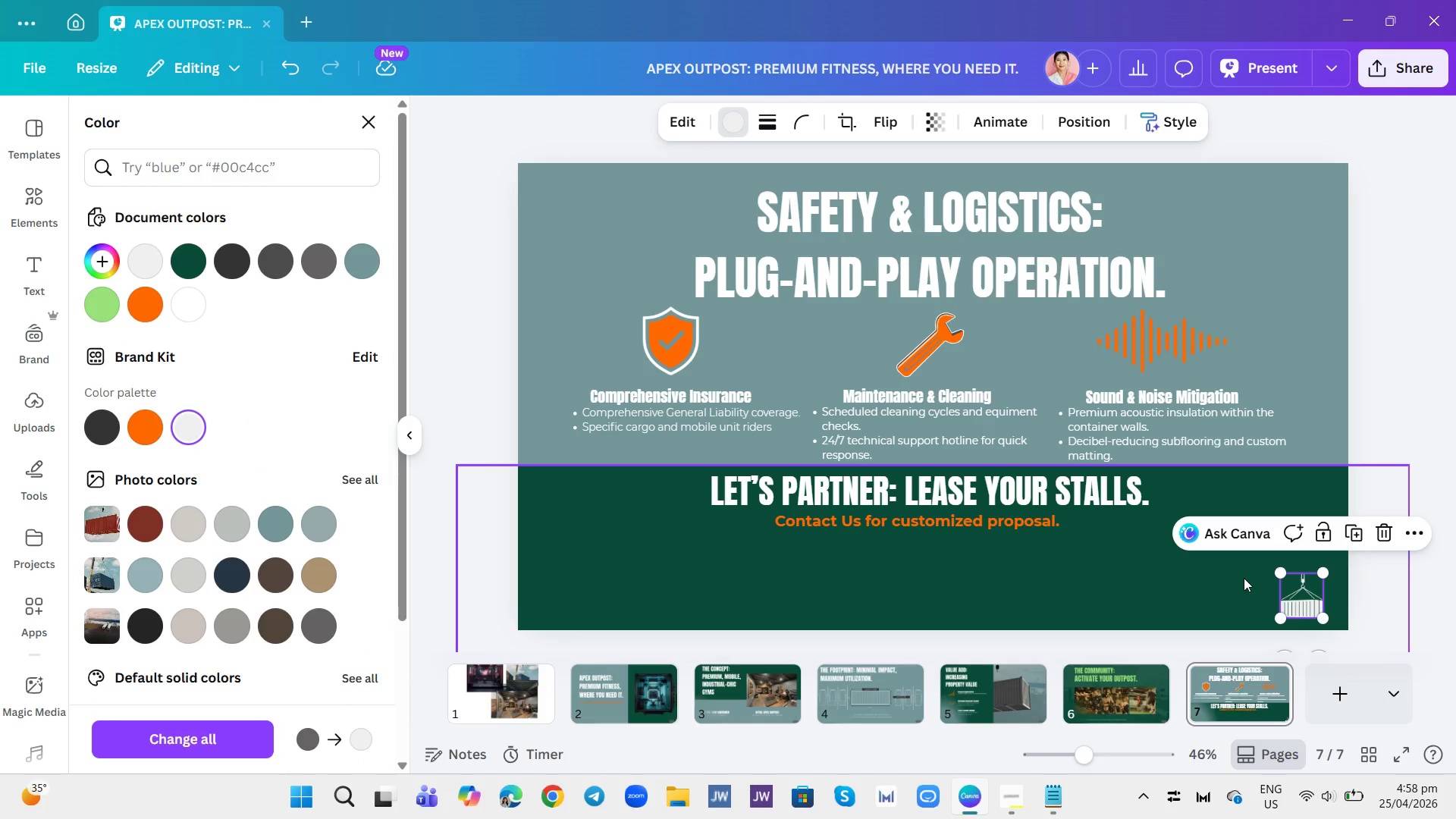 
left_click([1244, 578])
 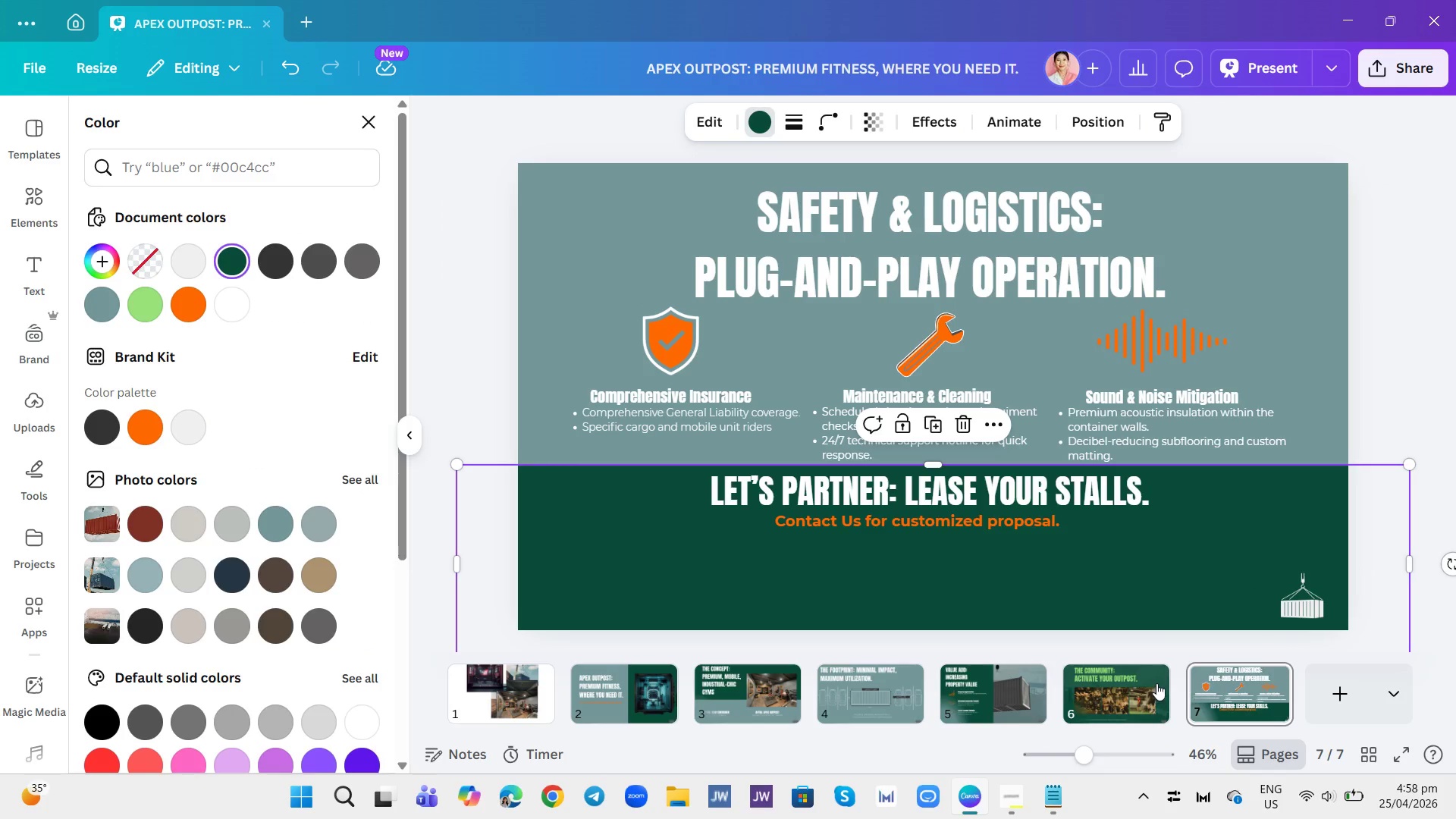 
left_click([1156, 683])
 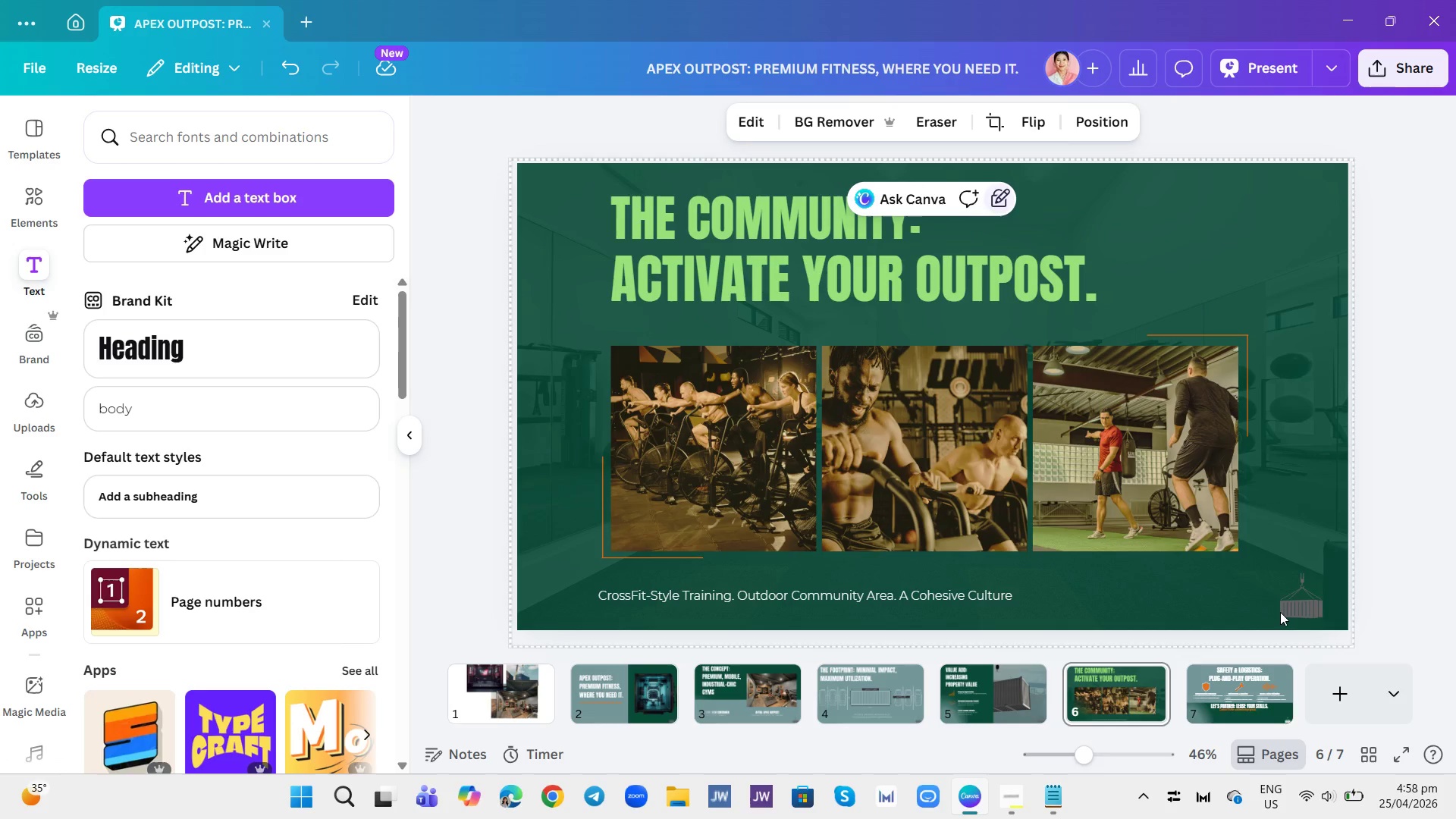 
double_click([1283, 610])
 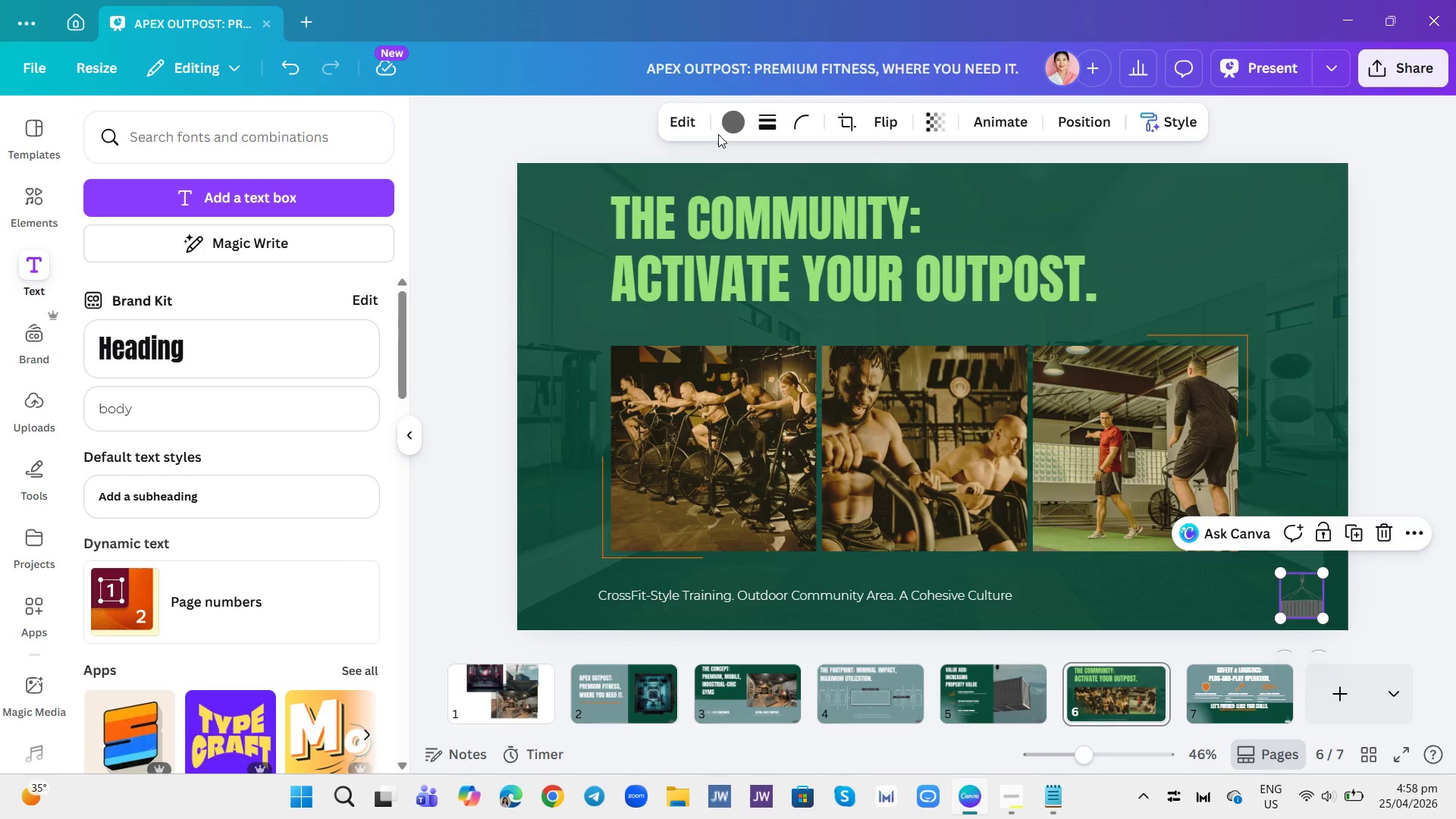 
left_click([730, 126])
 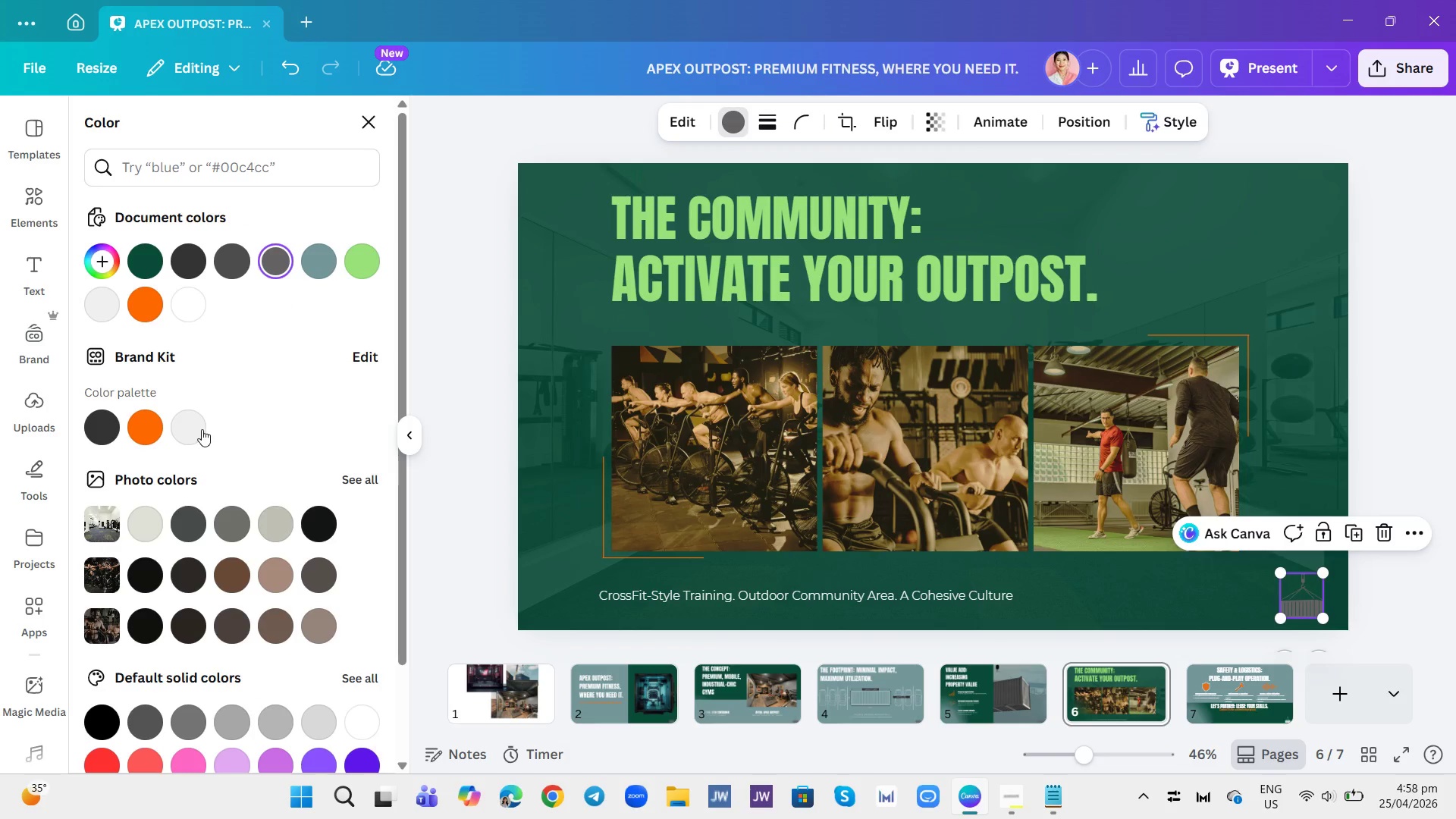 
left_click([193, 425])
 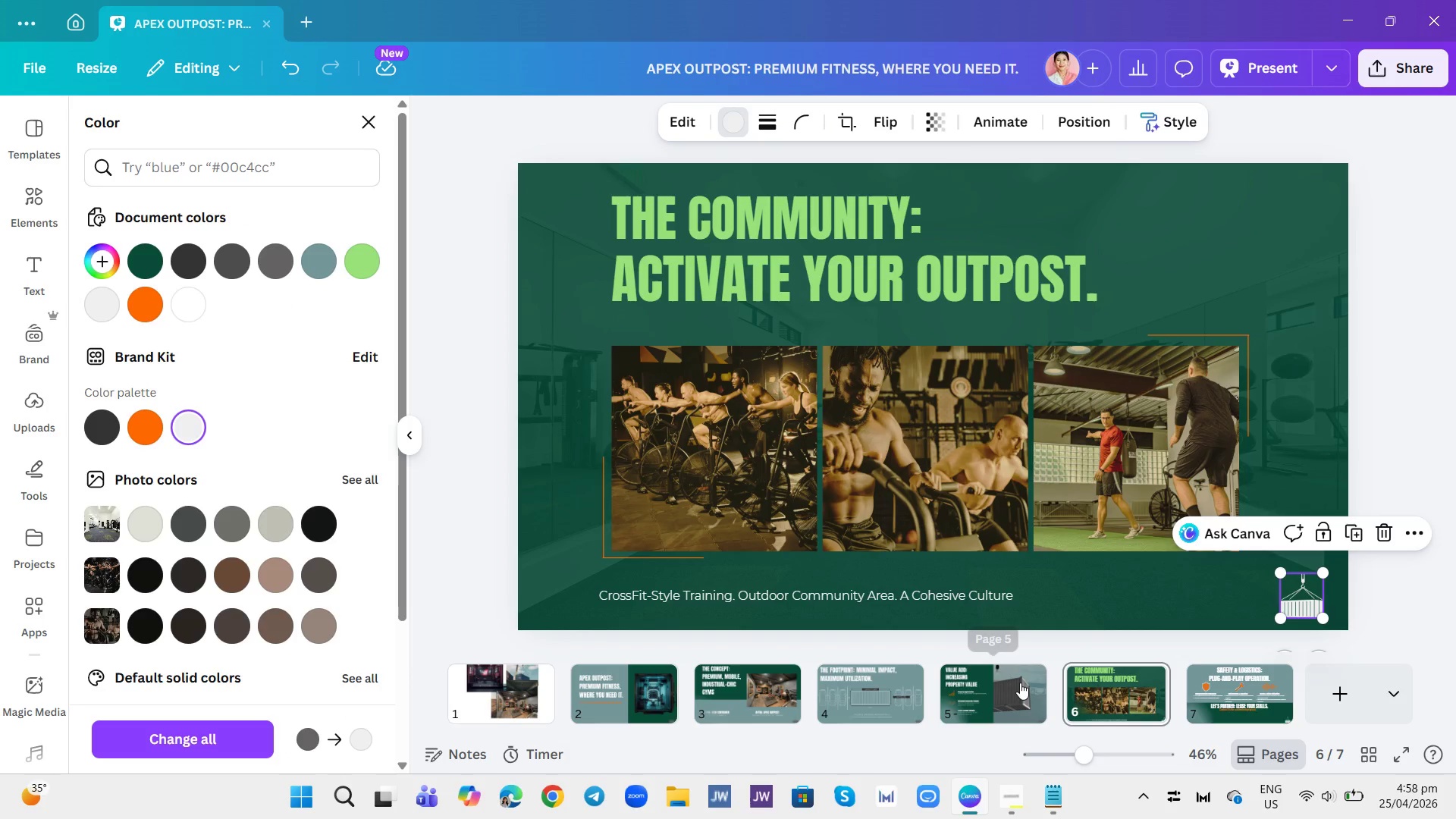 
left_click([1020, 682])
 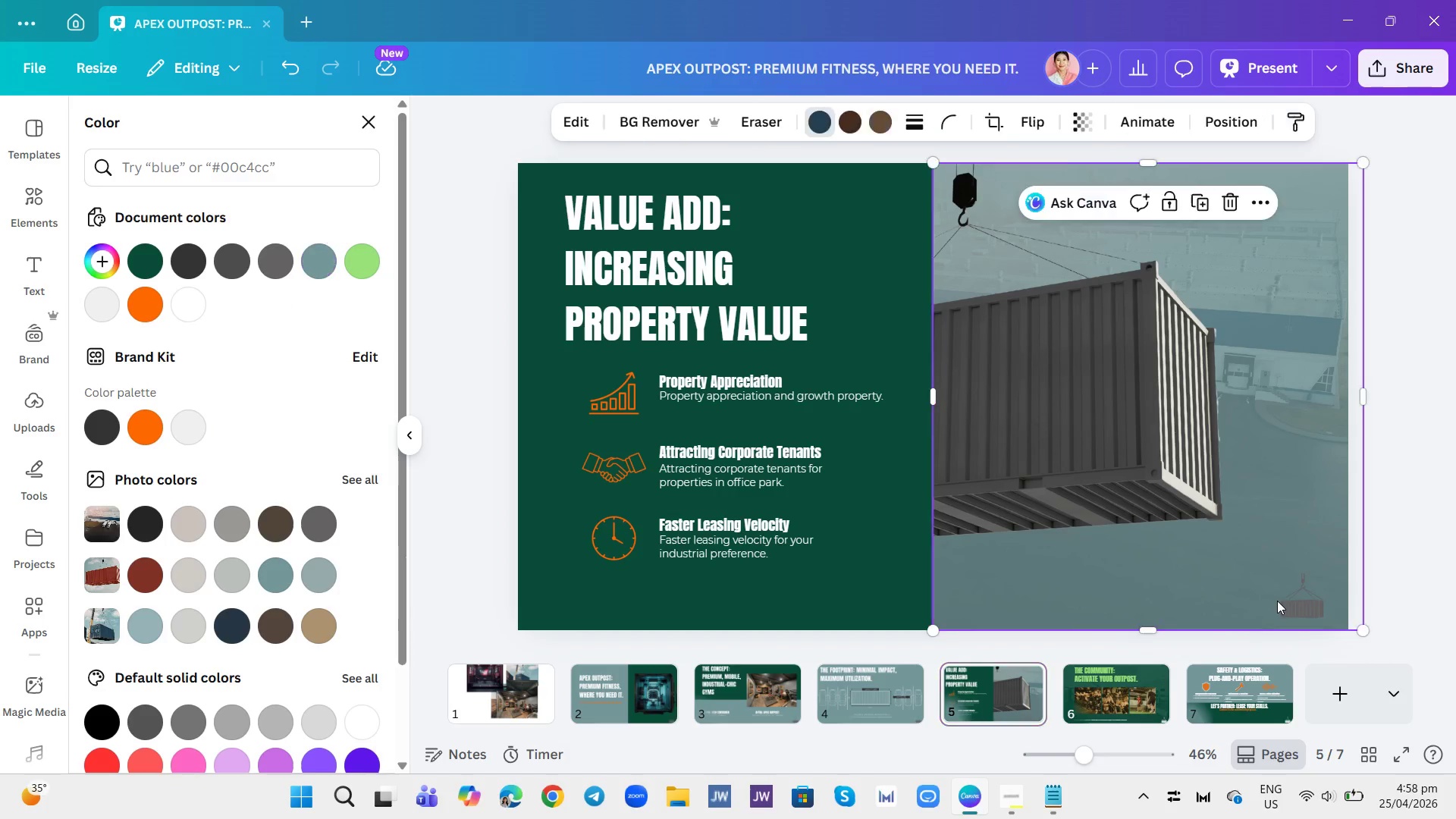 
double_click([1286, 601])
 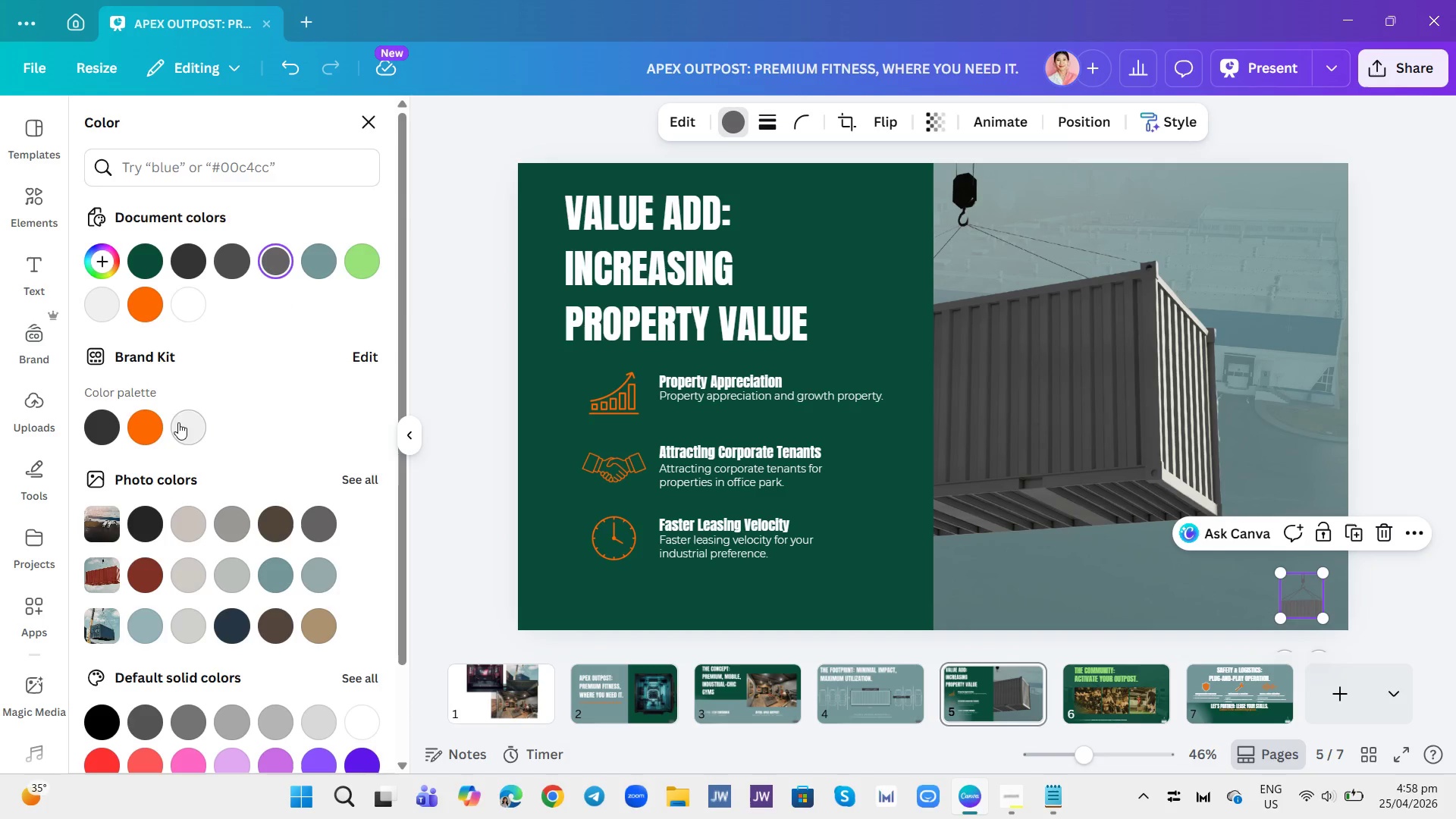 
left_click([175, 424])
 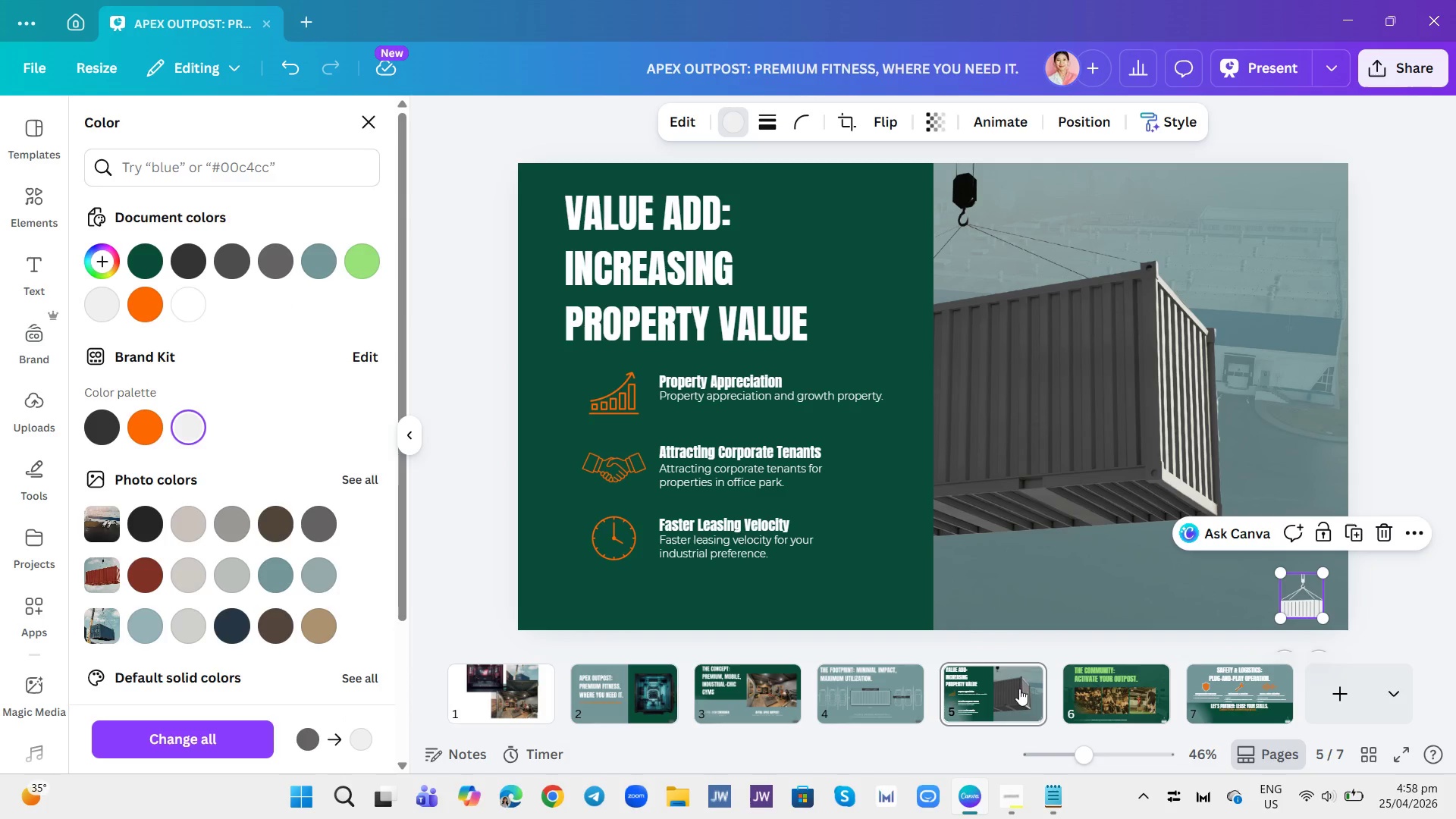 
left_click([907, 689])
 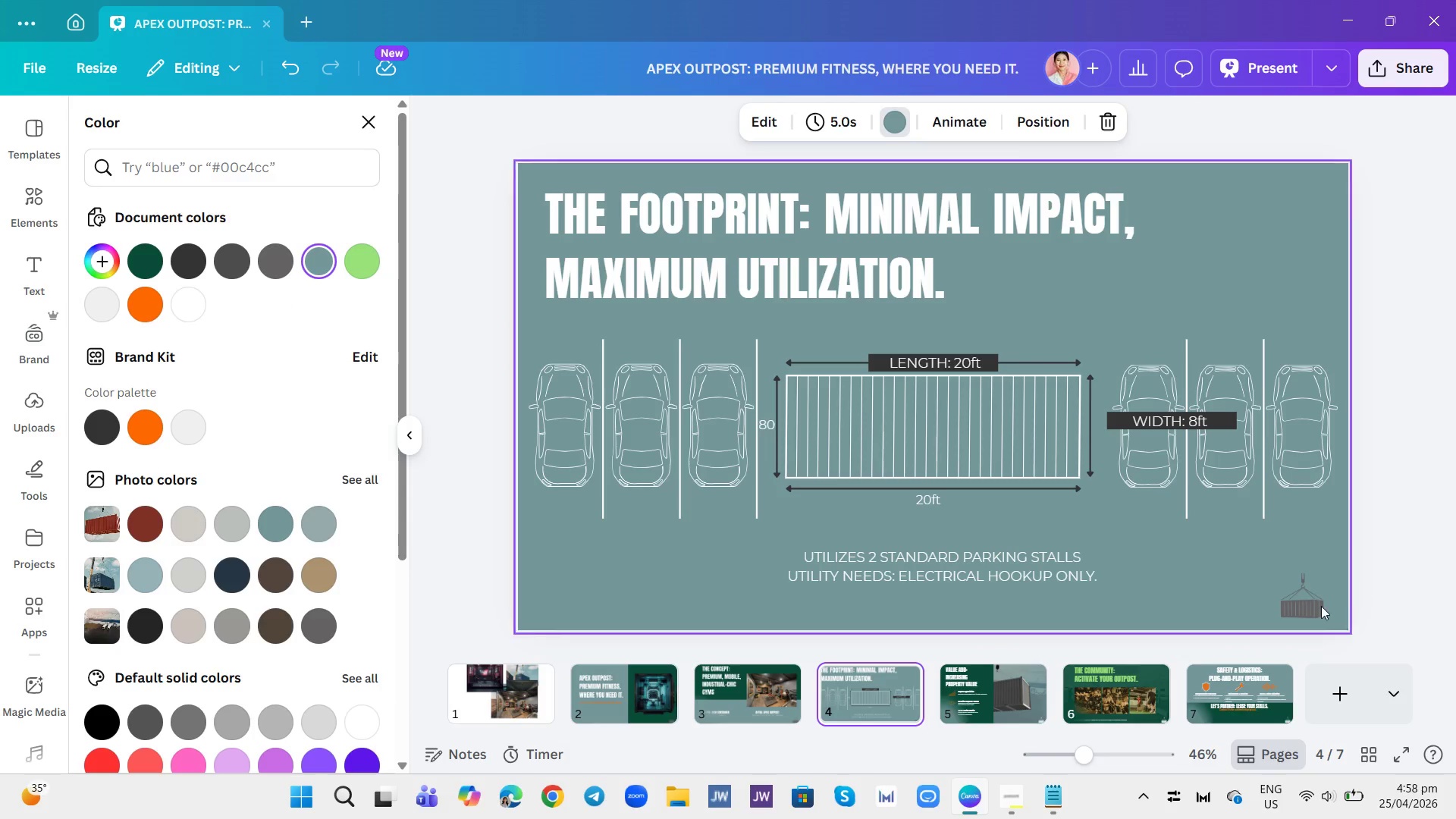 
left_click([1314, 606])
 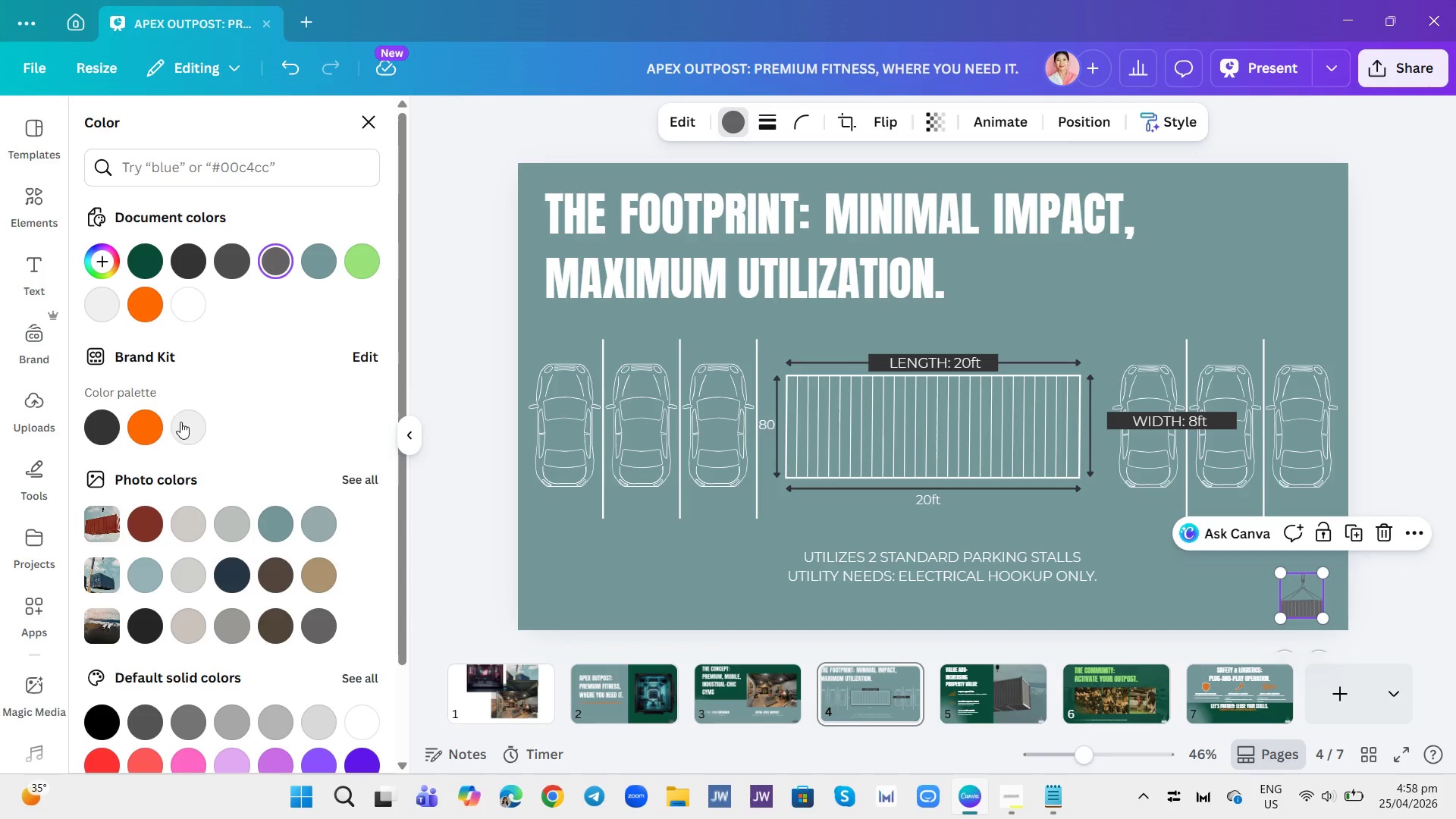 
left_click([171, 424])
 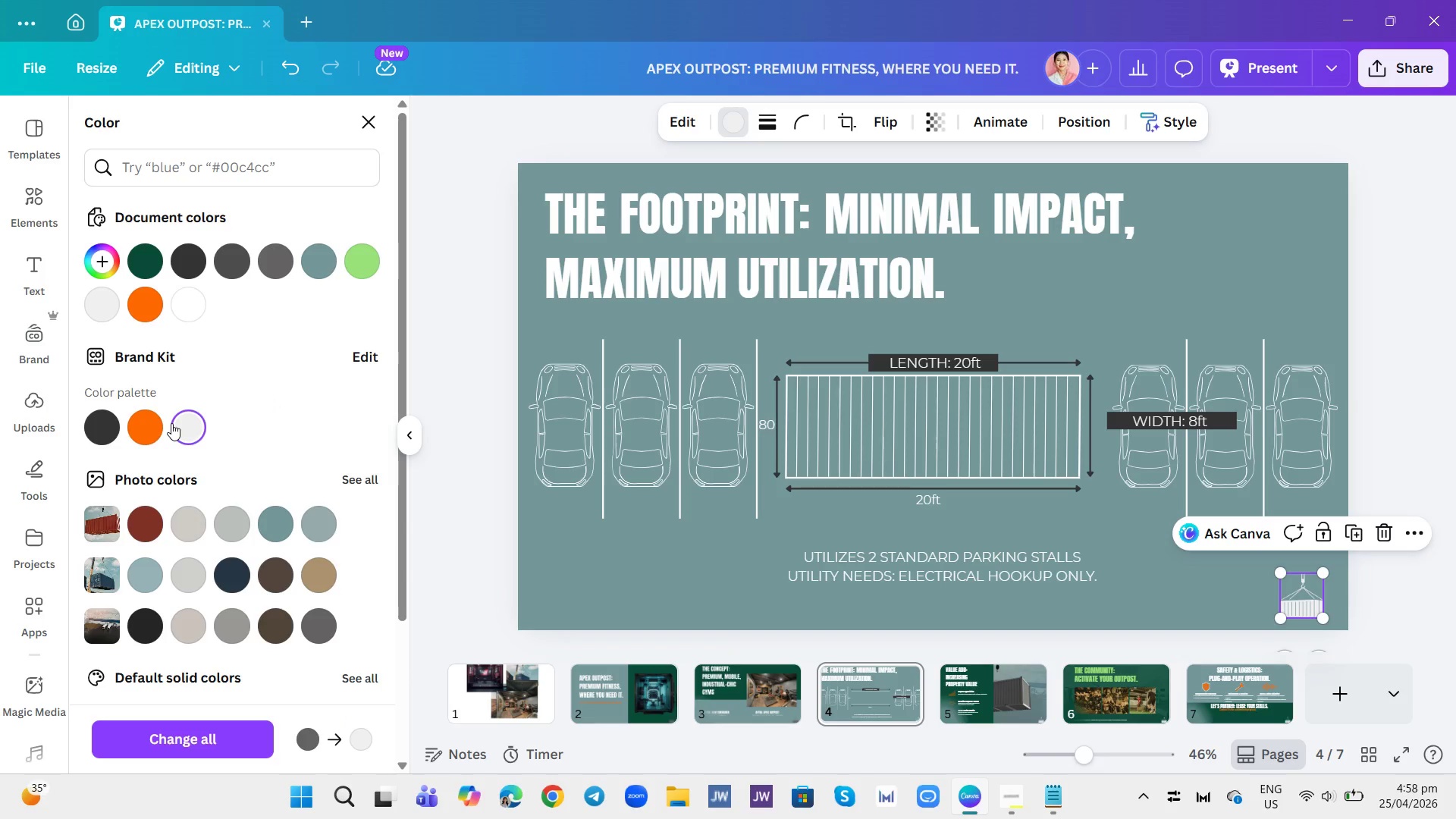 
key(ArrowLeft)
 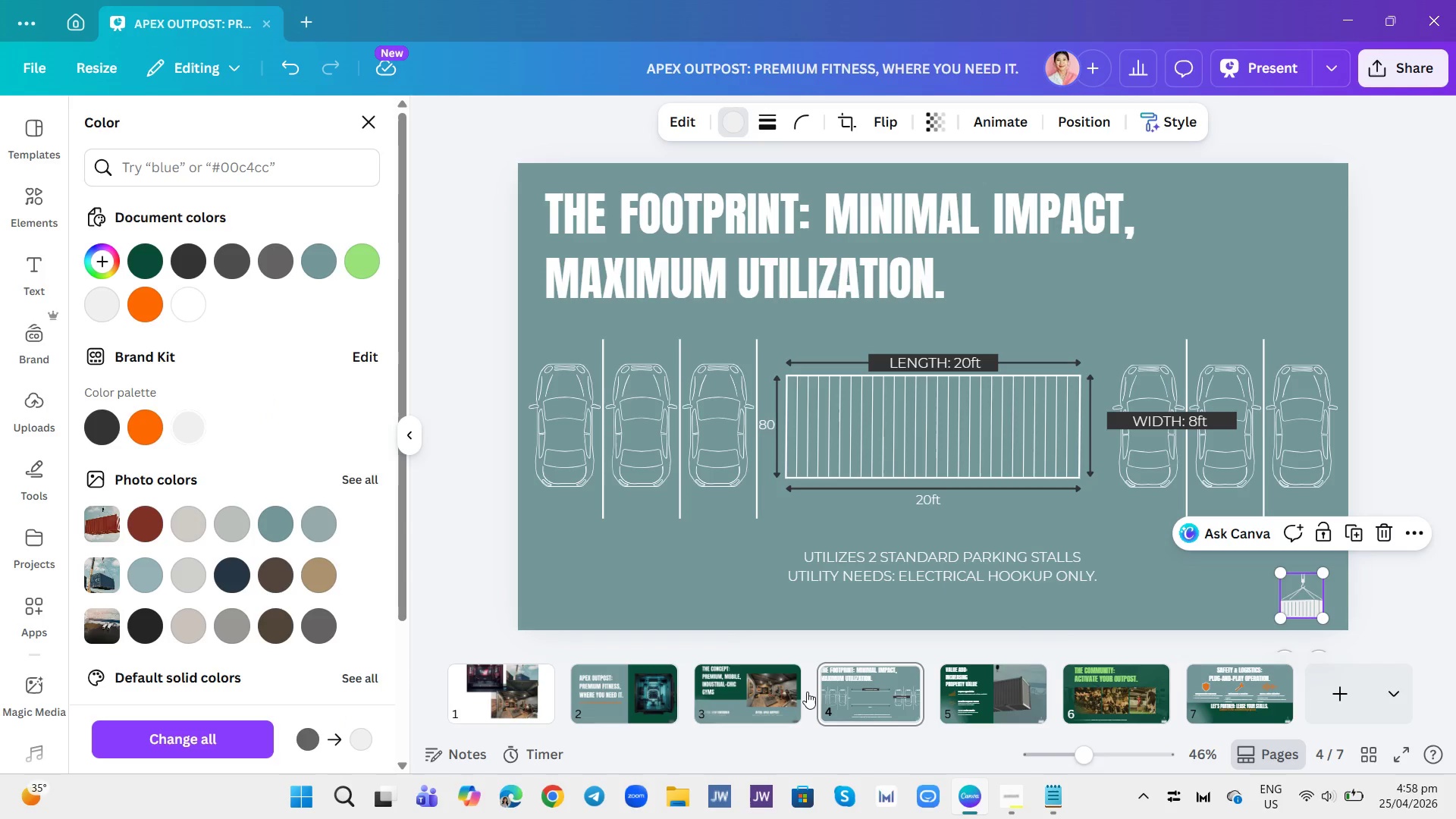 
left_click([789, 686])
 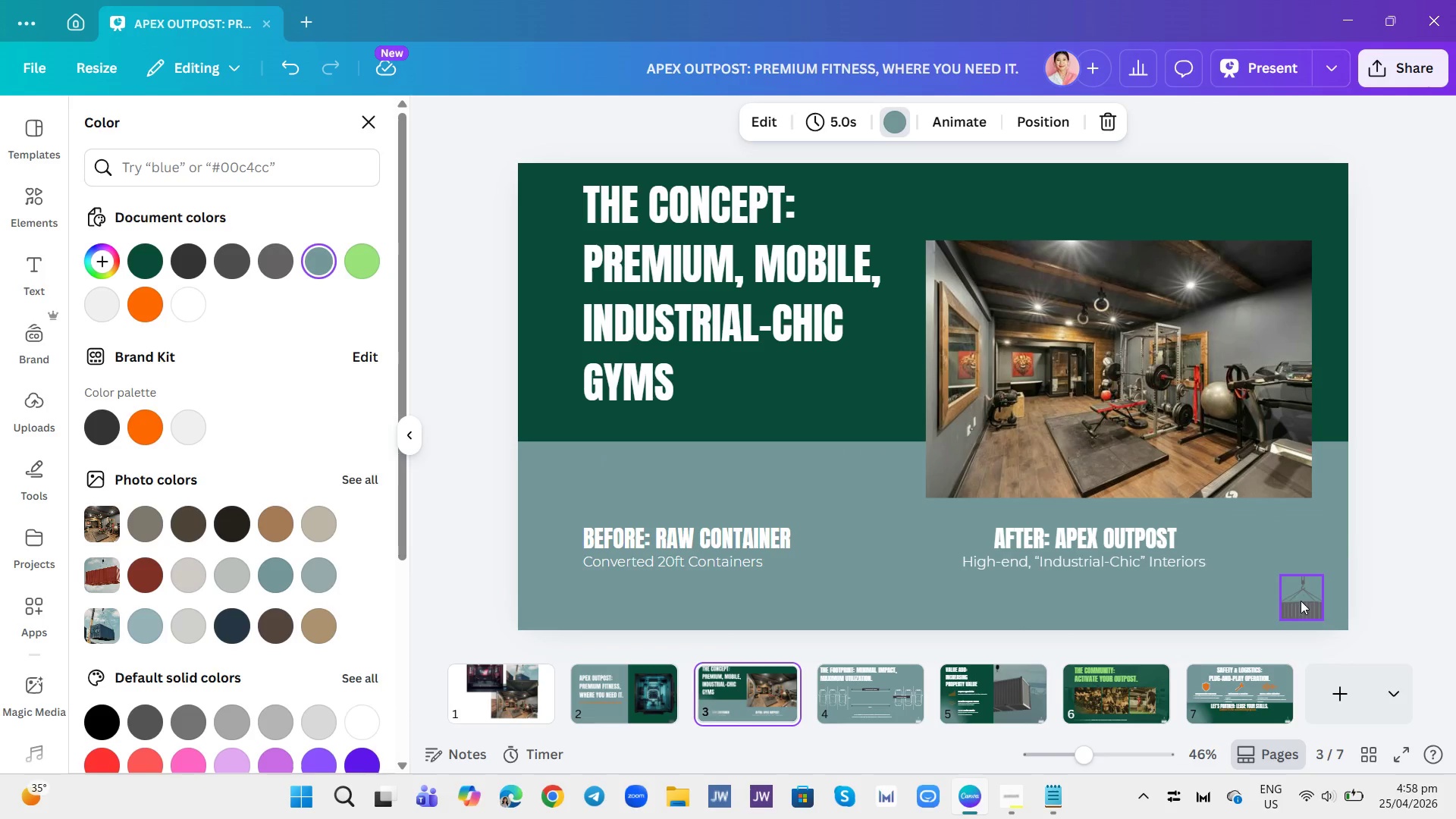 
left_click([1301, 601])
 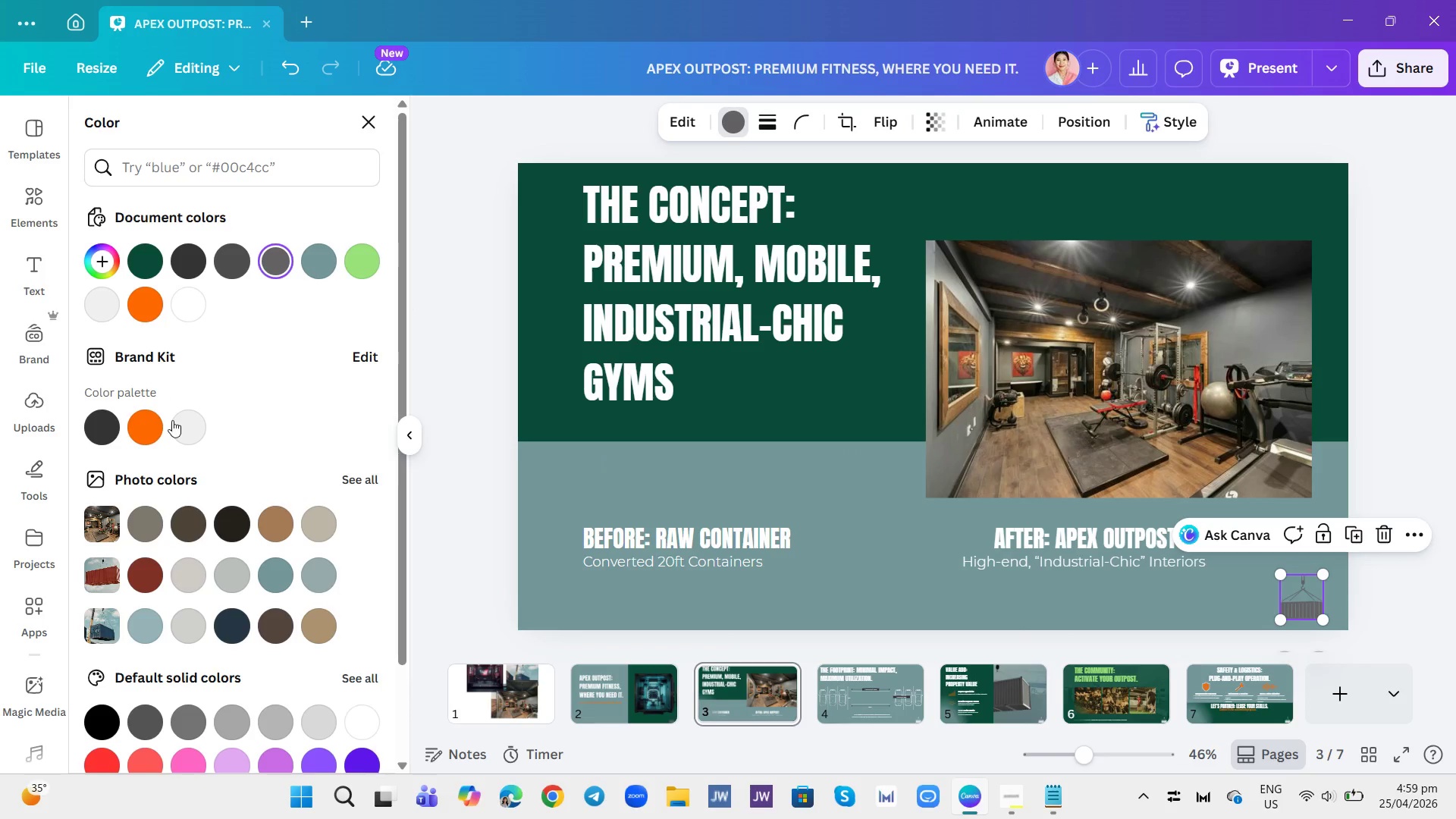 
left_click([178, 424])
 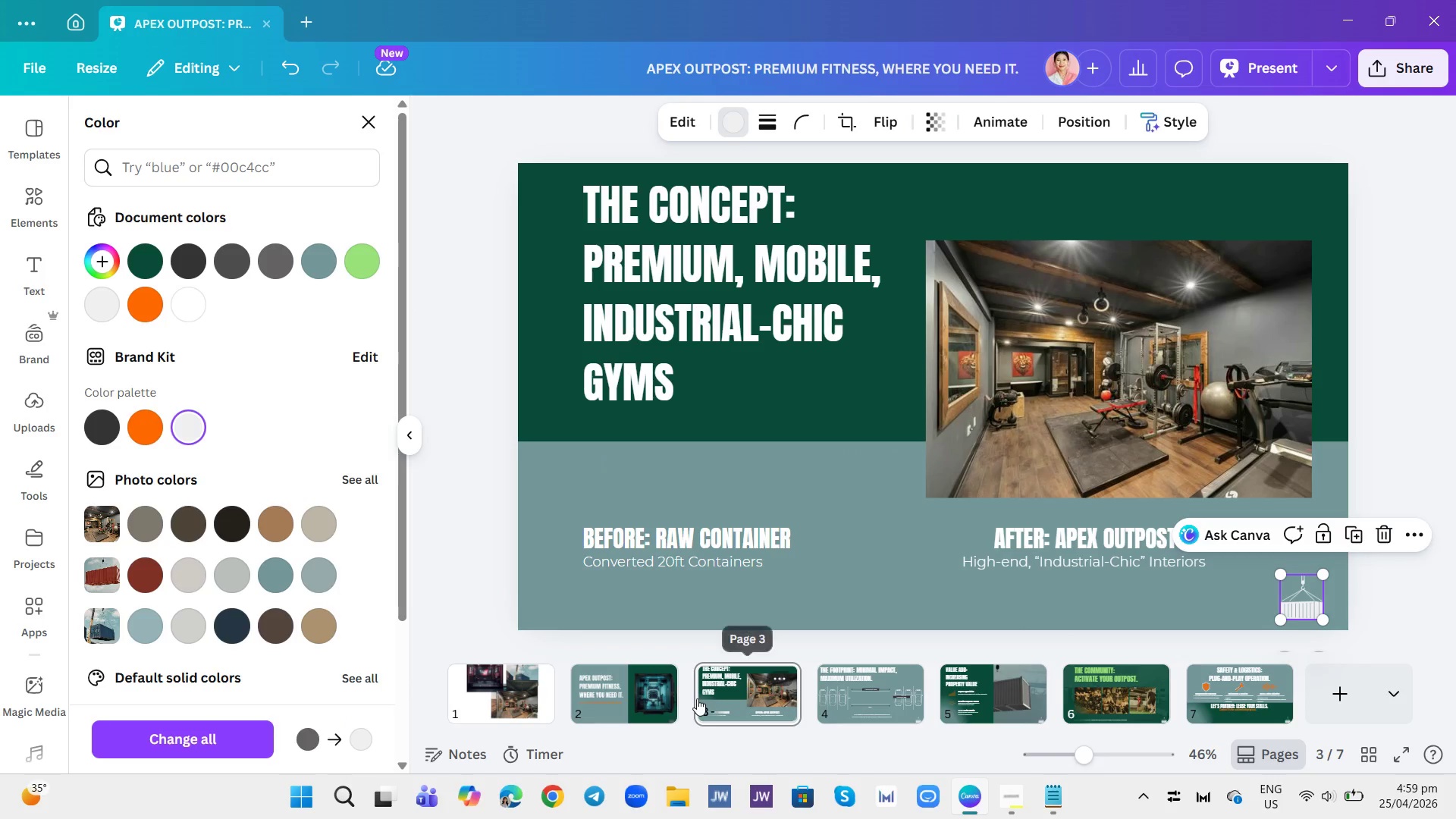 
left_click([664, 692])
 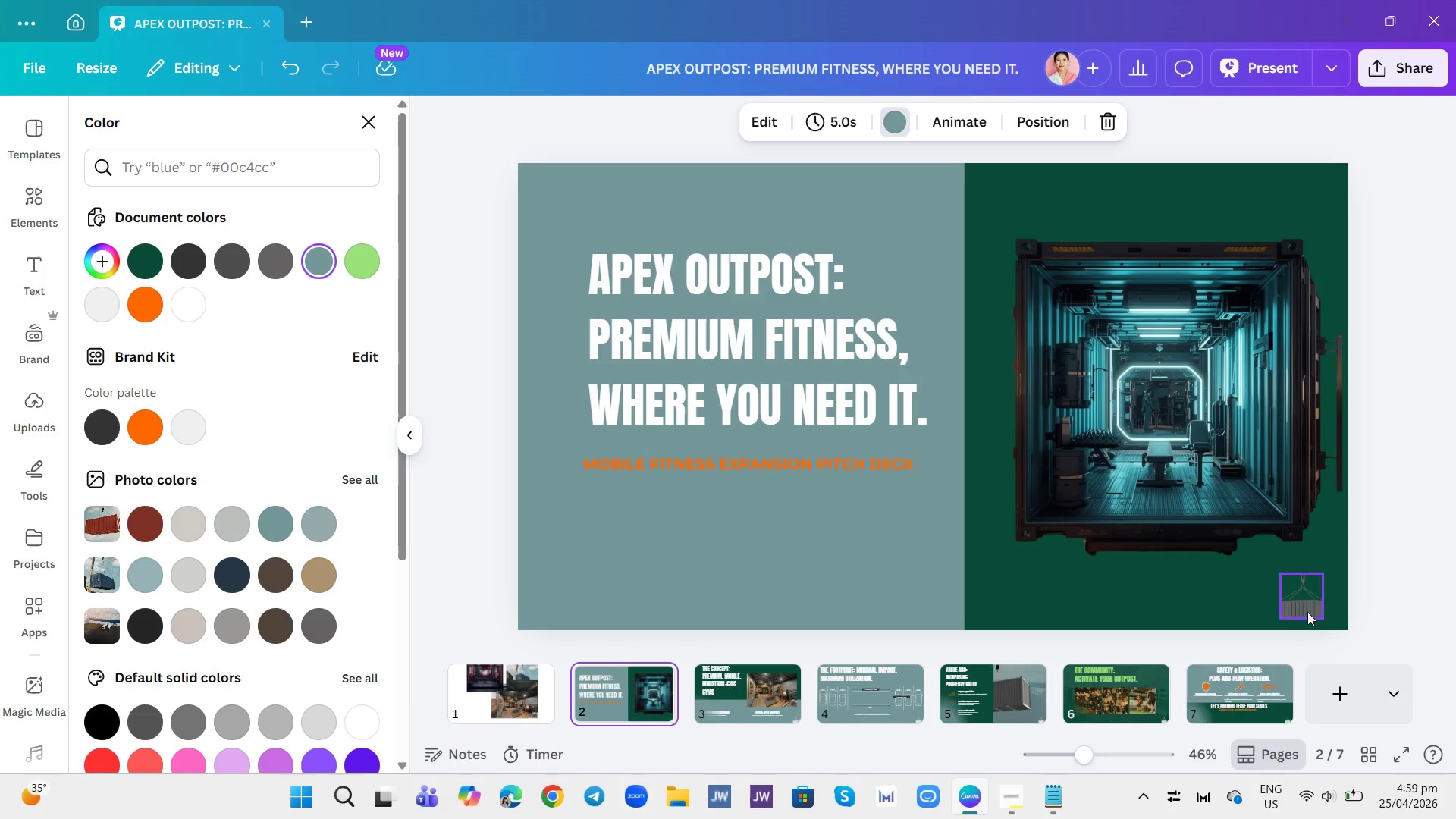 
left_click([1307, 613])
 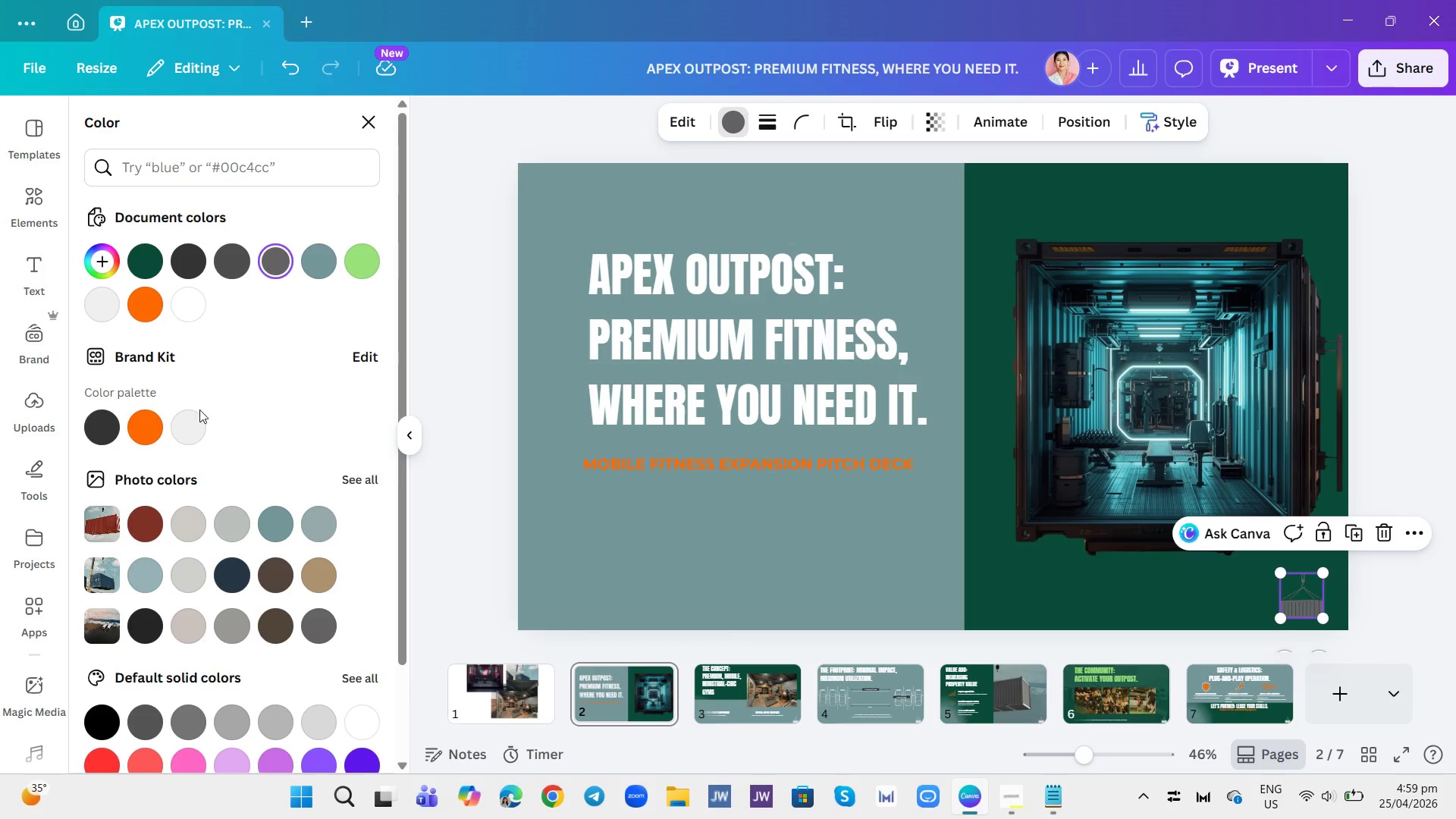 
left_click([196, 415])
 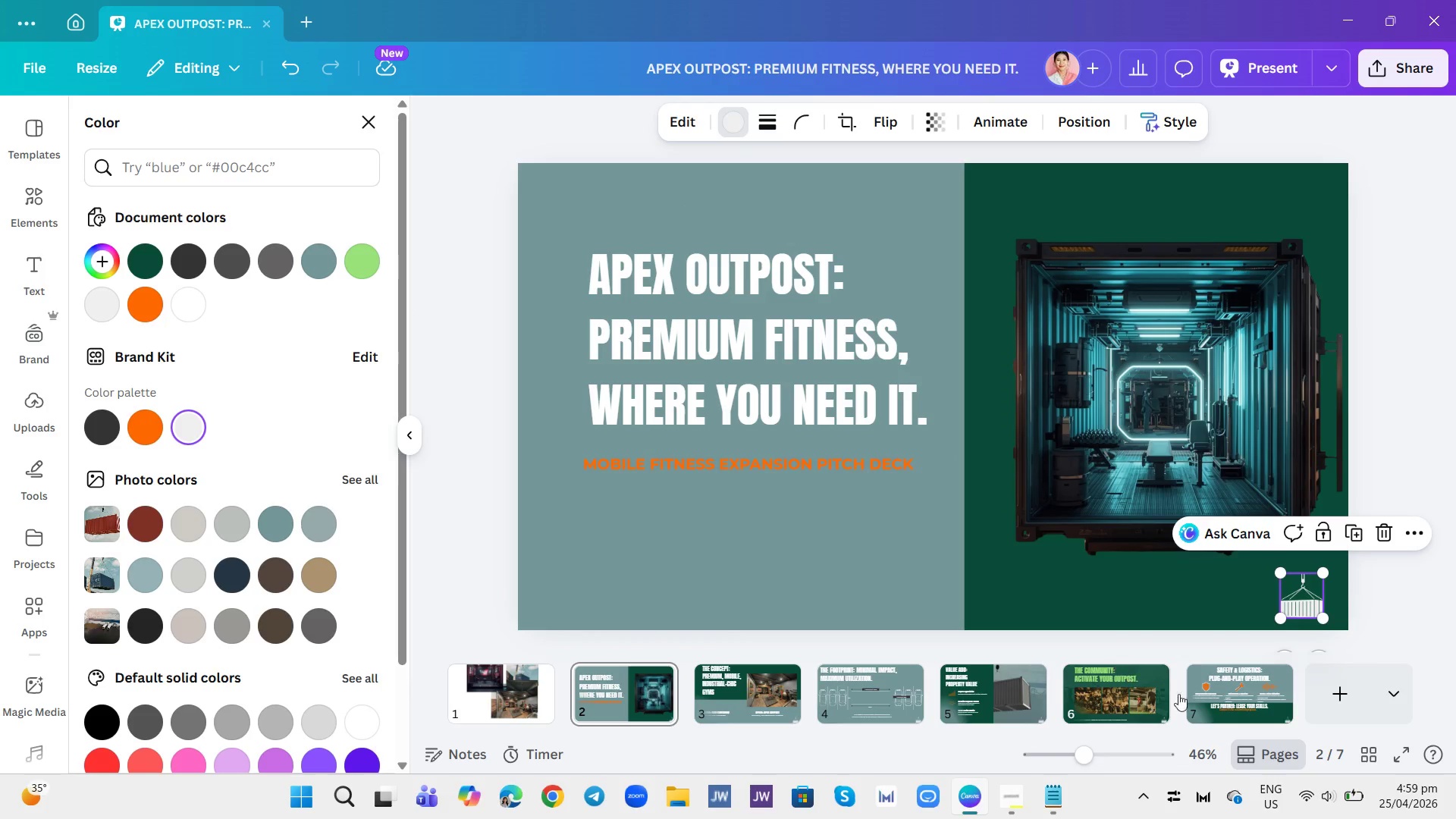 
left_click([1247, 712])
 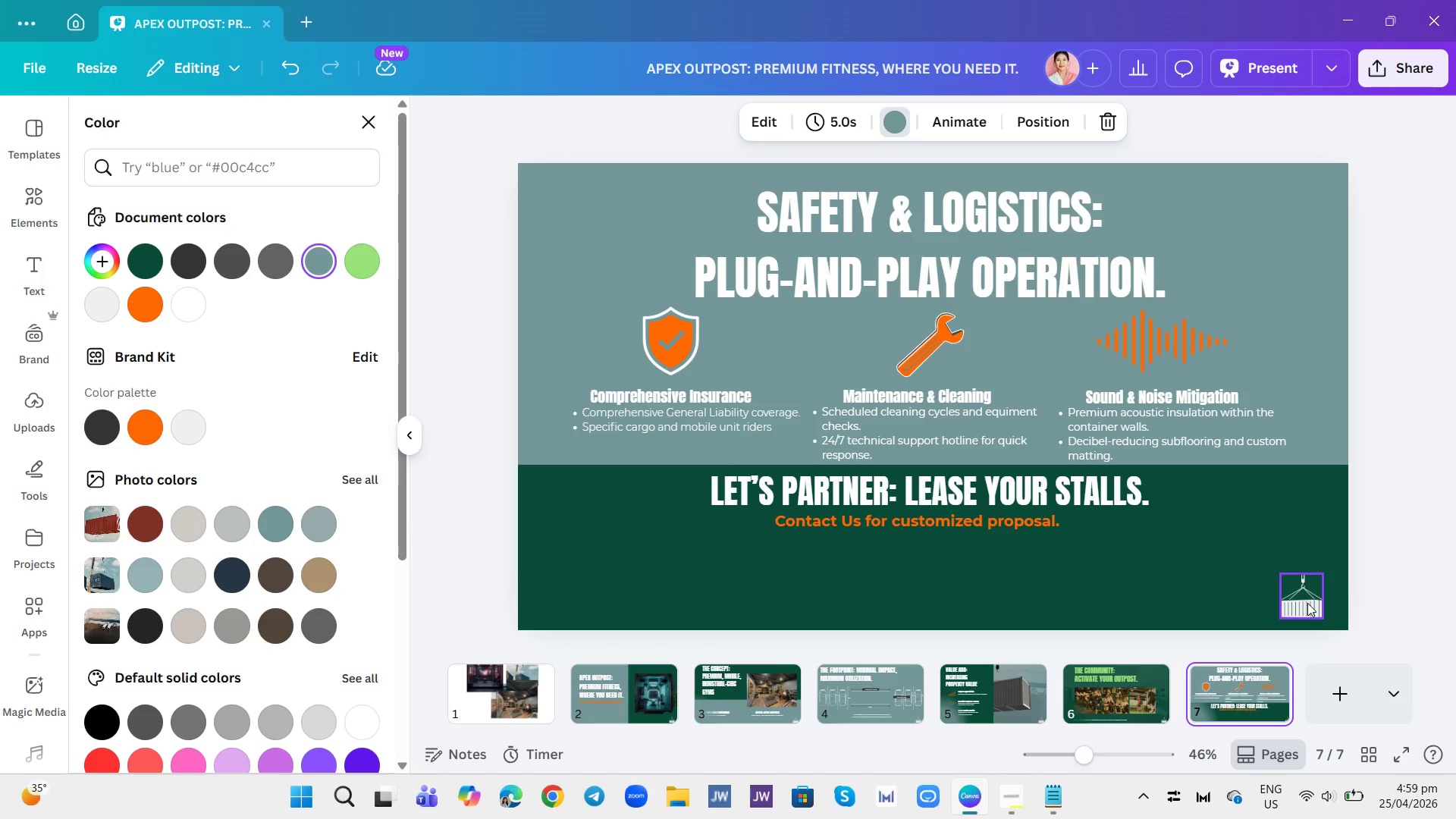 
left_click([1307, 603])
 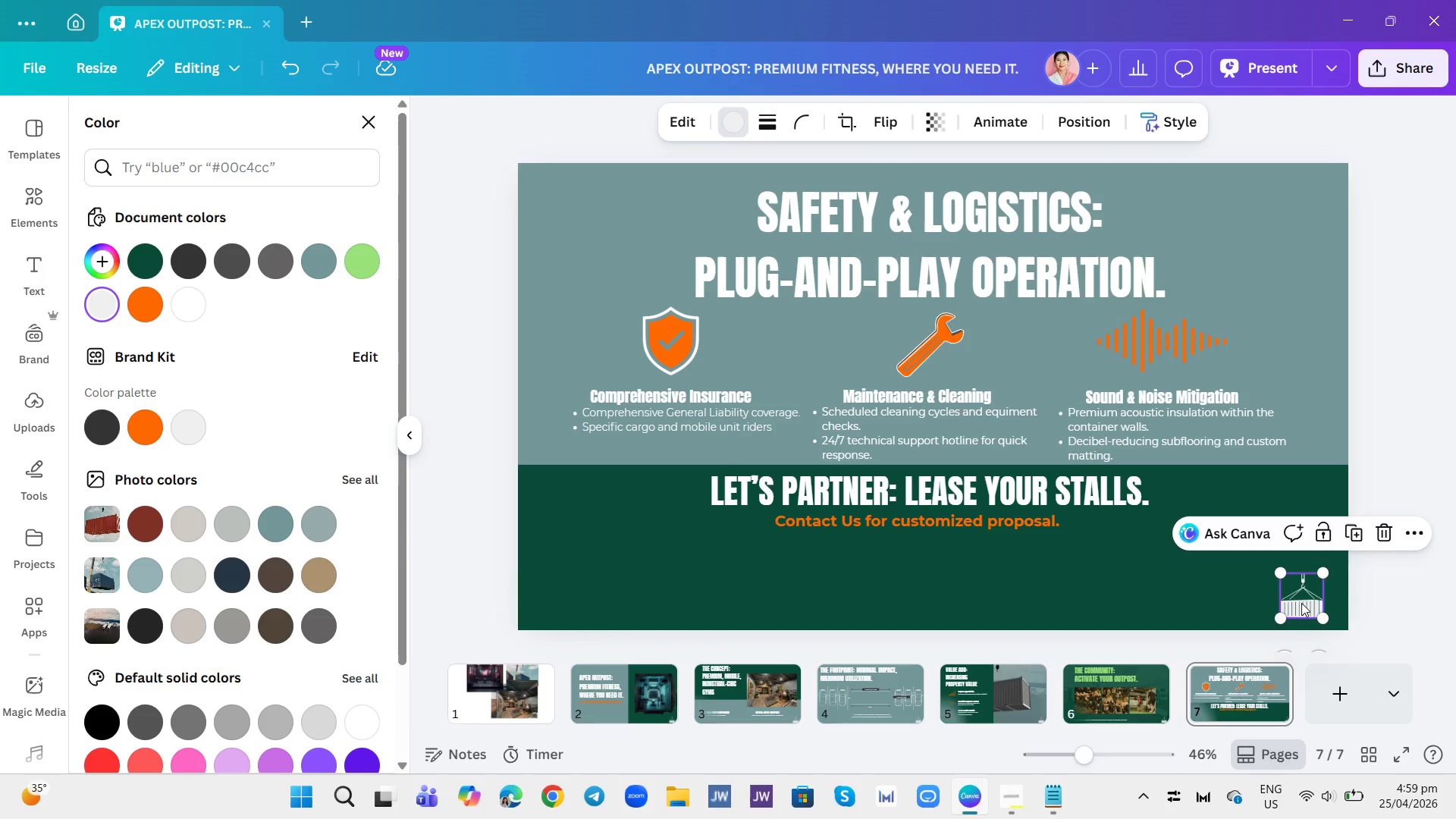 
left_click_drag(start_coordinate=[1307, 603], to_coordinate=[918, 583])
 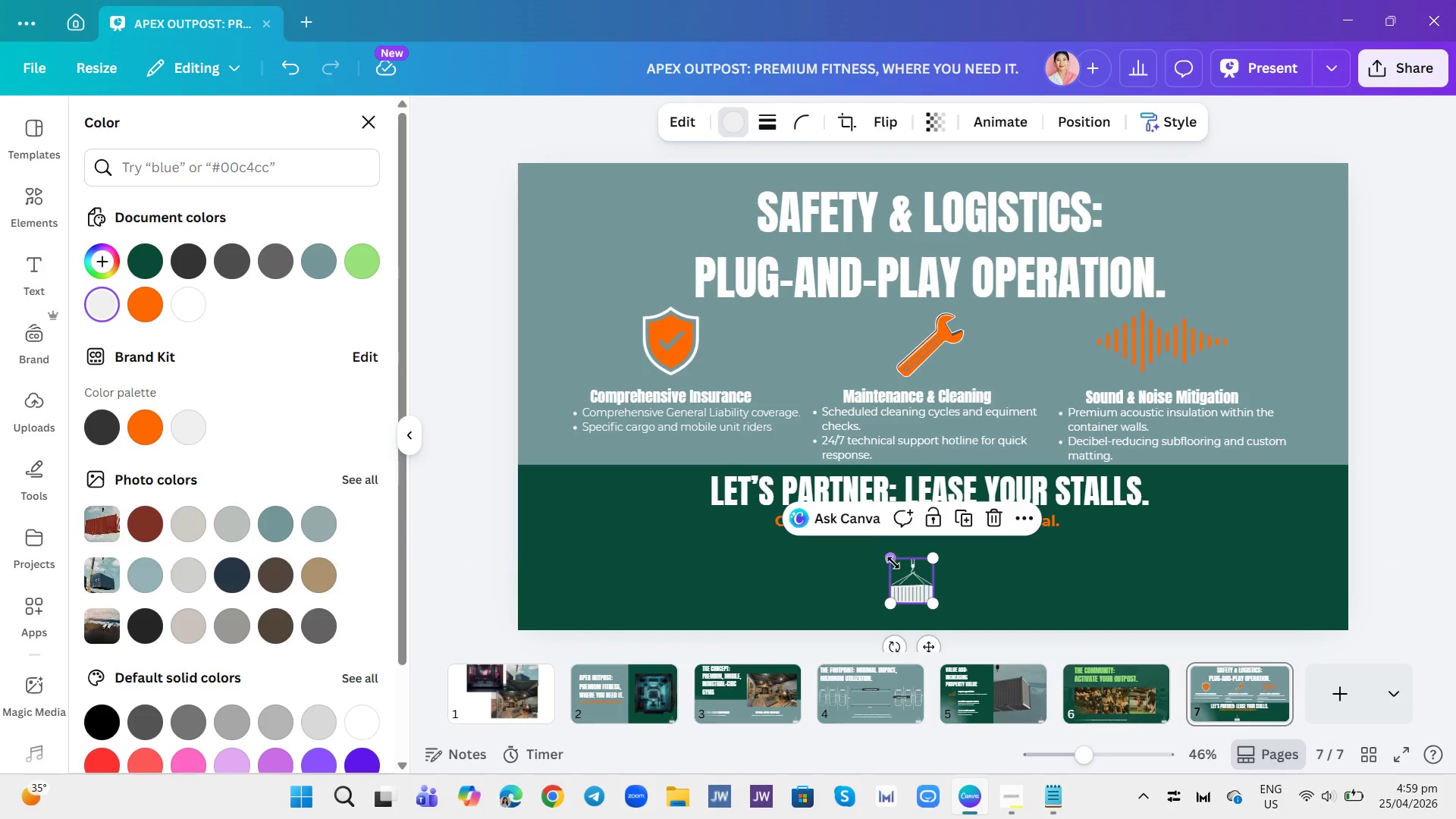 
left_click_drag(start_coordinate=[893, 563], to_coordinate=[859, 551])
 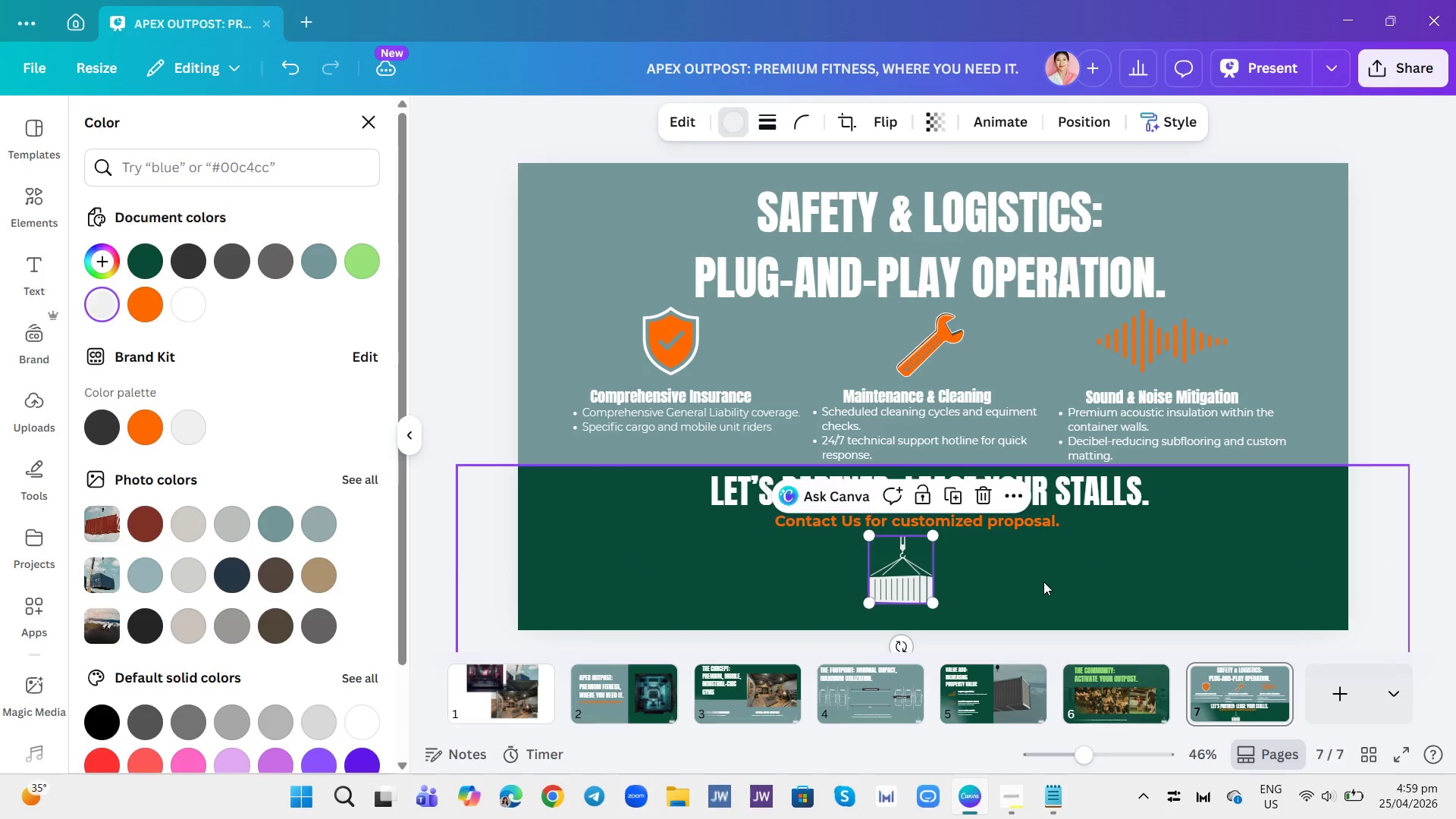 
left_click([1043, 582])
 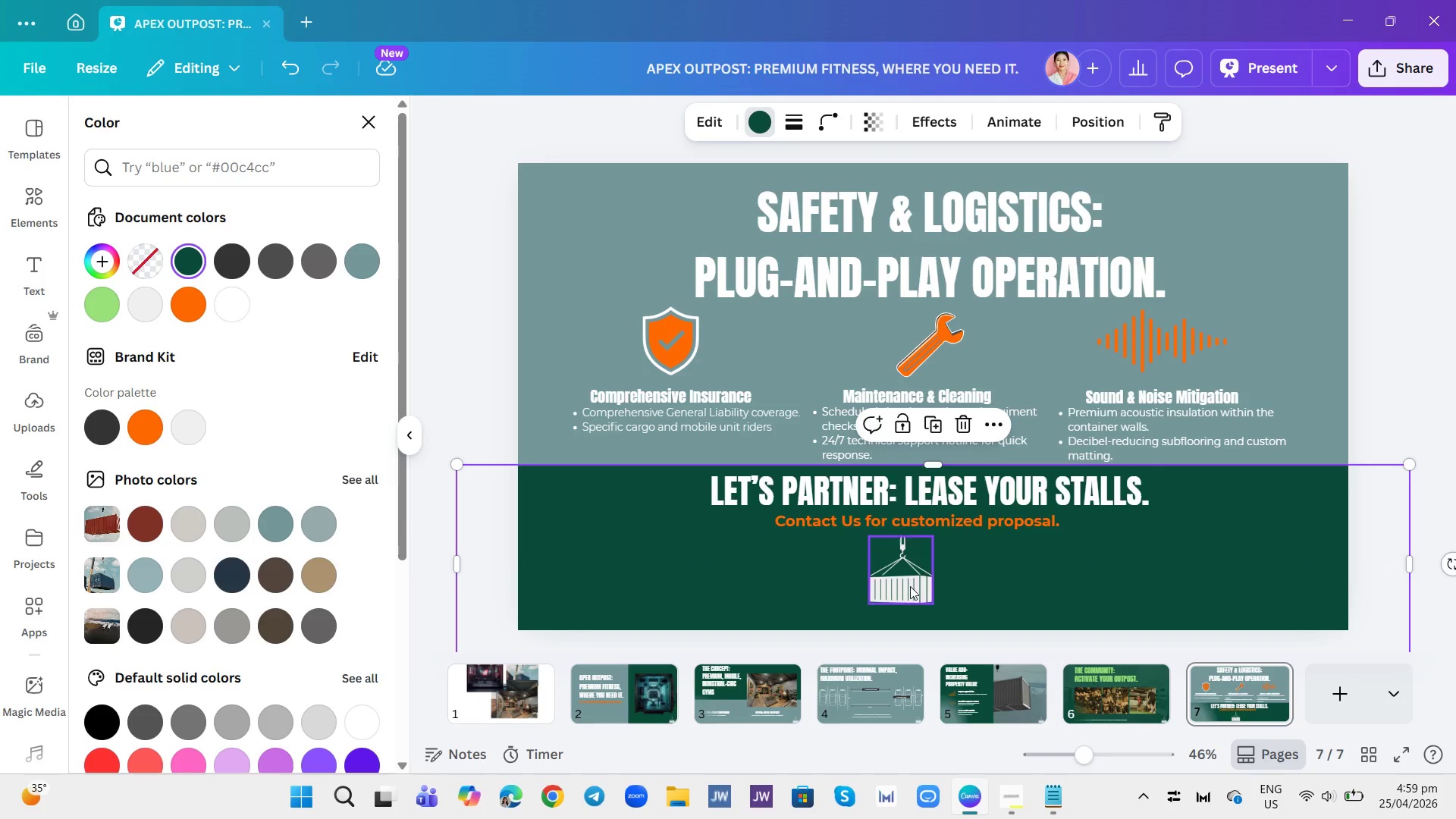 
left_click([908, 584])
 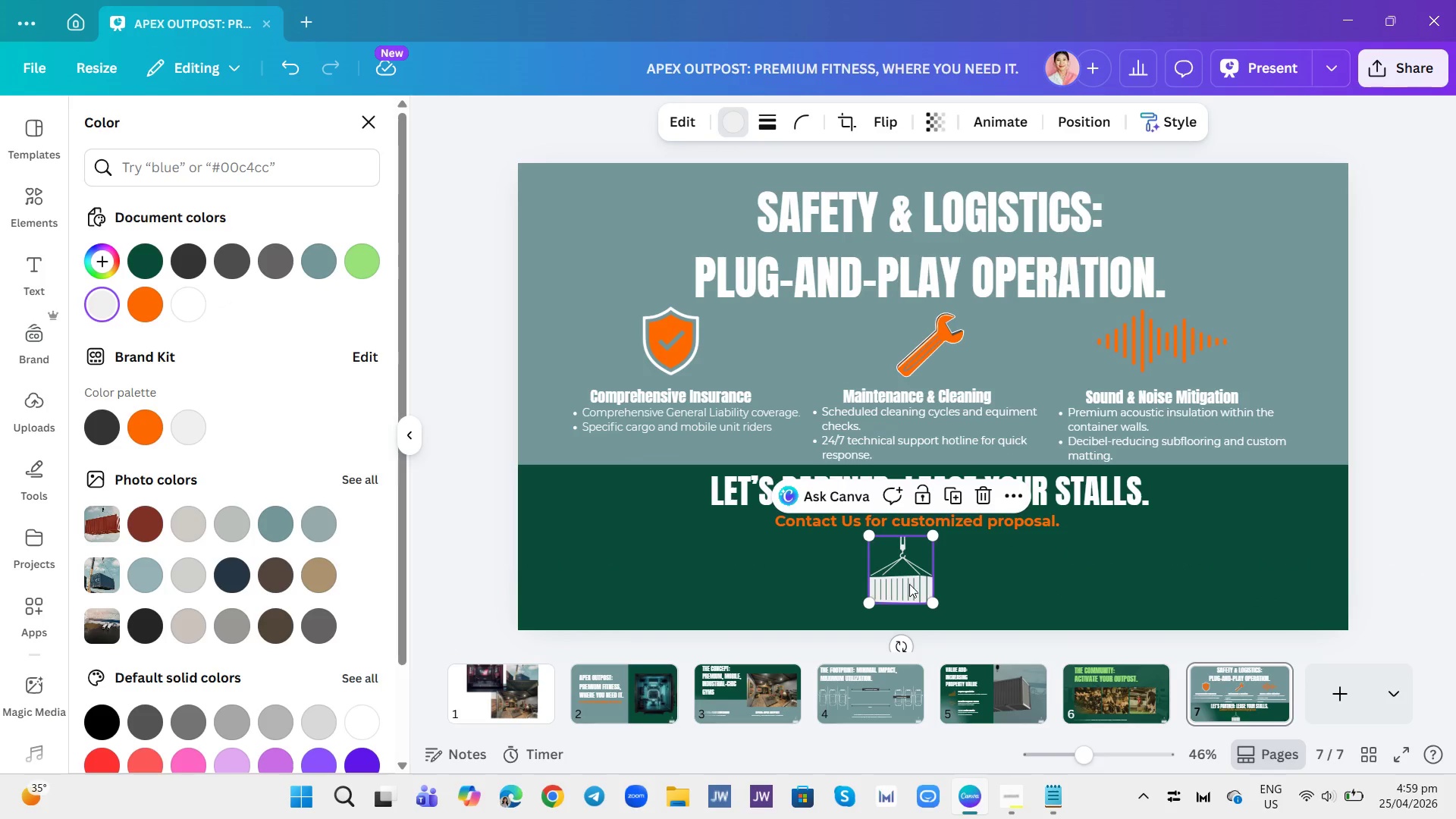 
left_click_drag(start_coordinate=[908, 584], to_coordinate=[916, 582])
 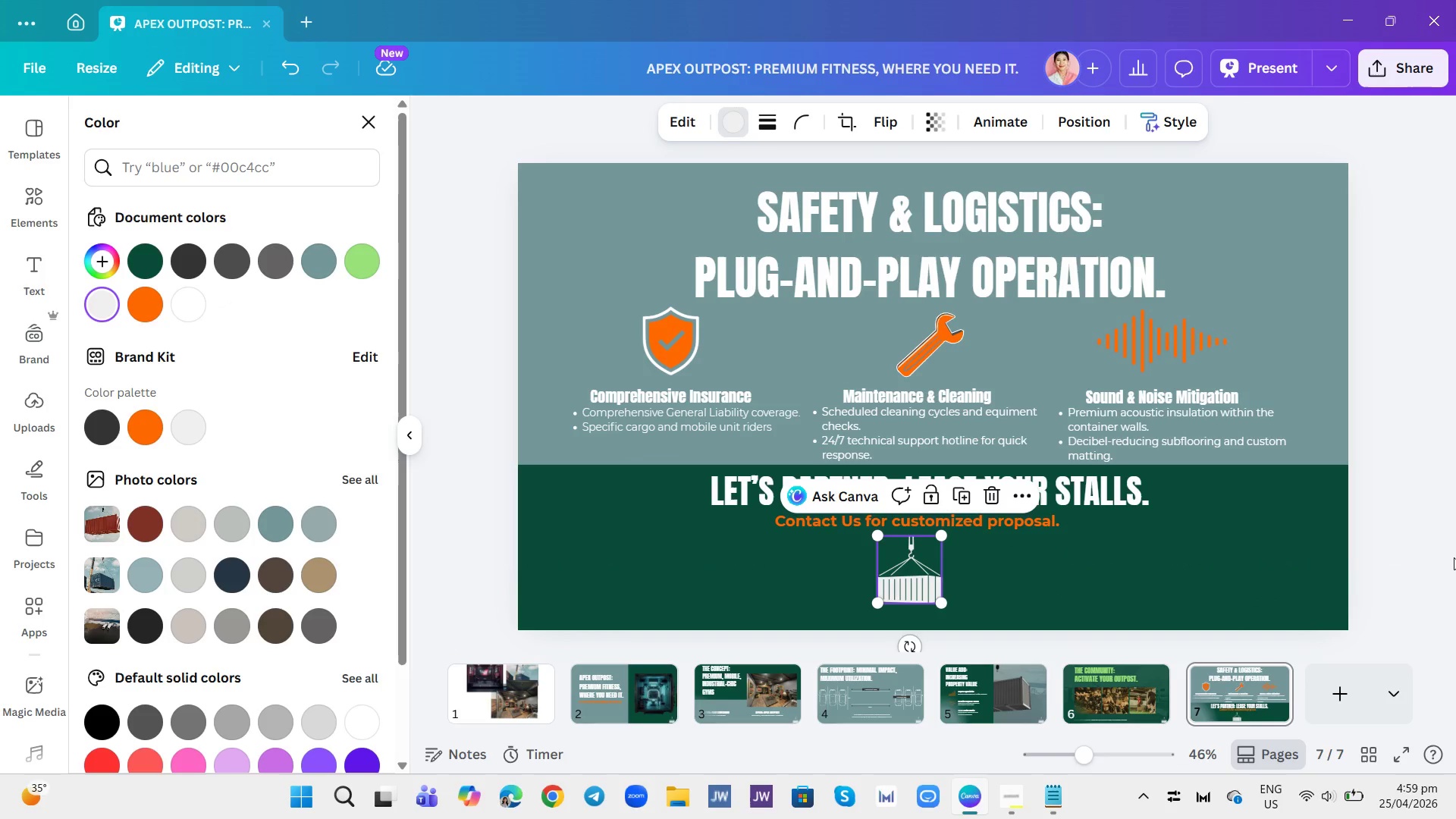 
left_click([1454, 557])
 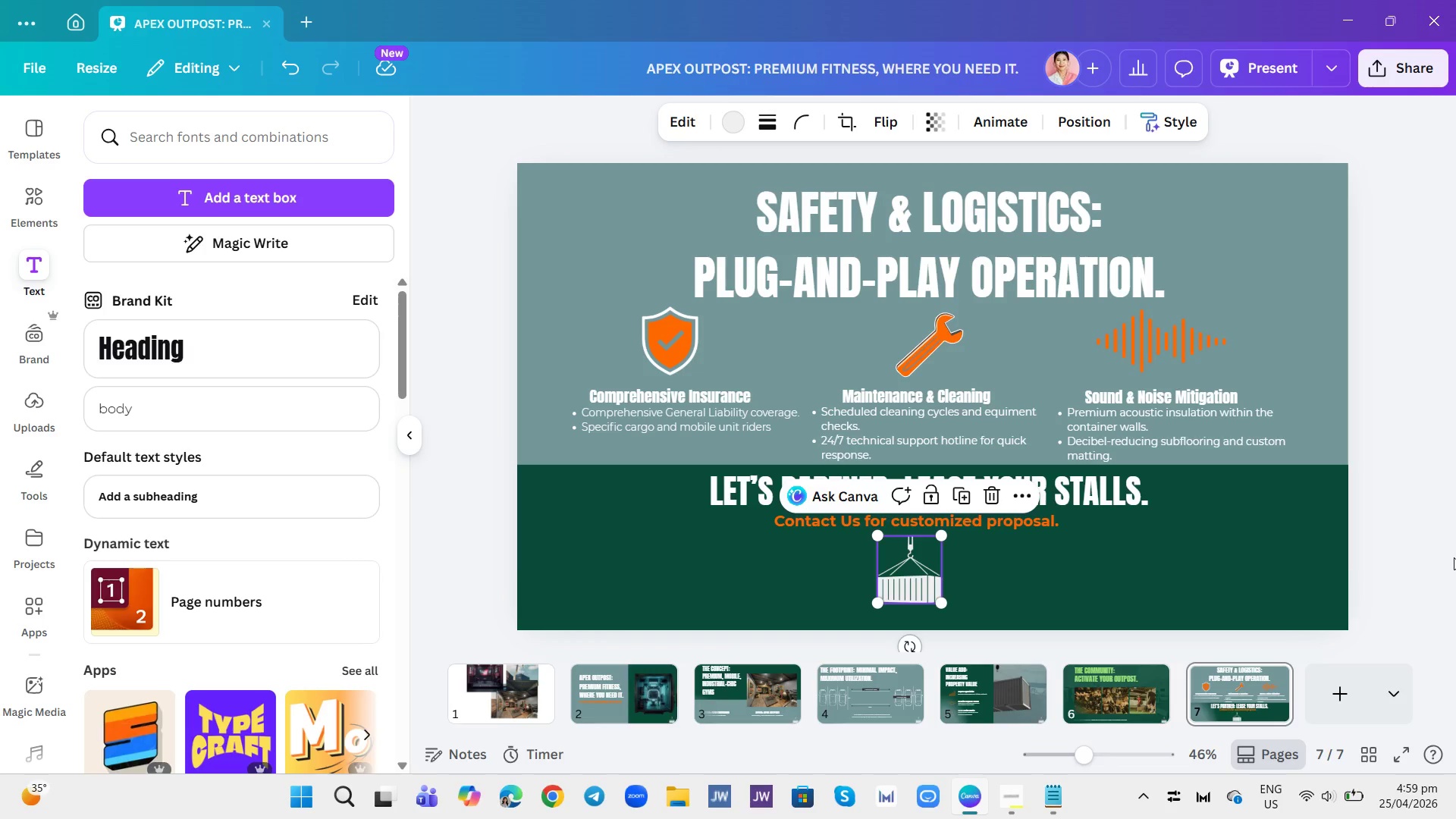 
left_click([1454, 557])
 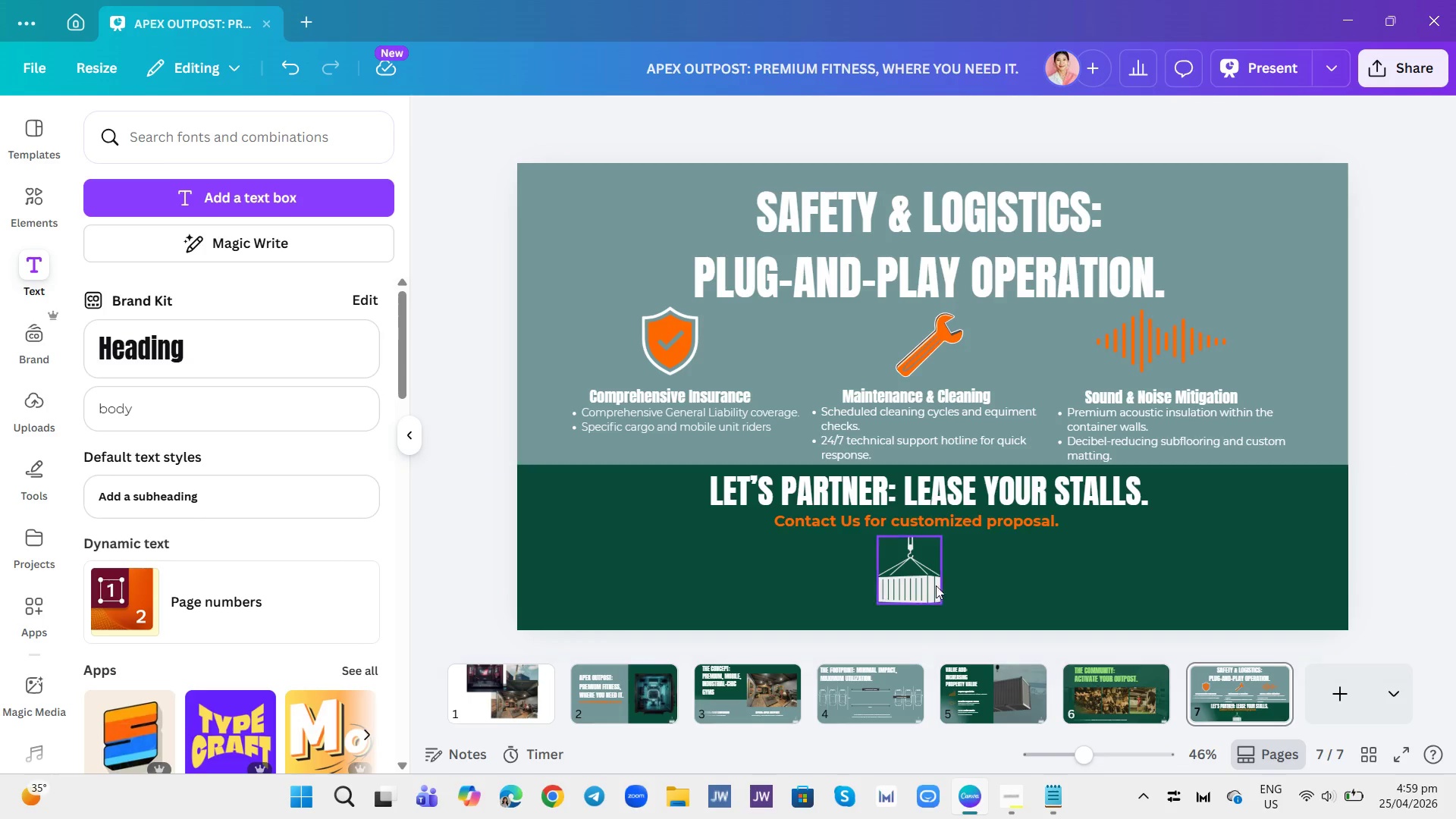 
left_click([1455, 548])
 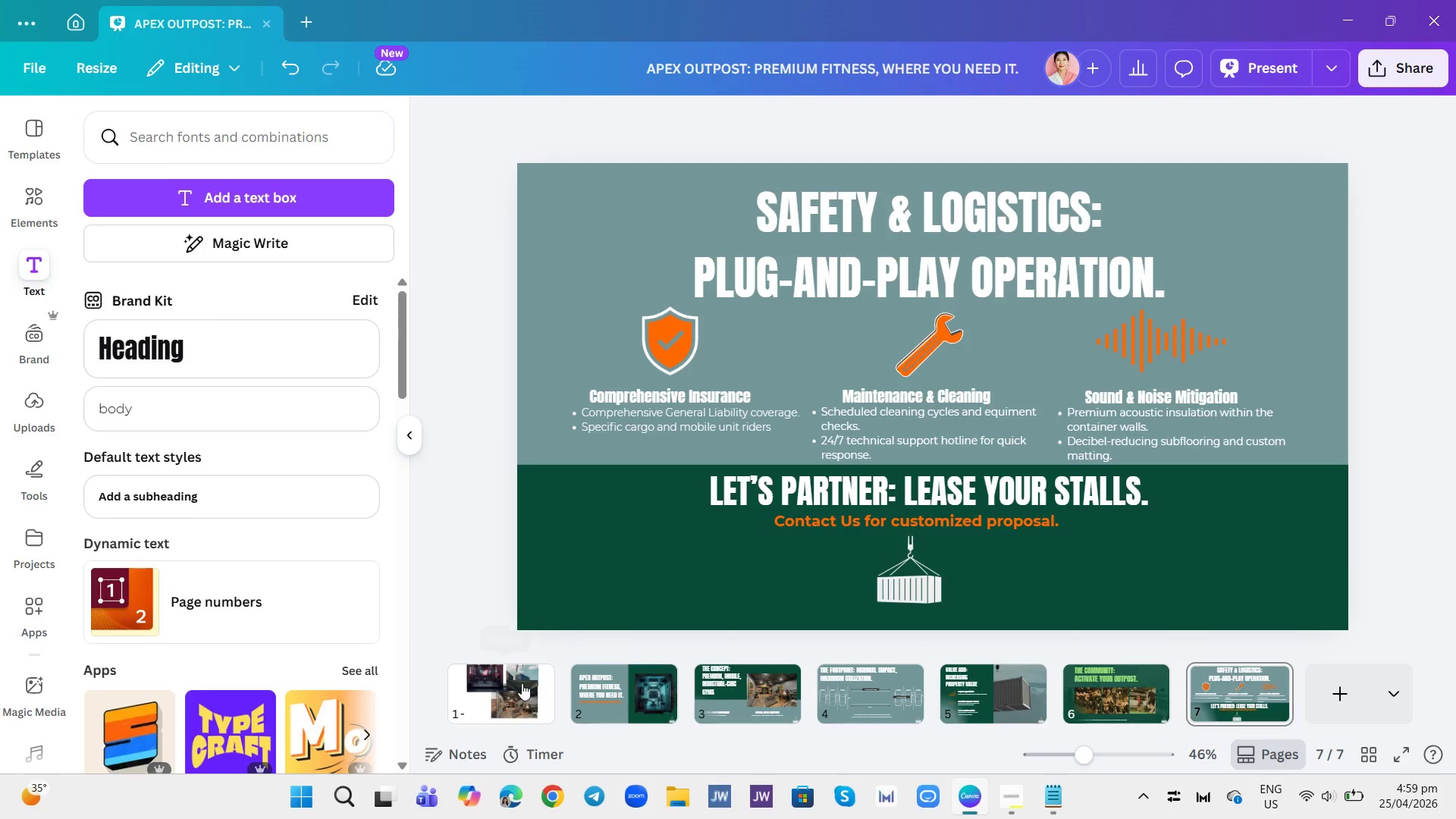 
left_click([538, 671])
 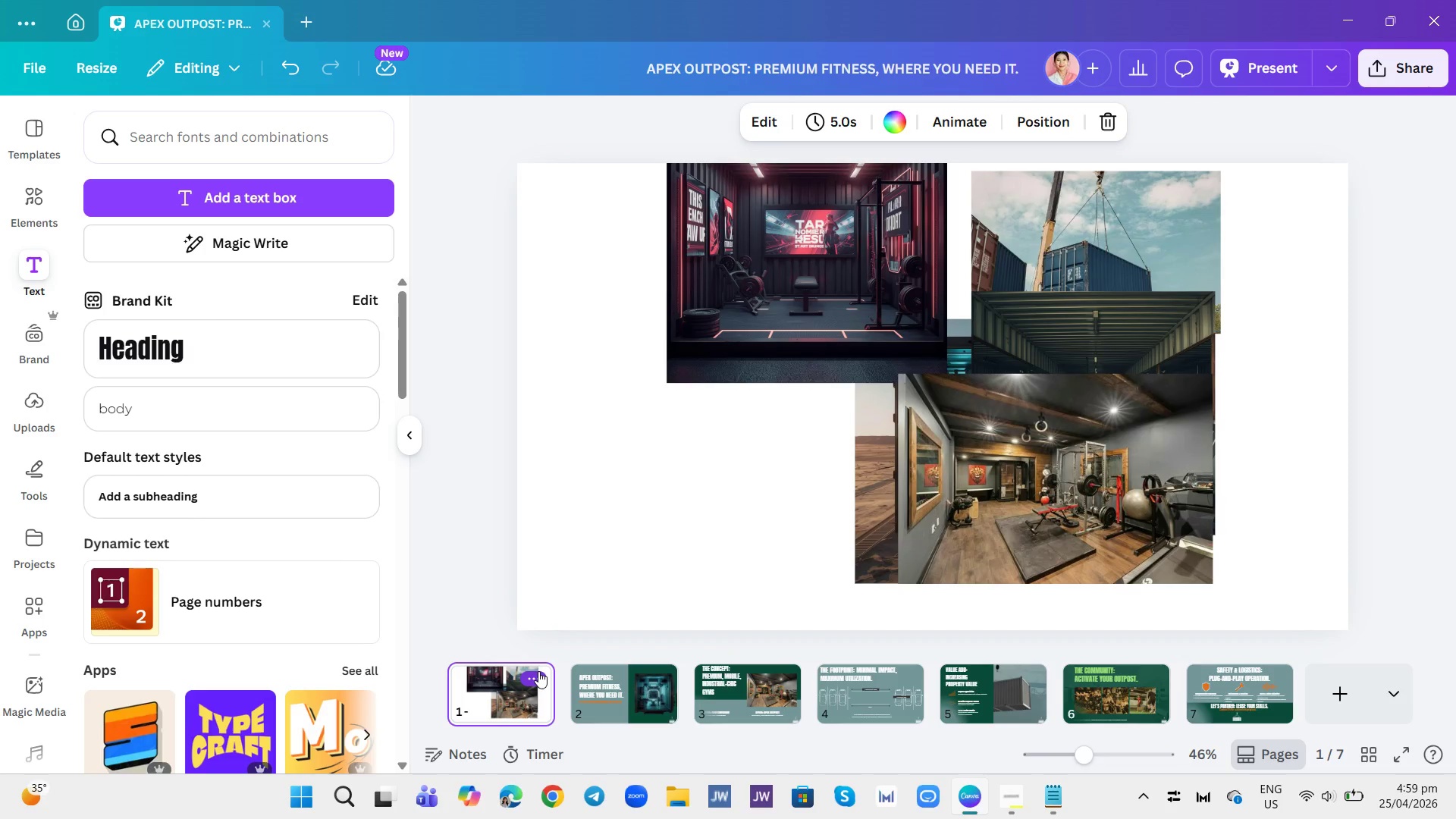 
left_click([538, 671])
 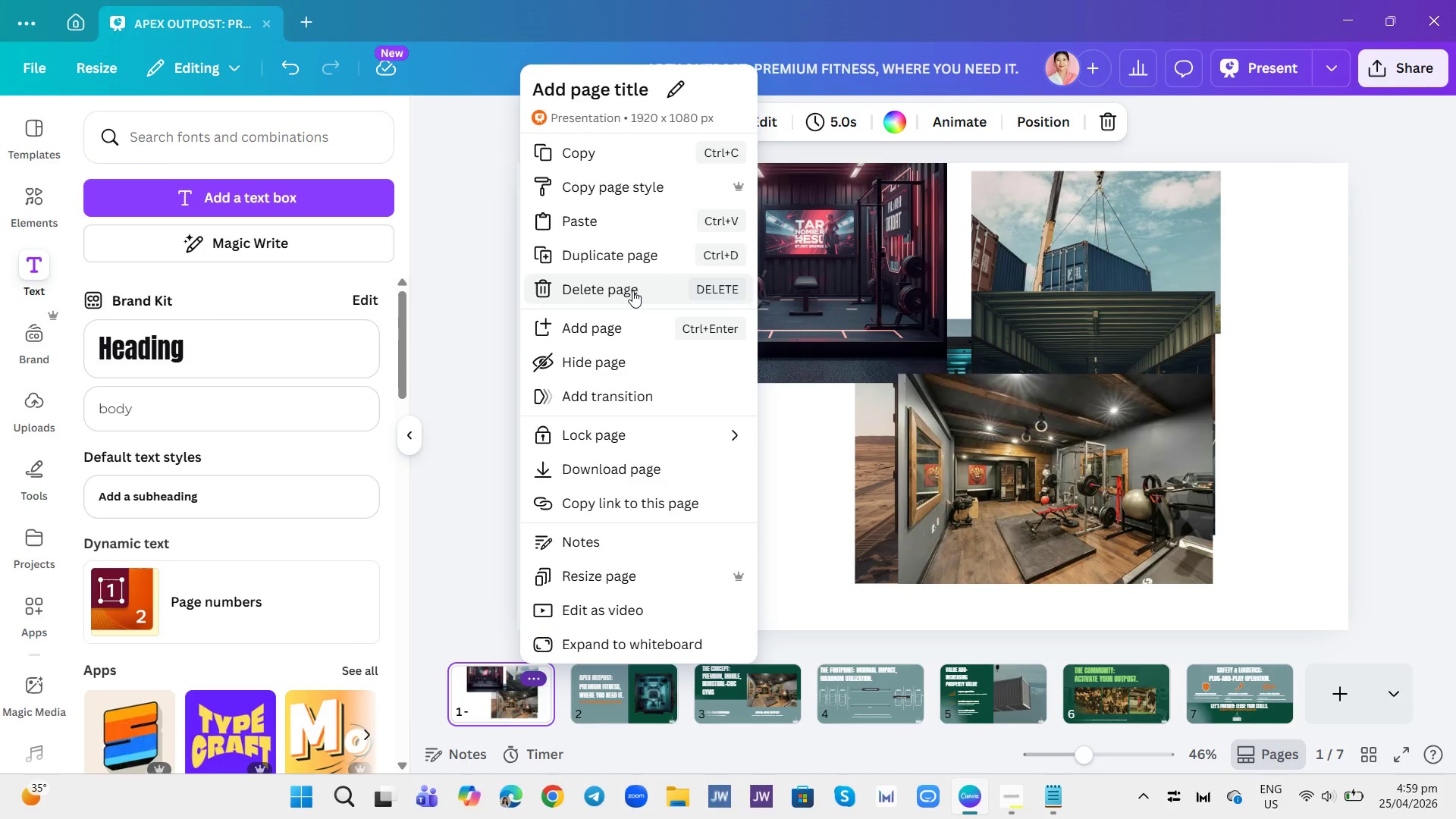 
left_click([632, 290])
 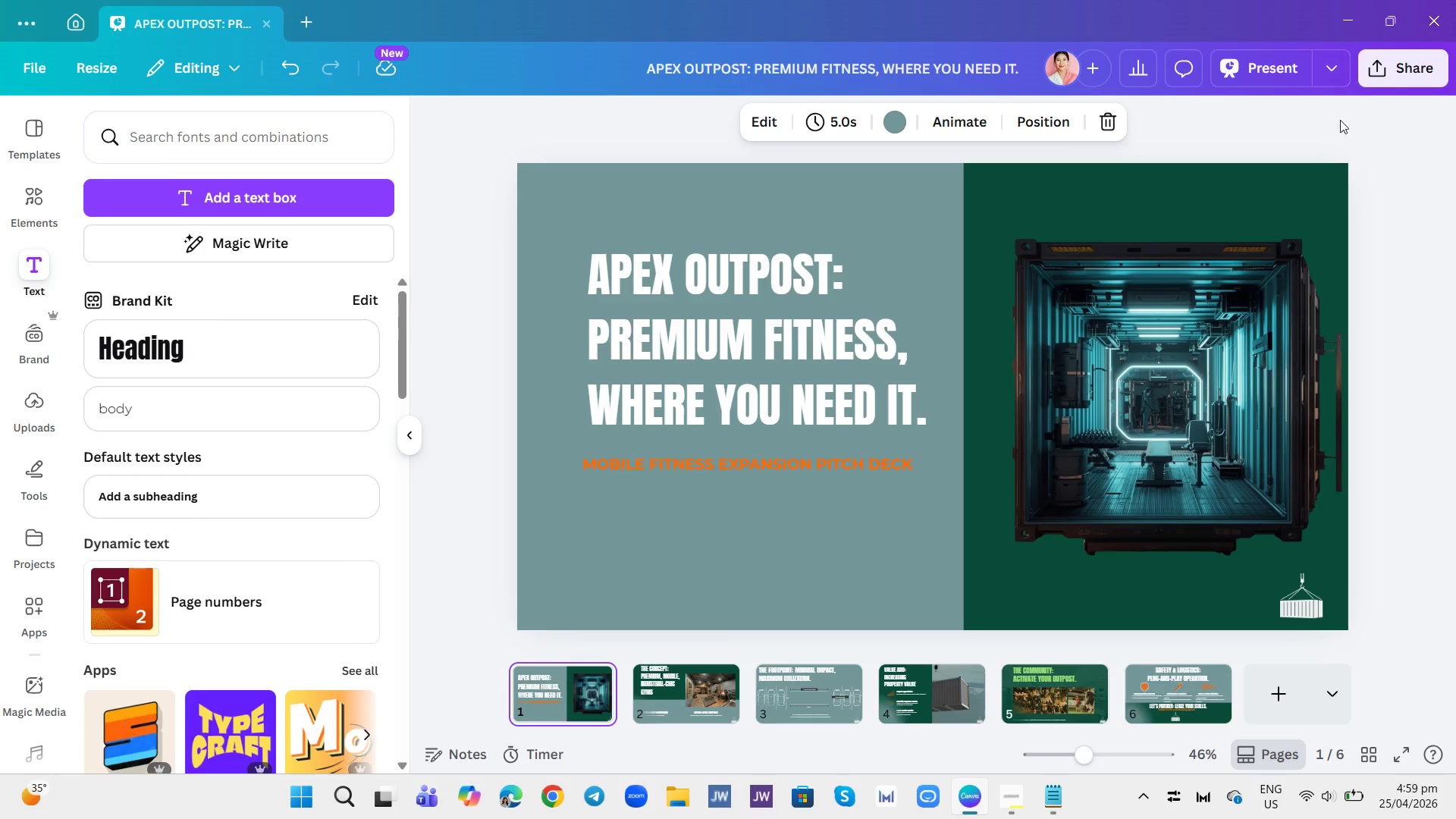 
left_click([1264, 67])
 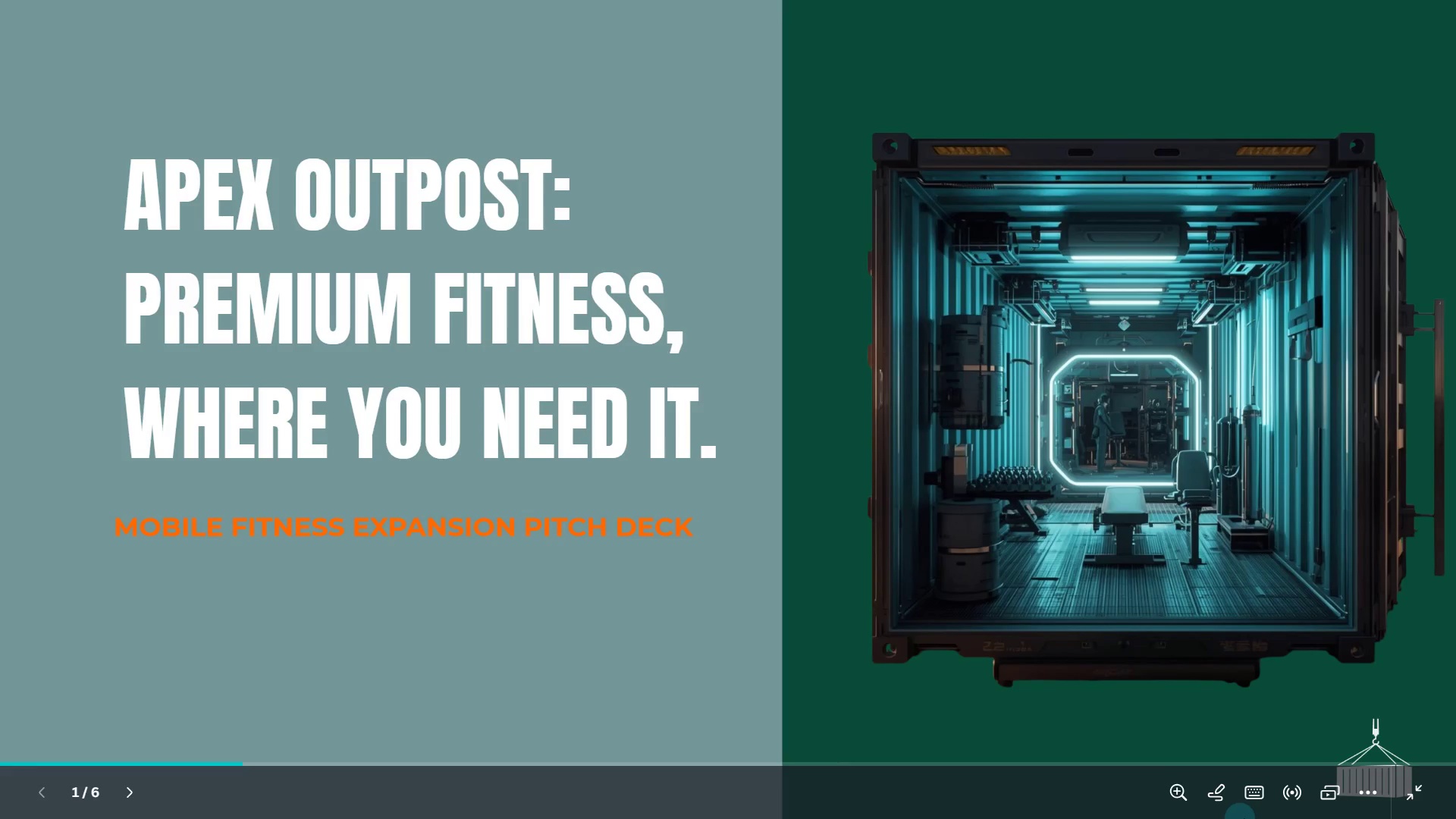 
wait(18.38)
 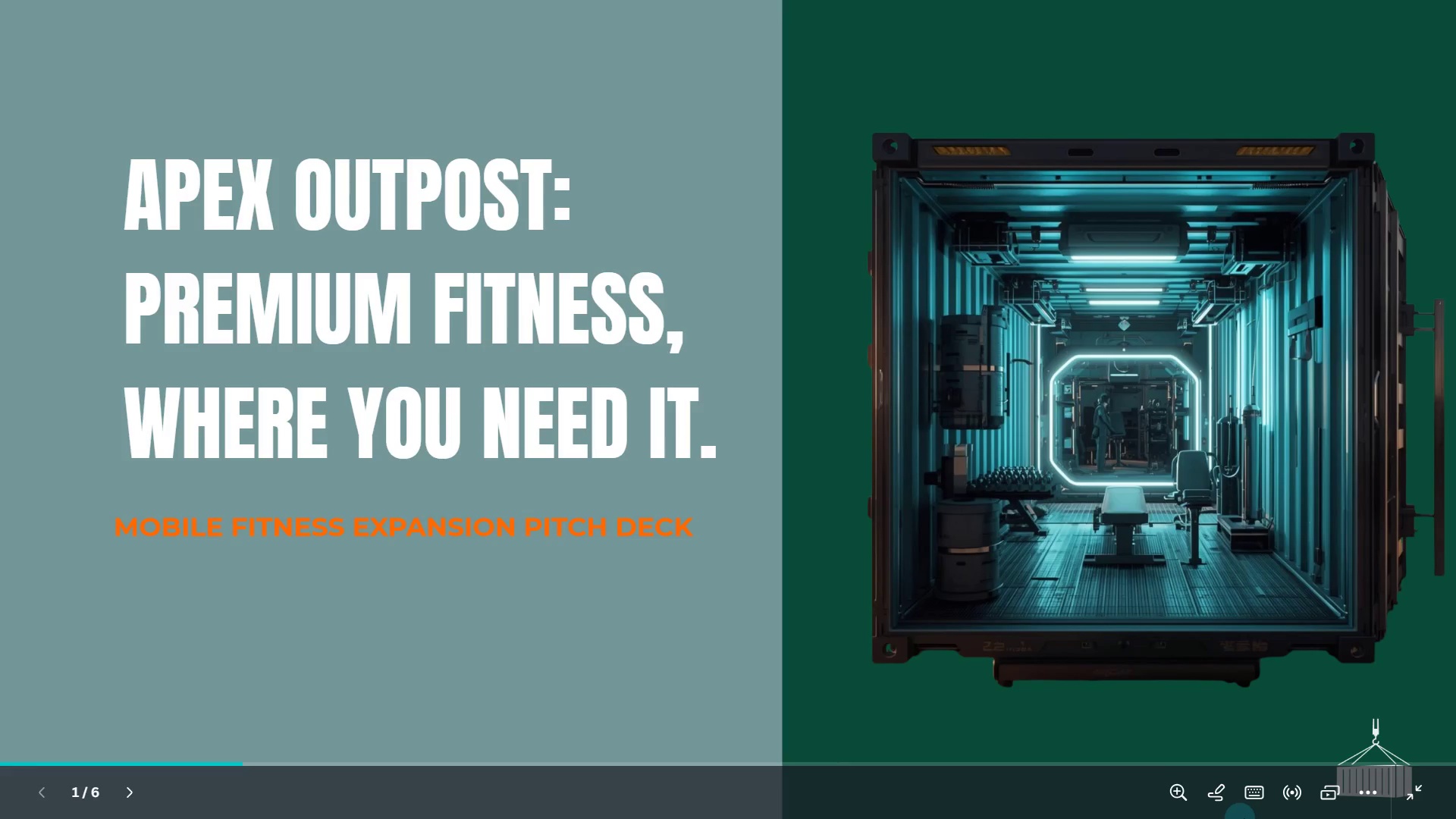 
left_click([987, 411])
 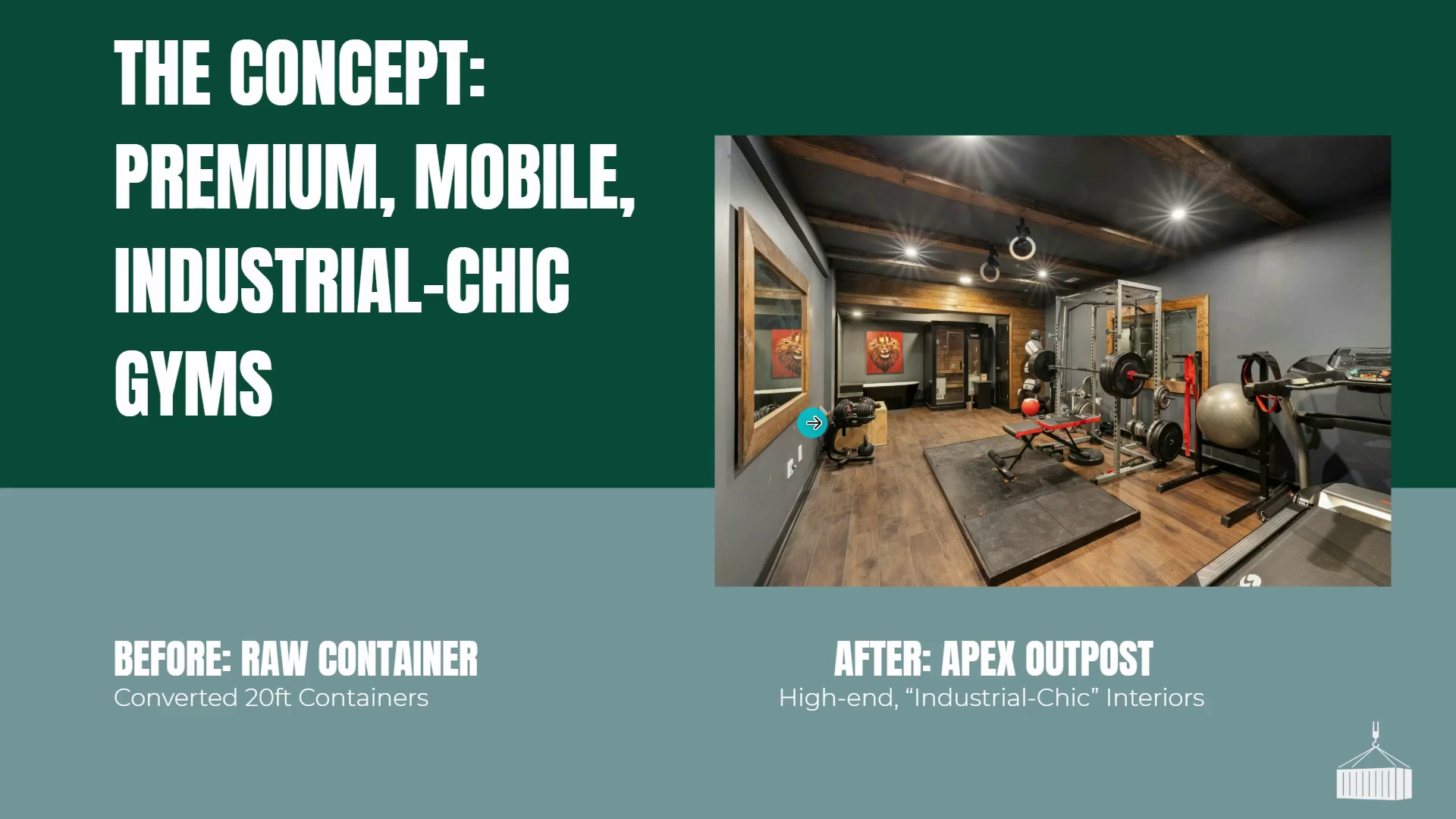 
key(ArrowLeft)
 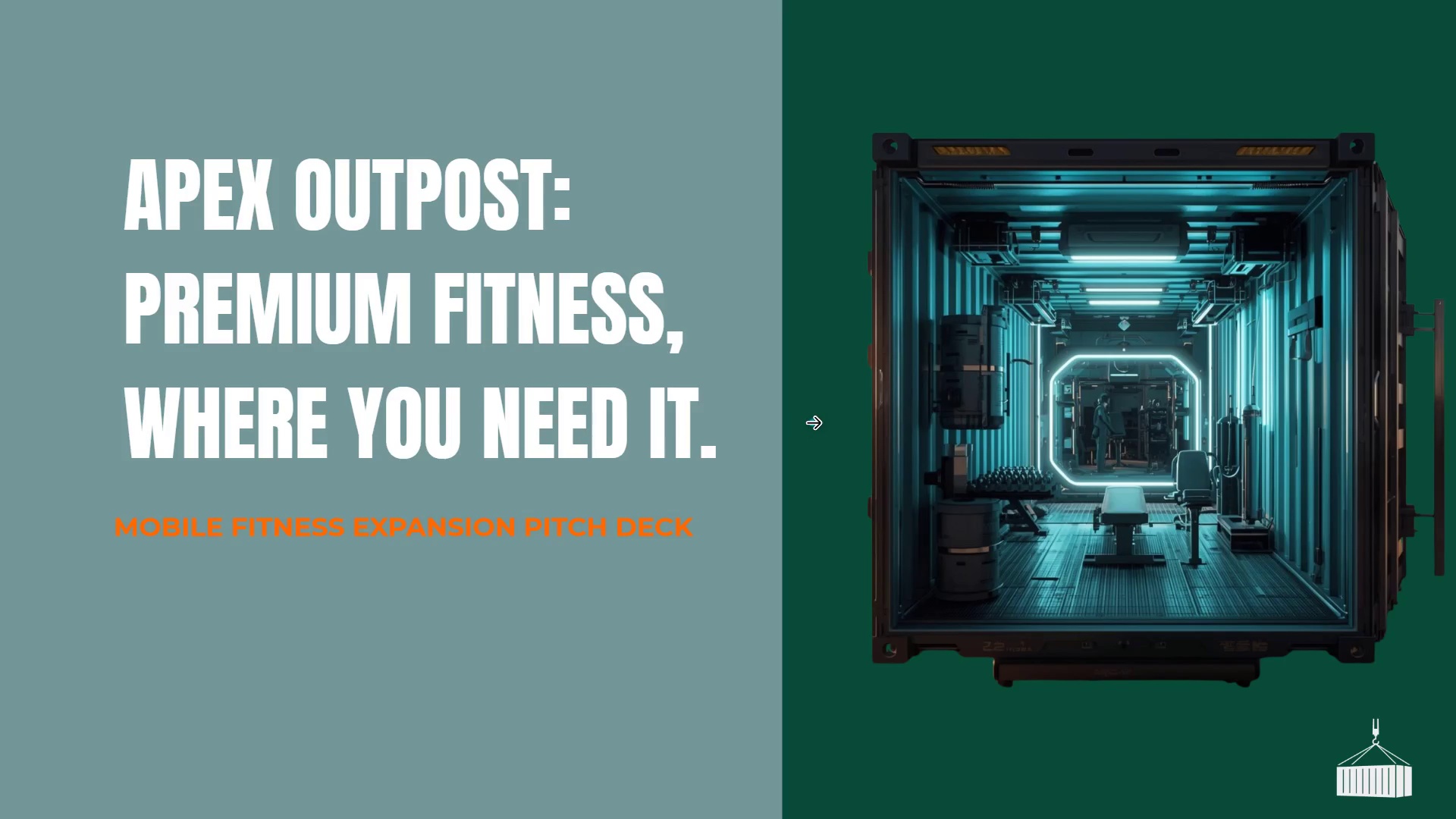 
key(ArrowRight)
 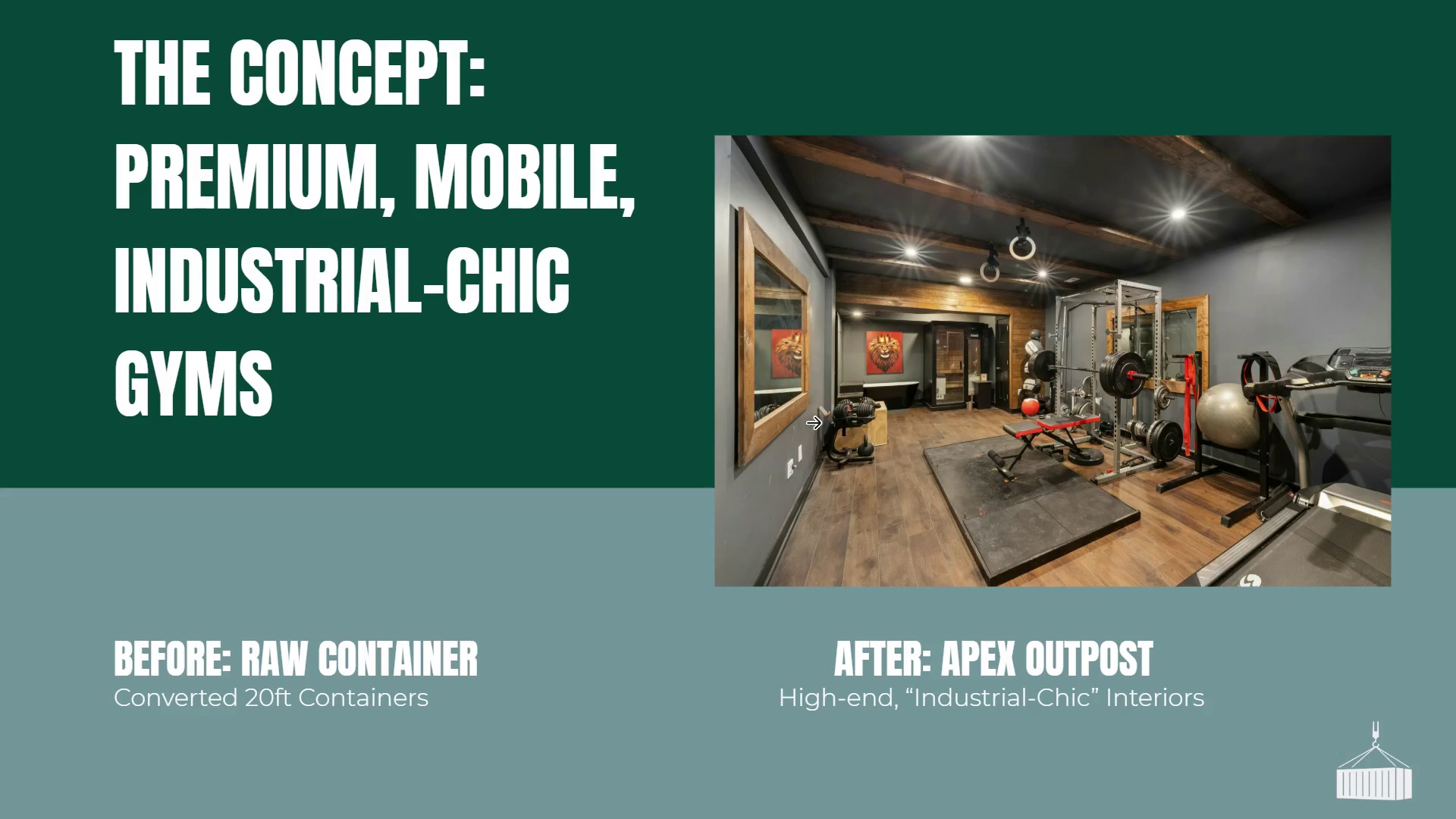 
key(ArrowLeft)
 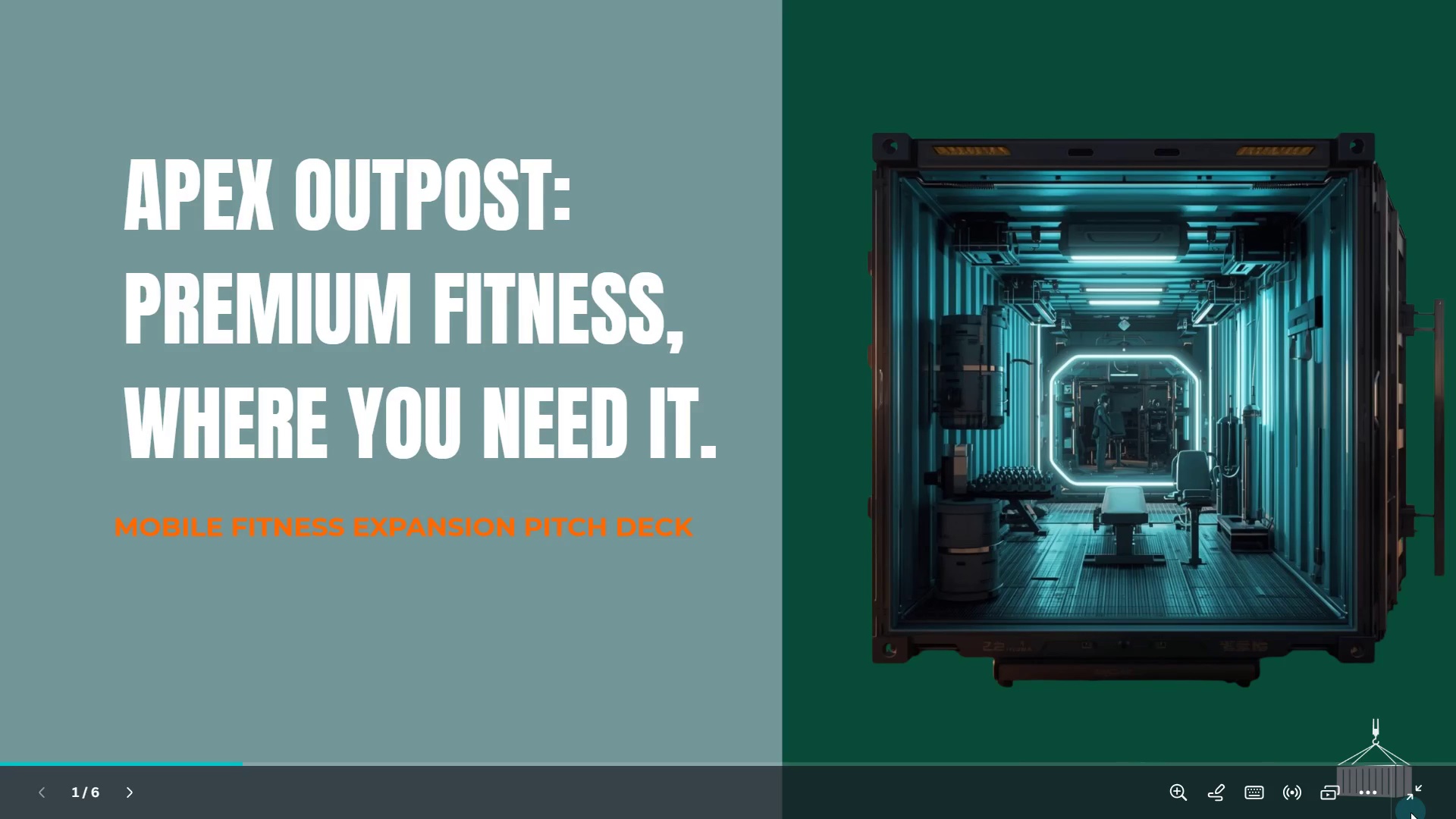 
wait(6.79)
 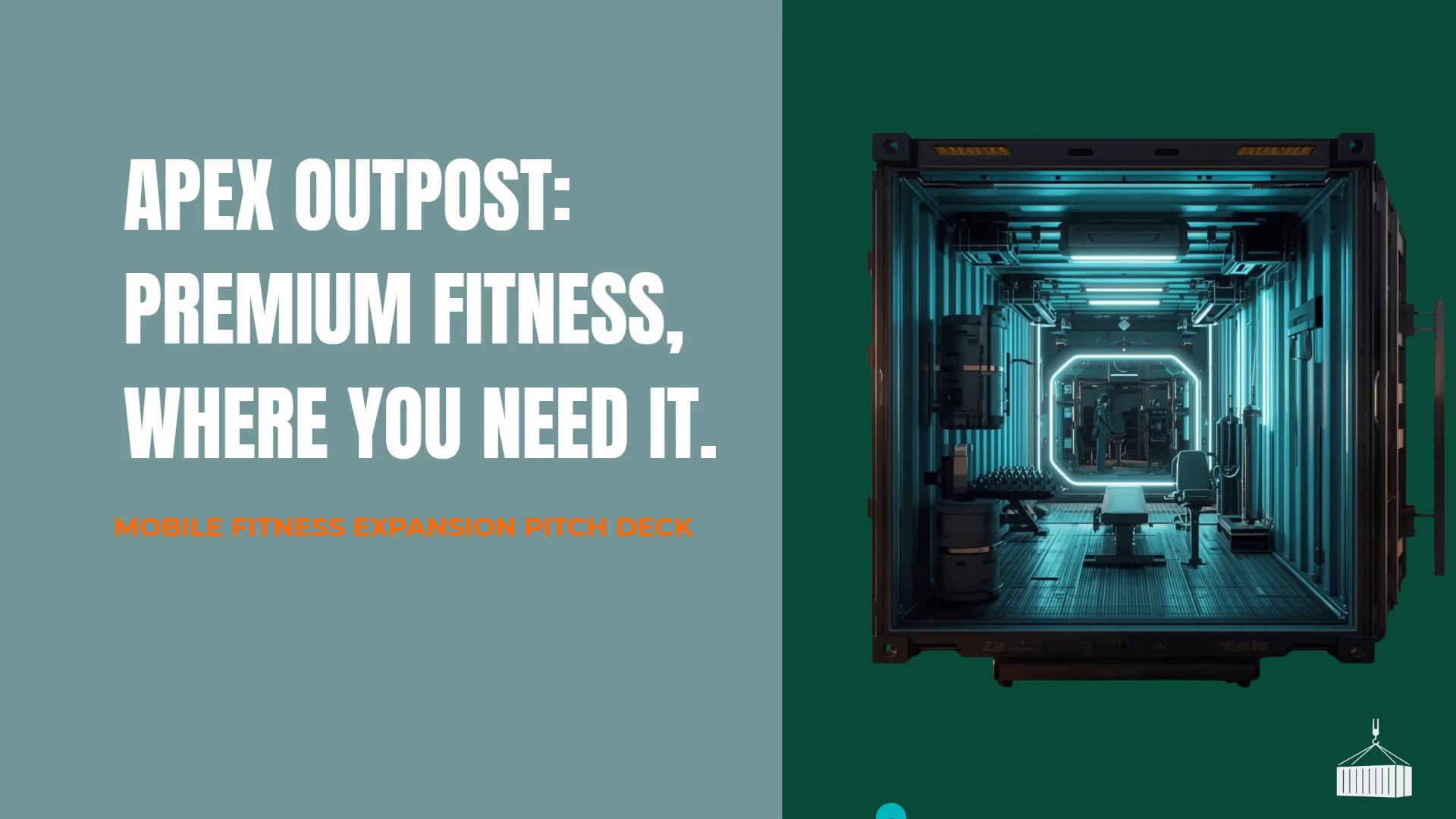 
mouse_move([1214, 711])
 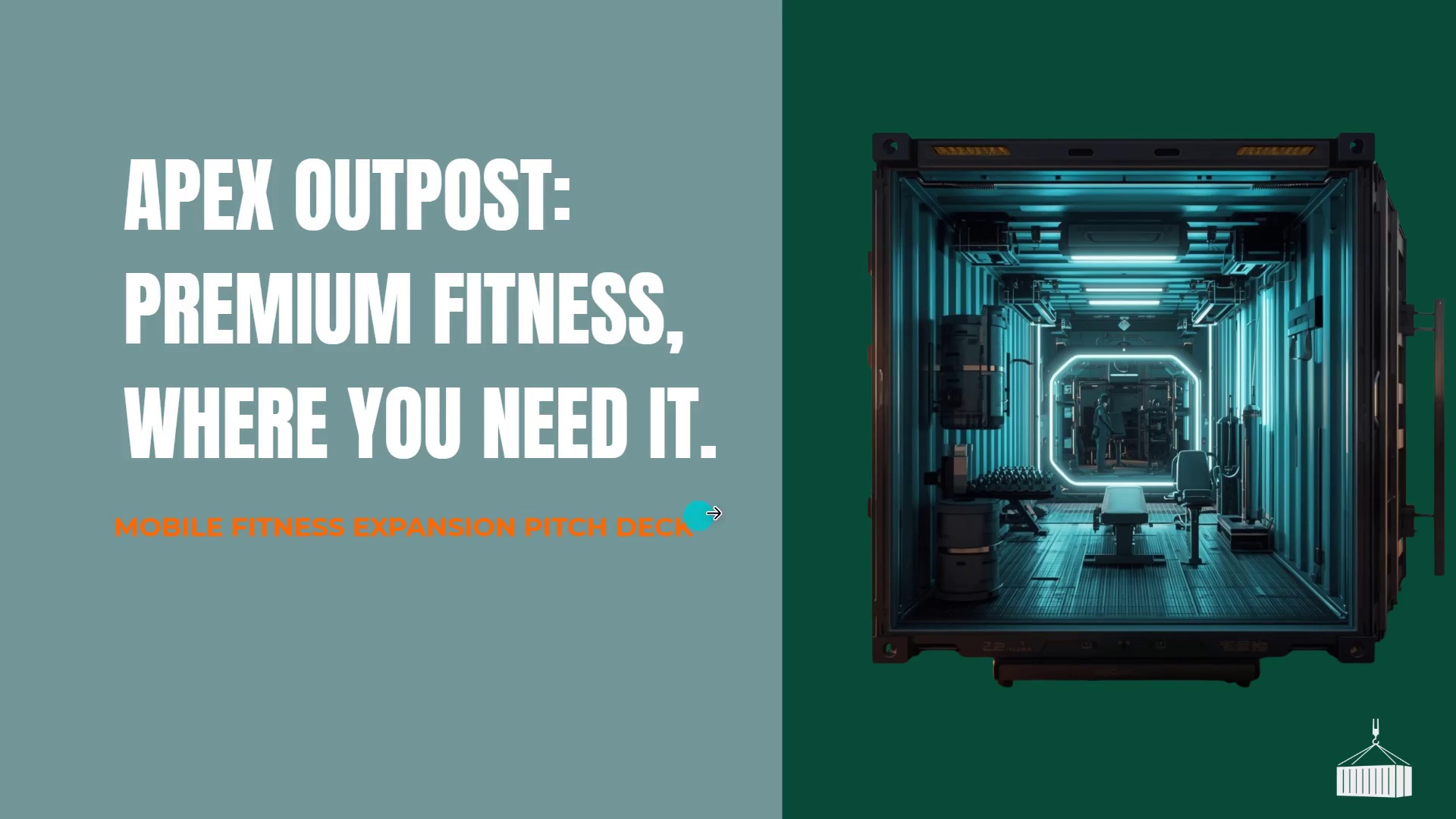 
wait(6.08)
 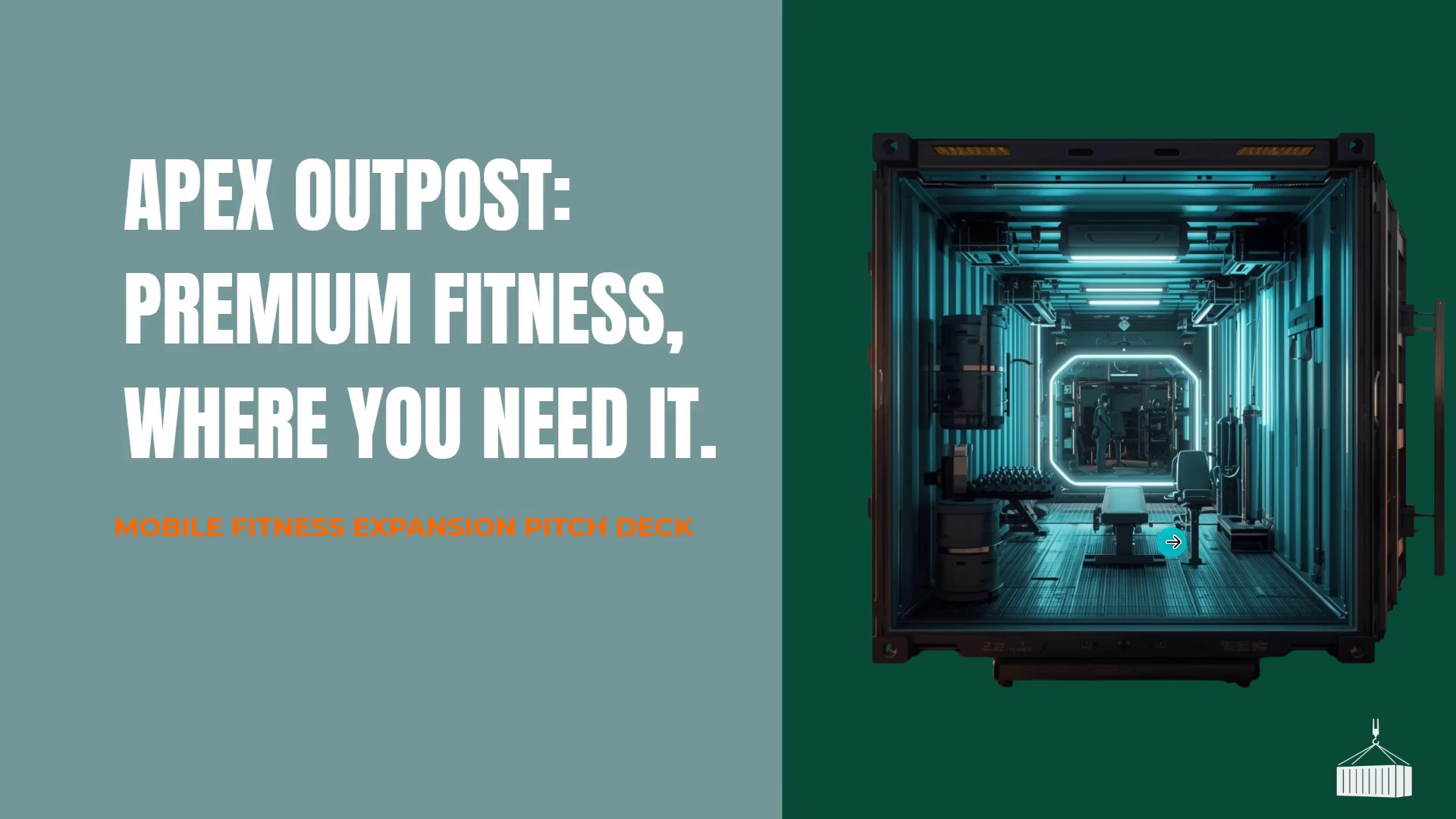 
left_click([1417, 801])
 